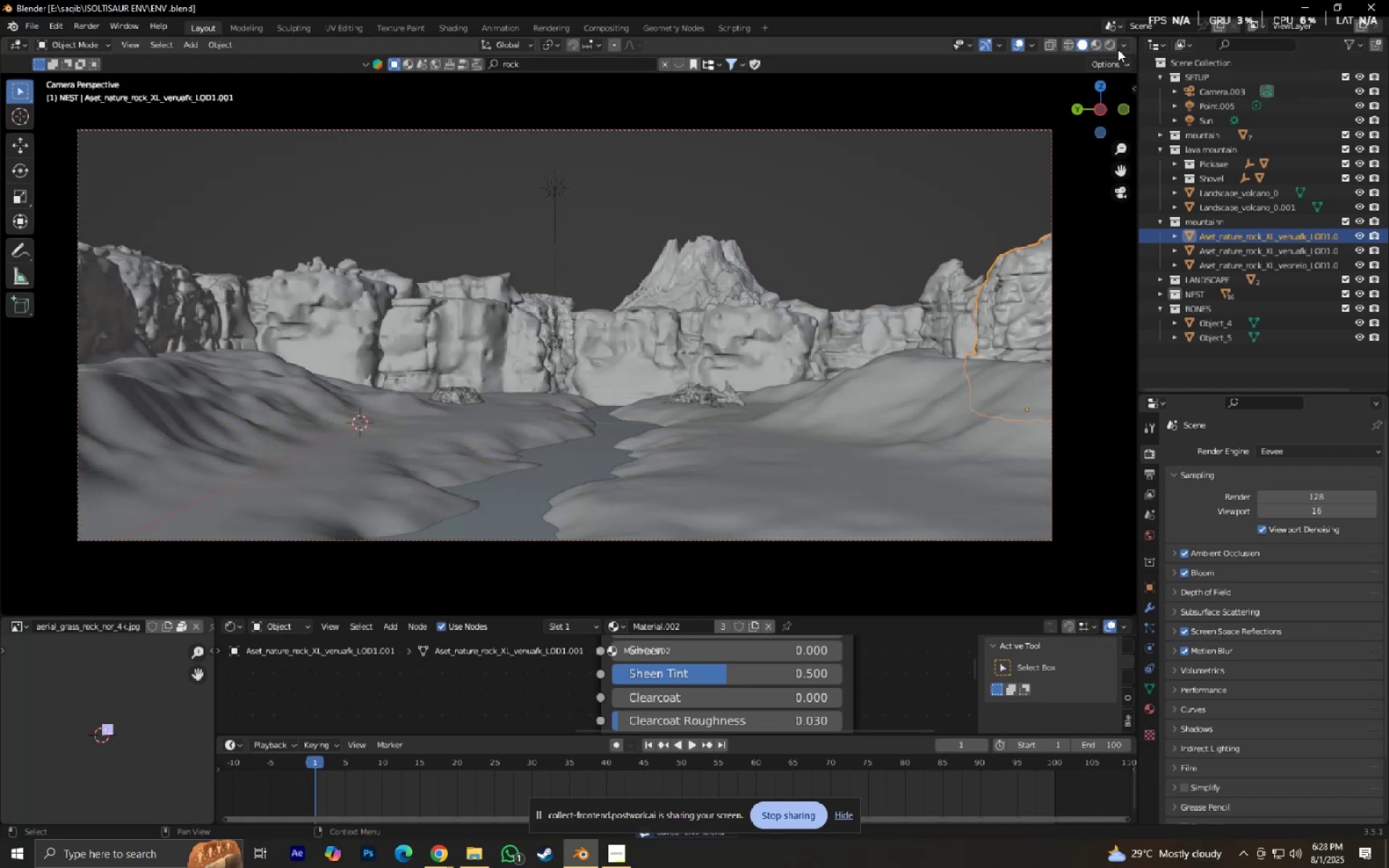 
left_click([1113, 48])
 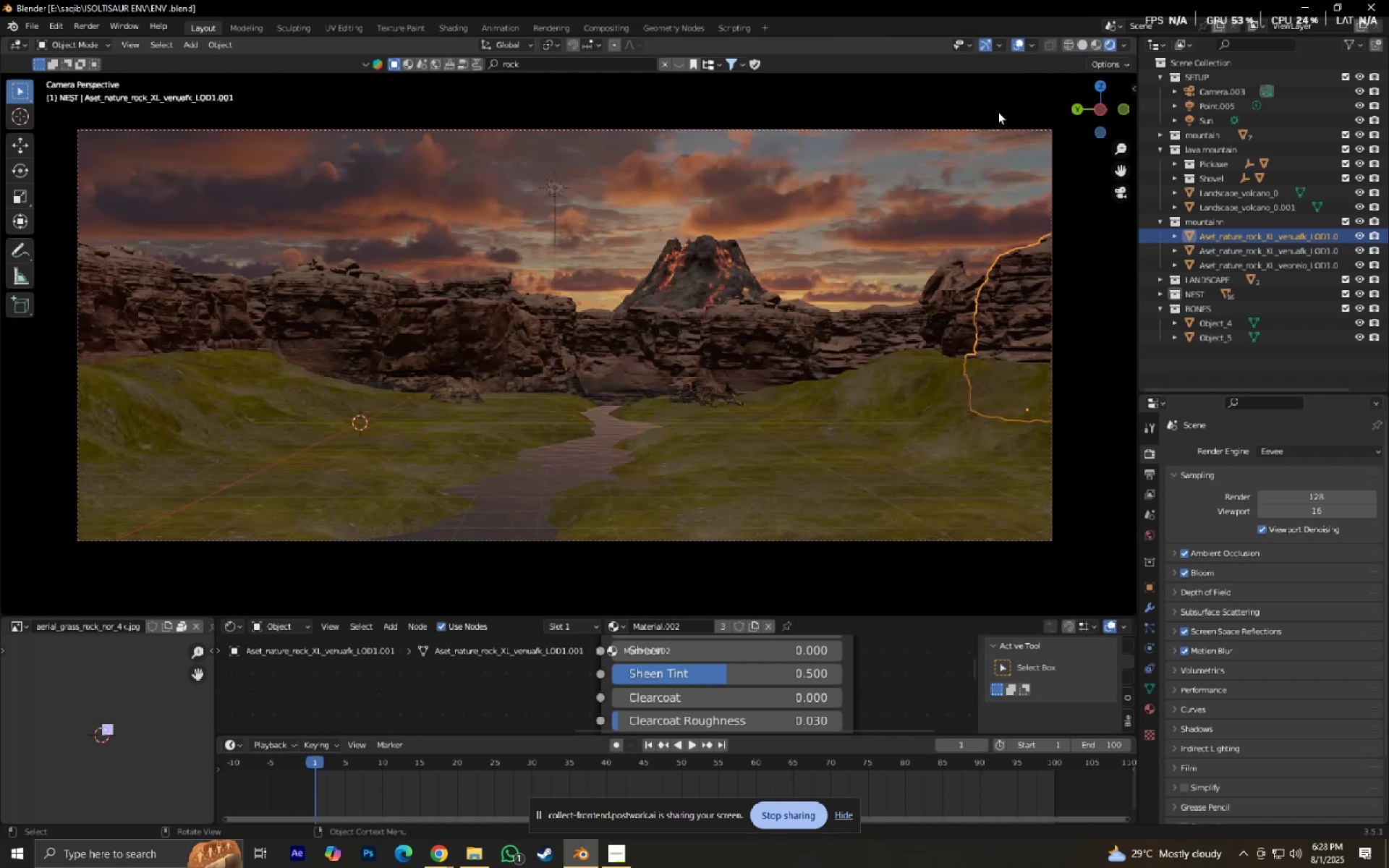 
wait(6.46)
 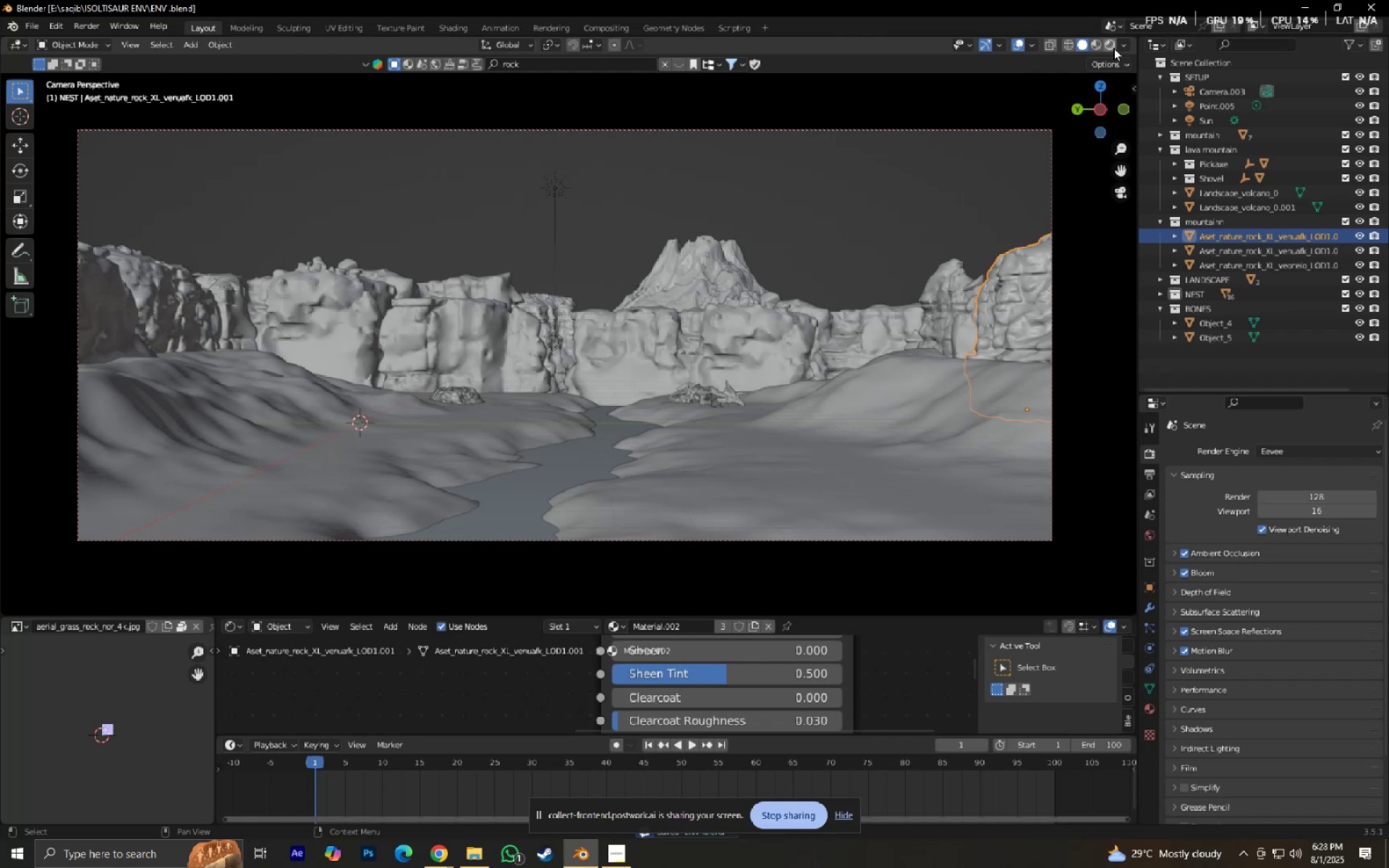 
left_click([880, 186])
 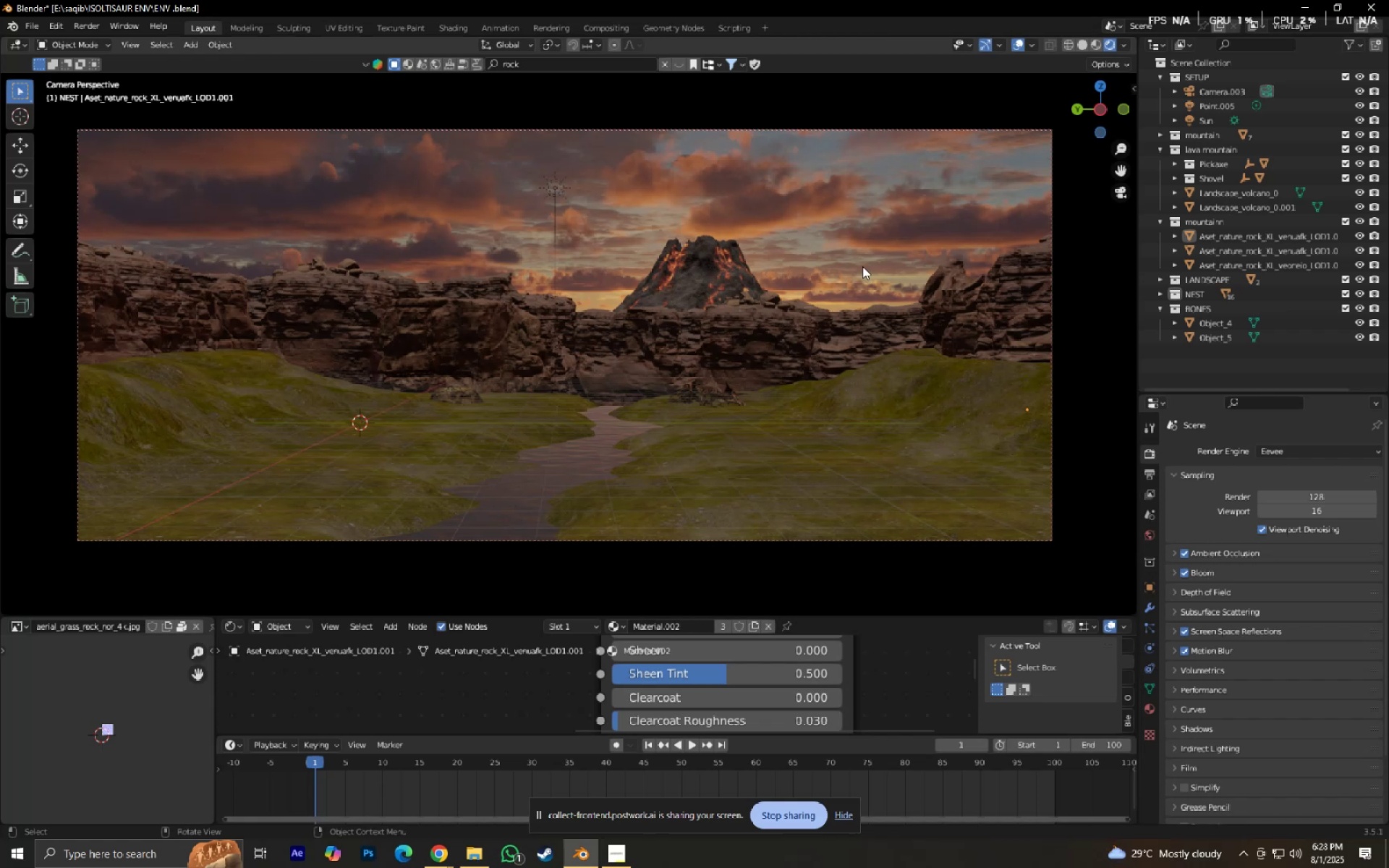 
wait(10.27)
 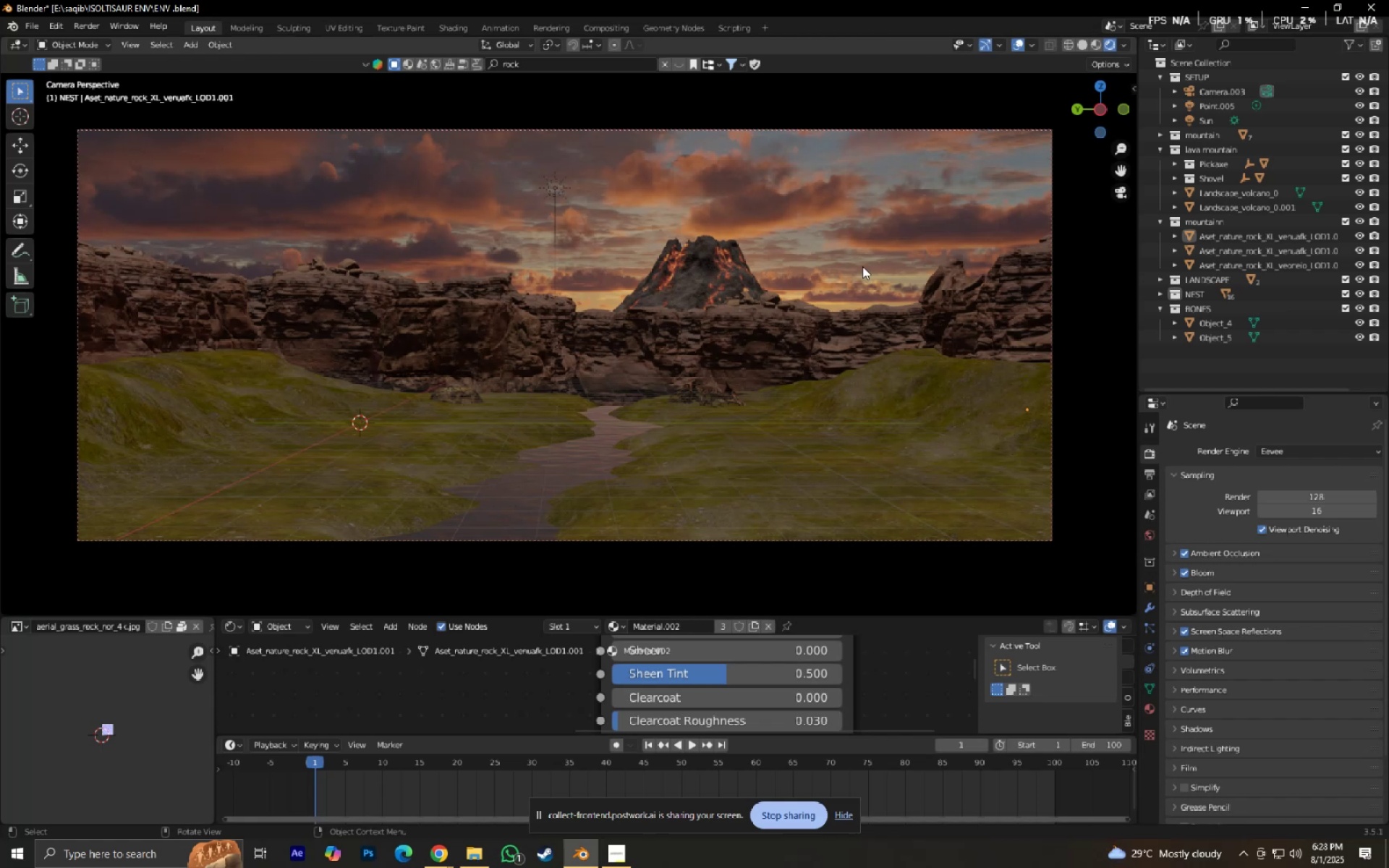 
scroll: coordinate [742, 312], scroll_direction: down, amount: 1.0
 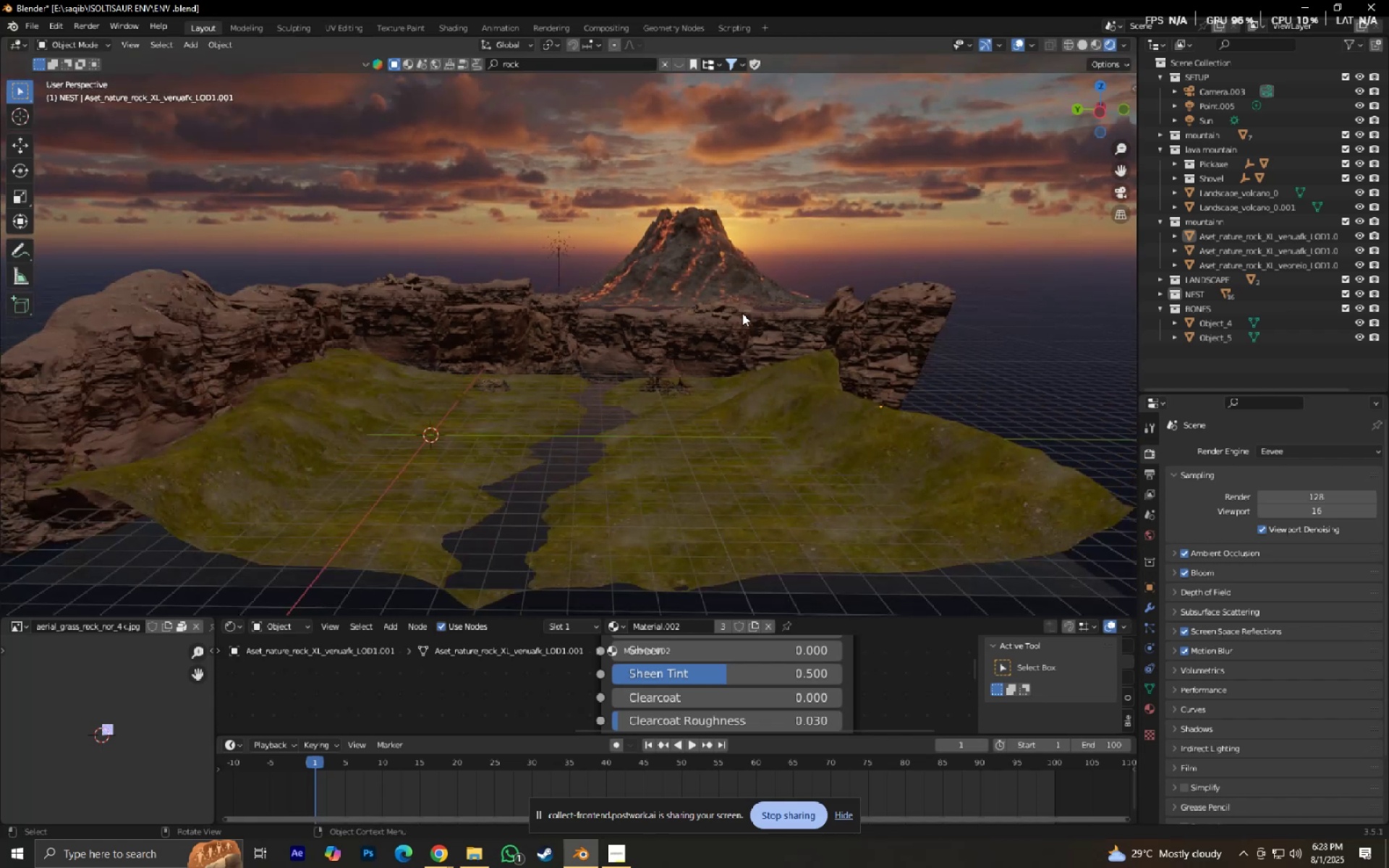 
key(Numpad0)
 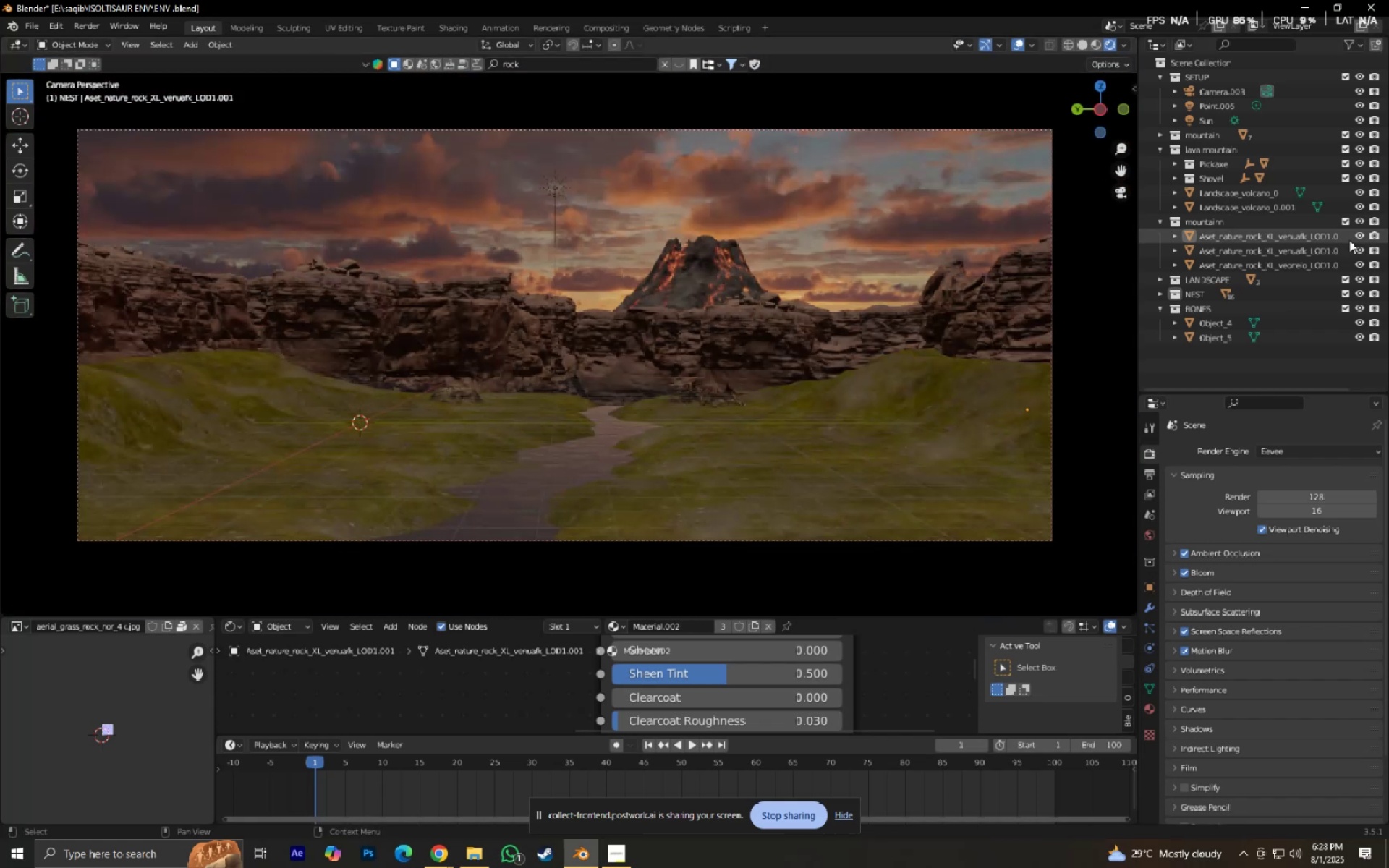 
left_click([1244, 203])
 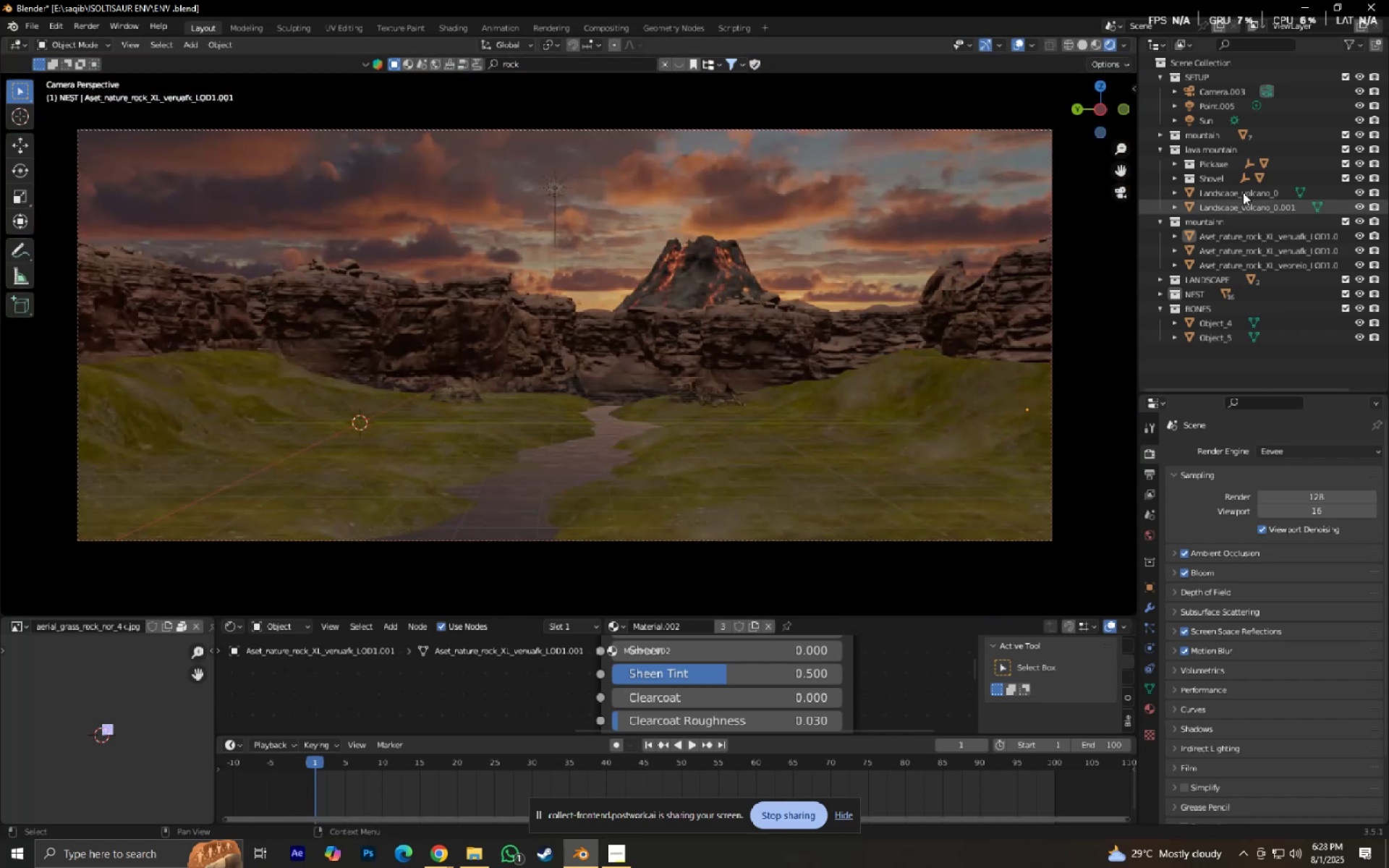 
hold_key(key=ControlLeft, duration=0.46)
 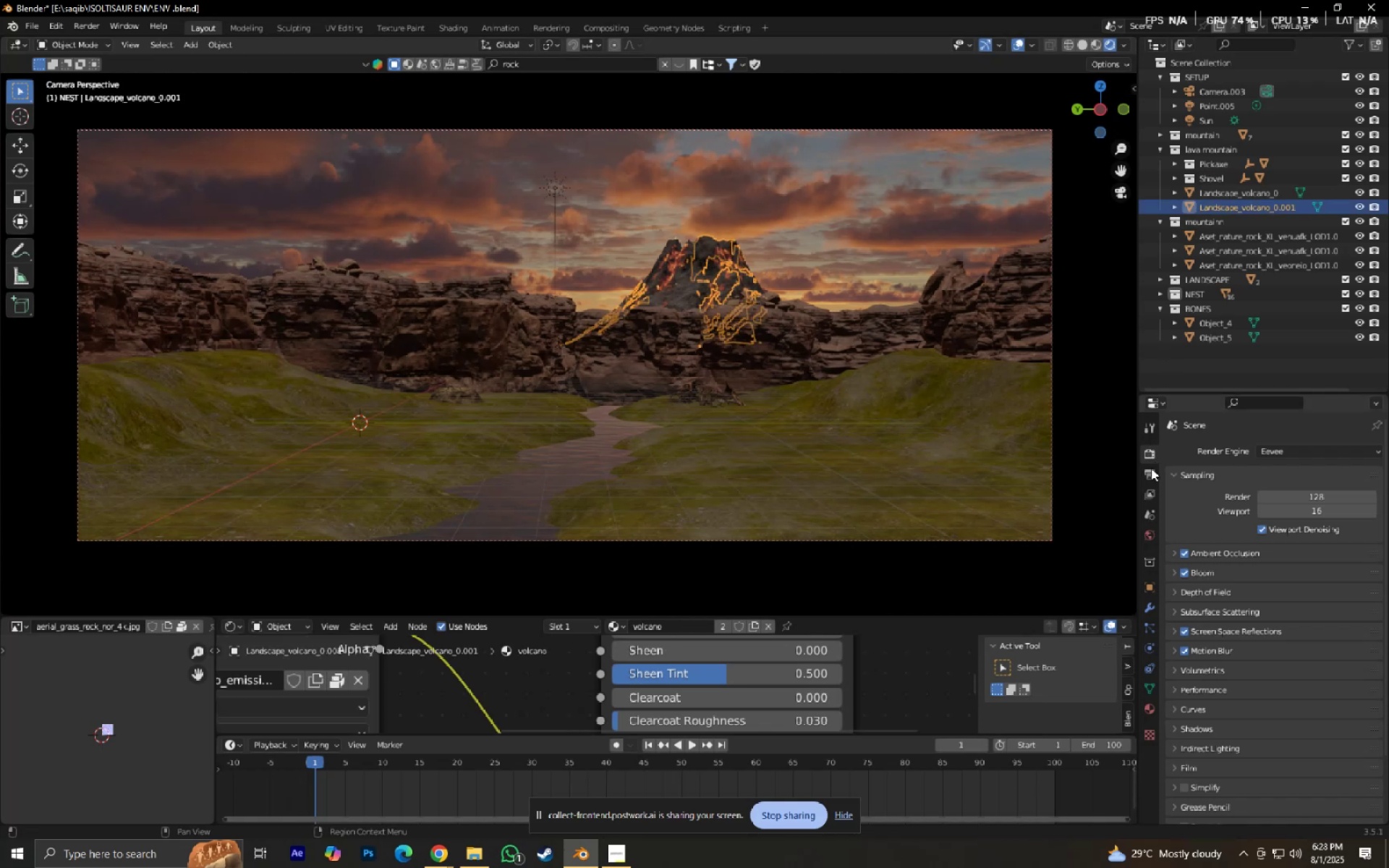 
left_click([1213, 174])
 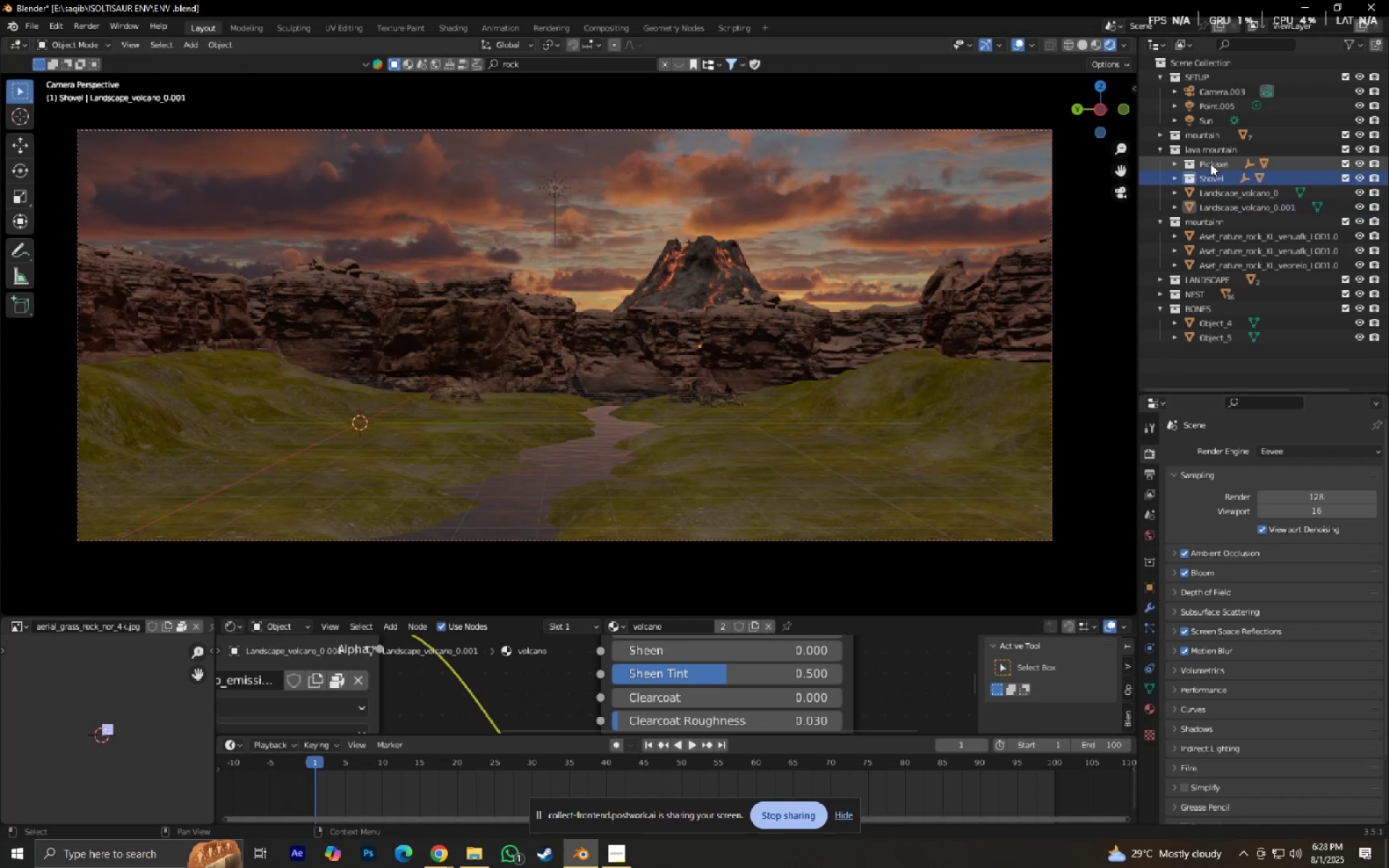 
left_click([1210, 163])
 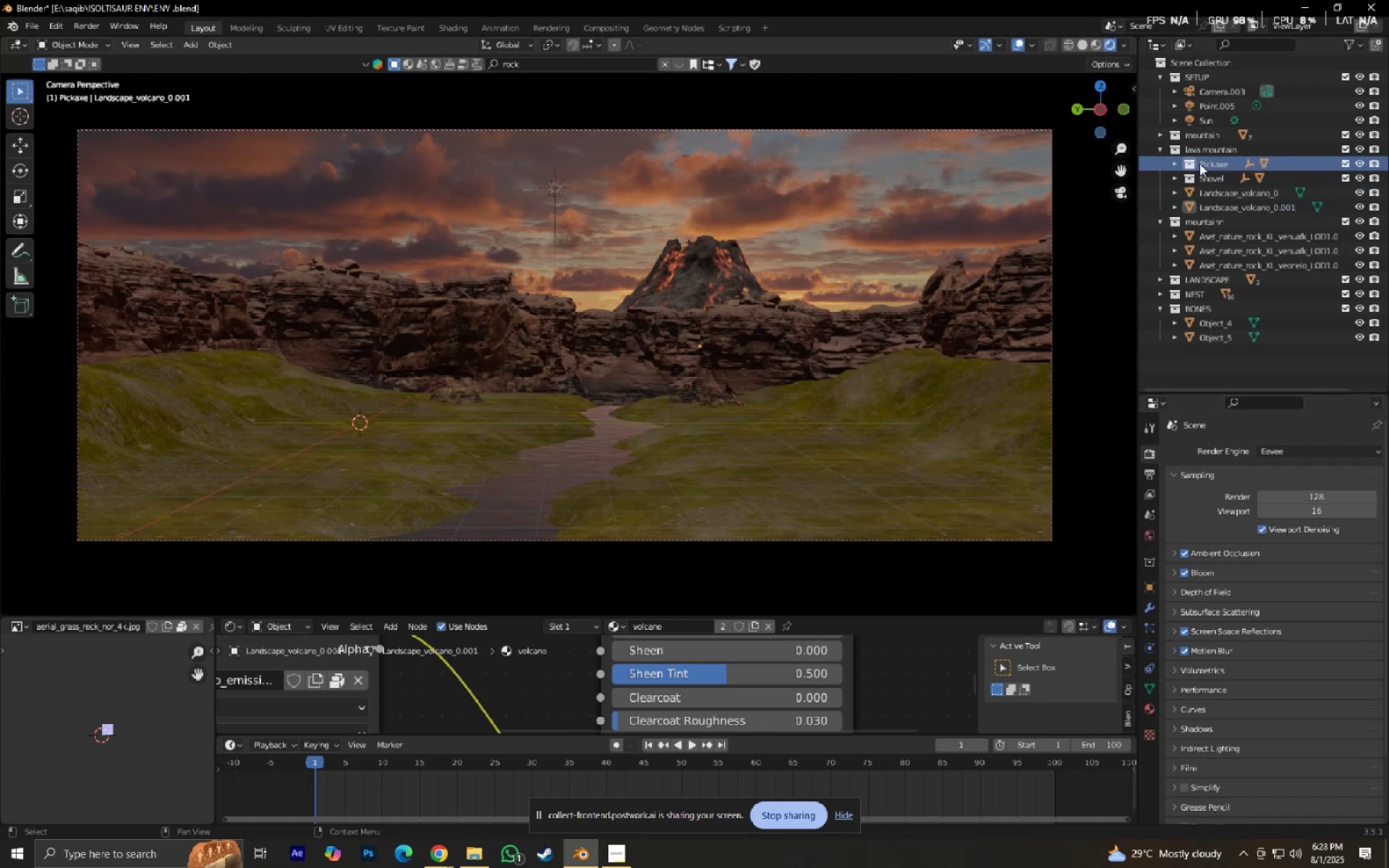 
left_click_drag(start_coordinate=[1199, 163], to_coordinate=[1205, 140])
 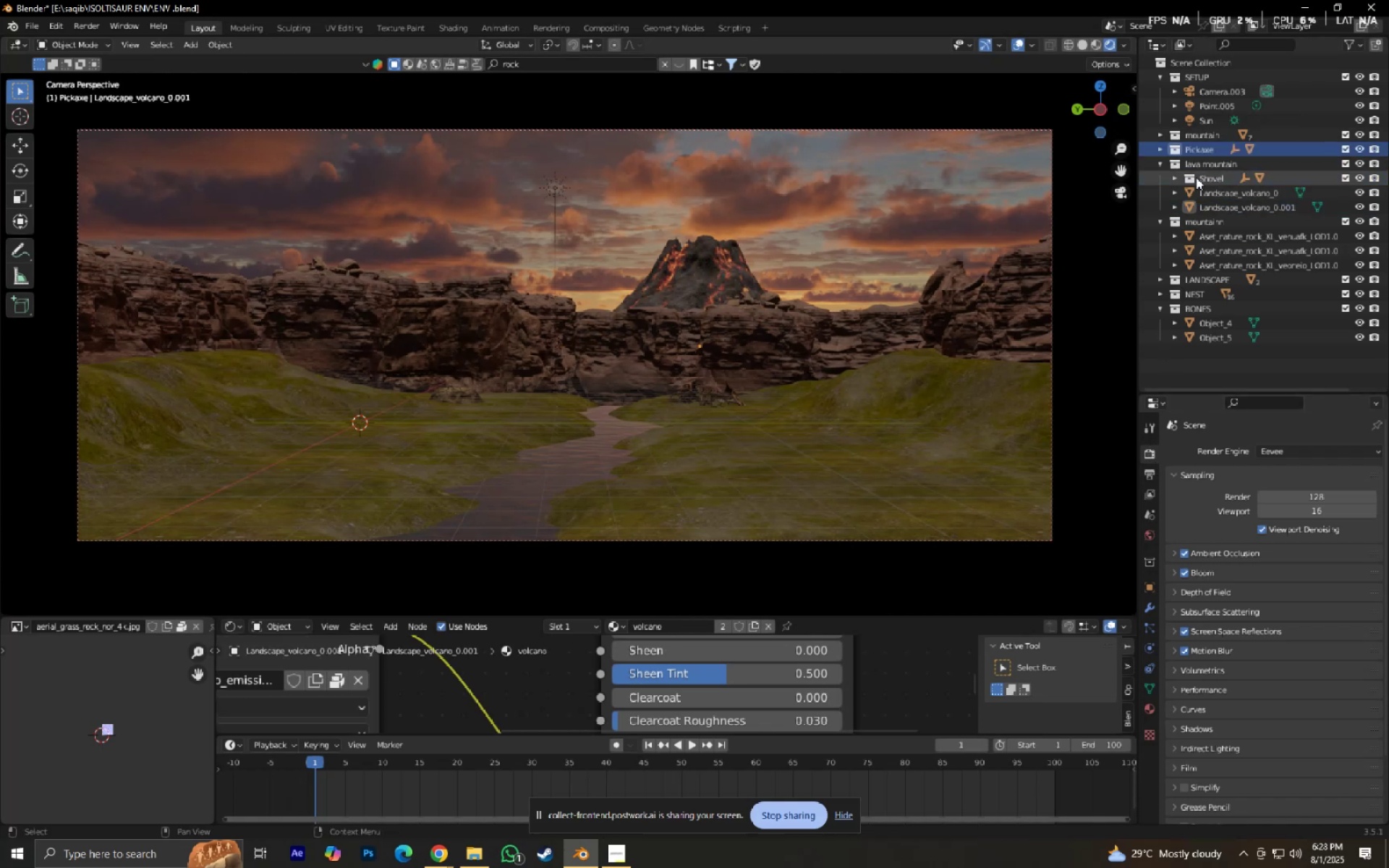 
left_click_drag(start_coordinate=[1194, 176], to_coordinate=[1221, 156])
 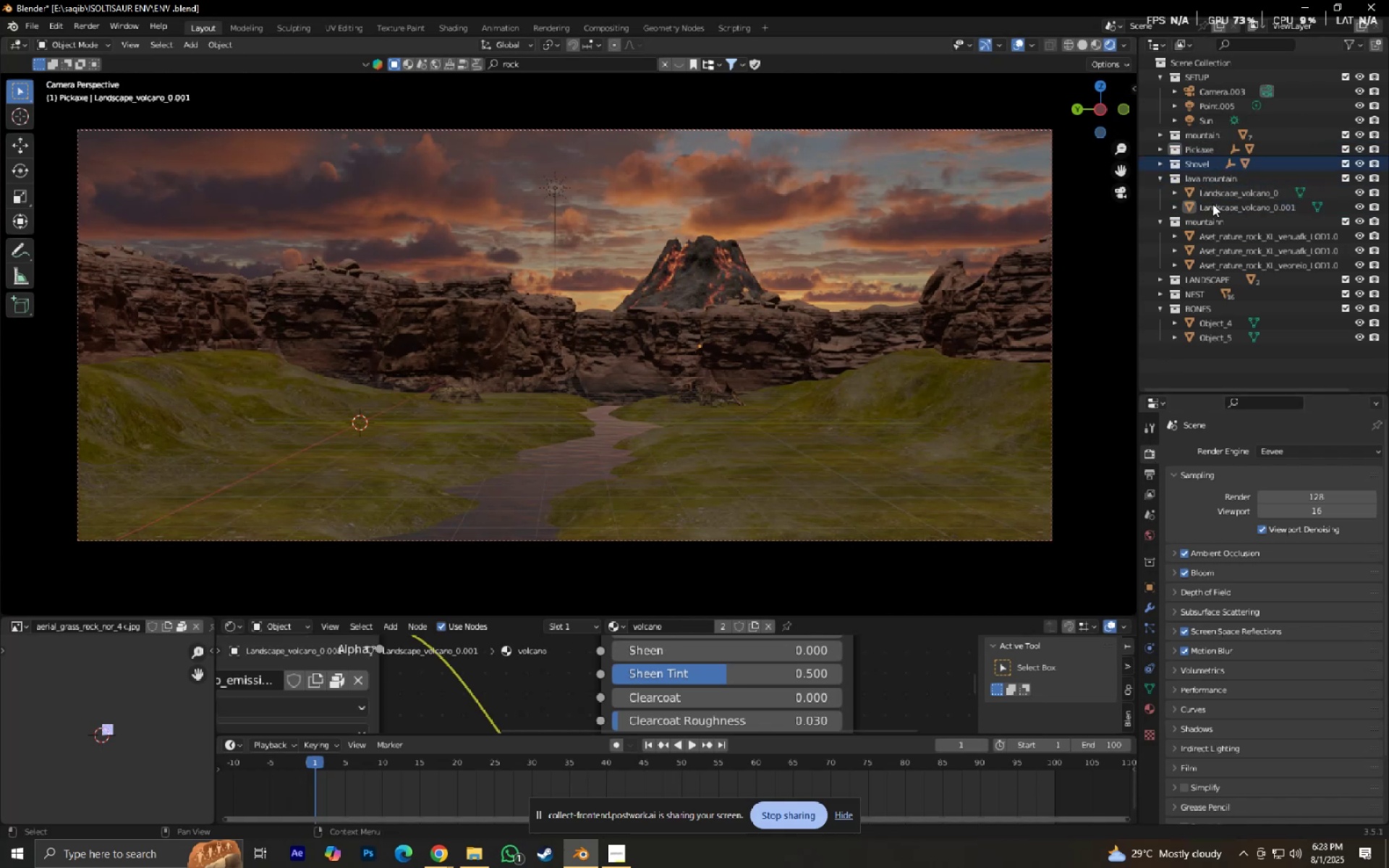 
left_click([1211, 191])
 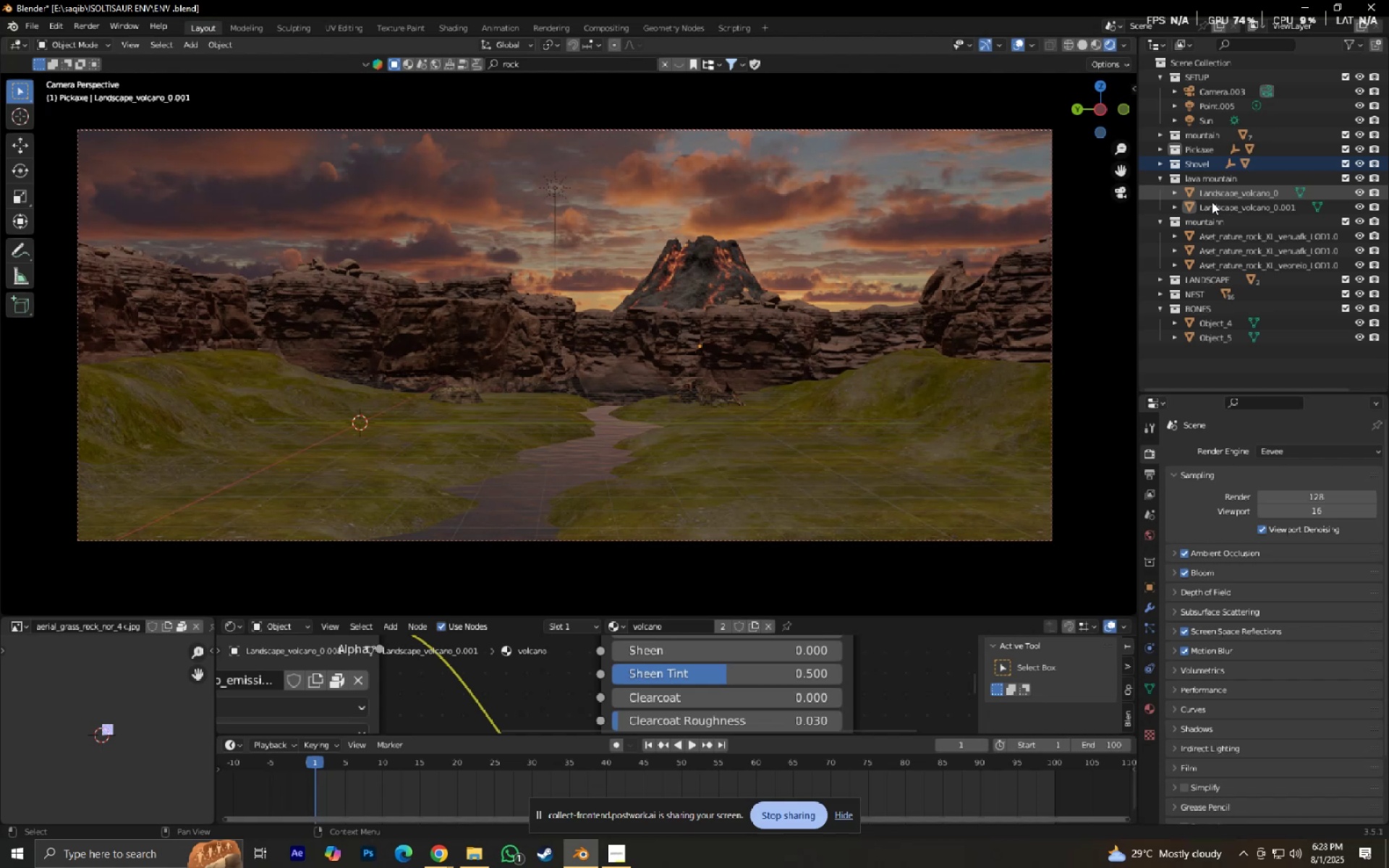 
hold_key(key=ControlLeft, duration=0.45)
left_click([1212, 203])
 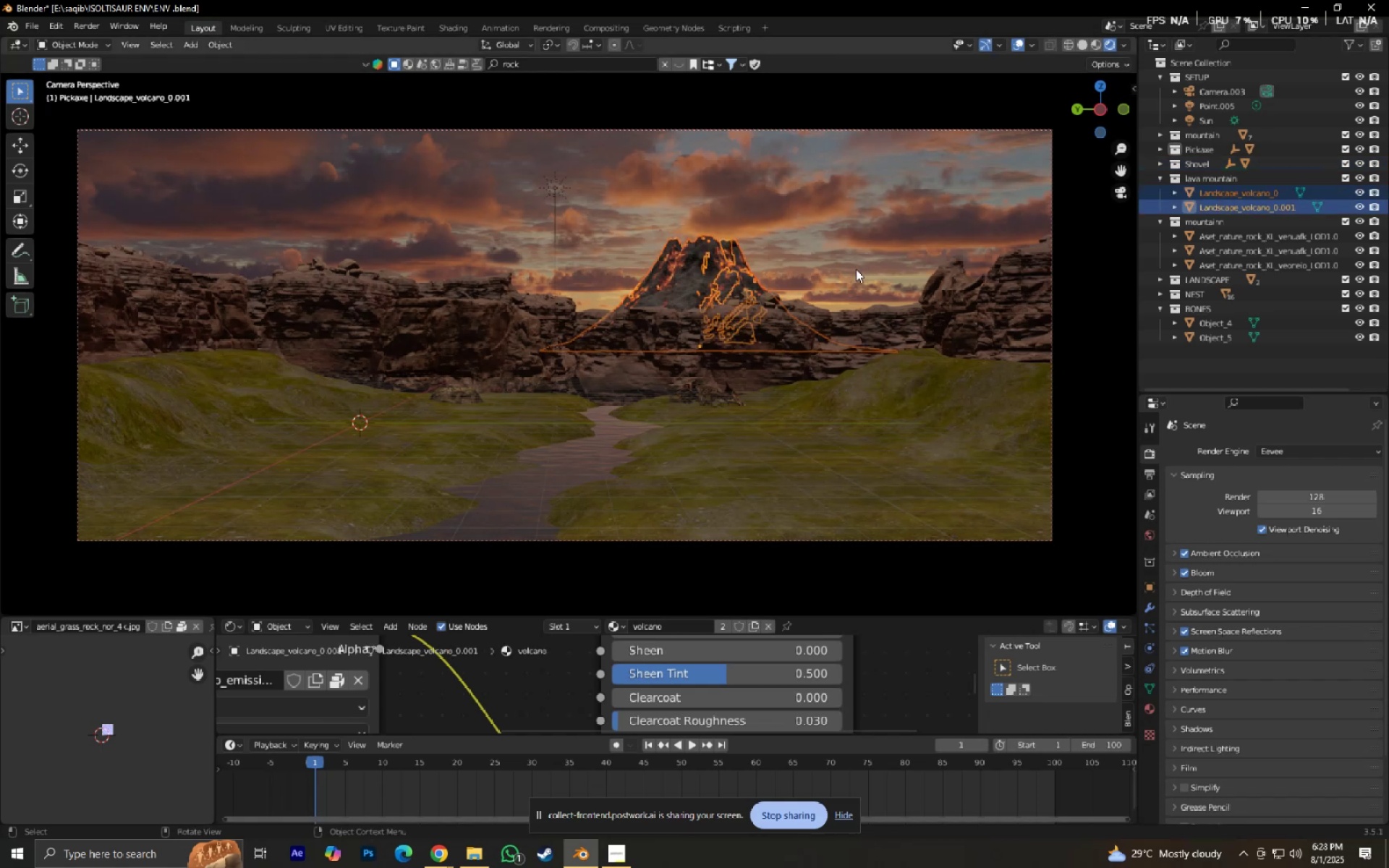 
type(gxy)
 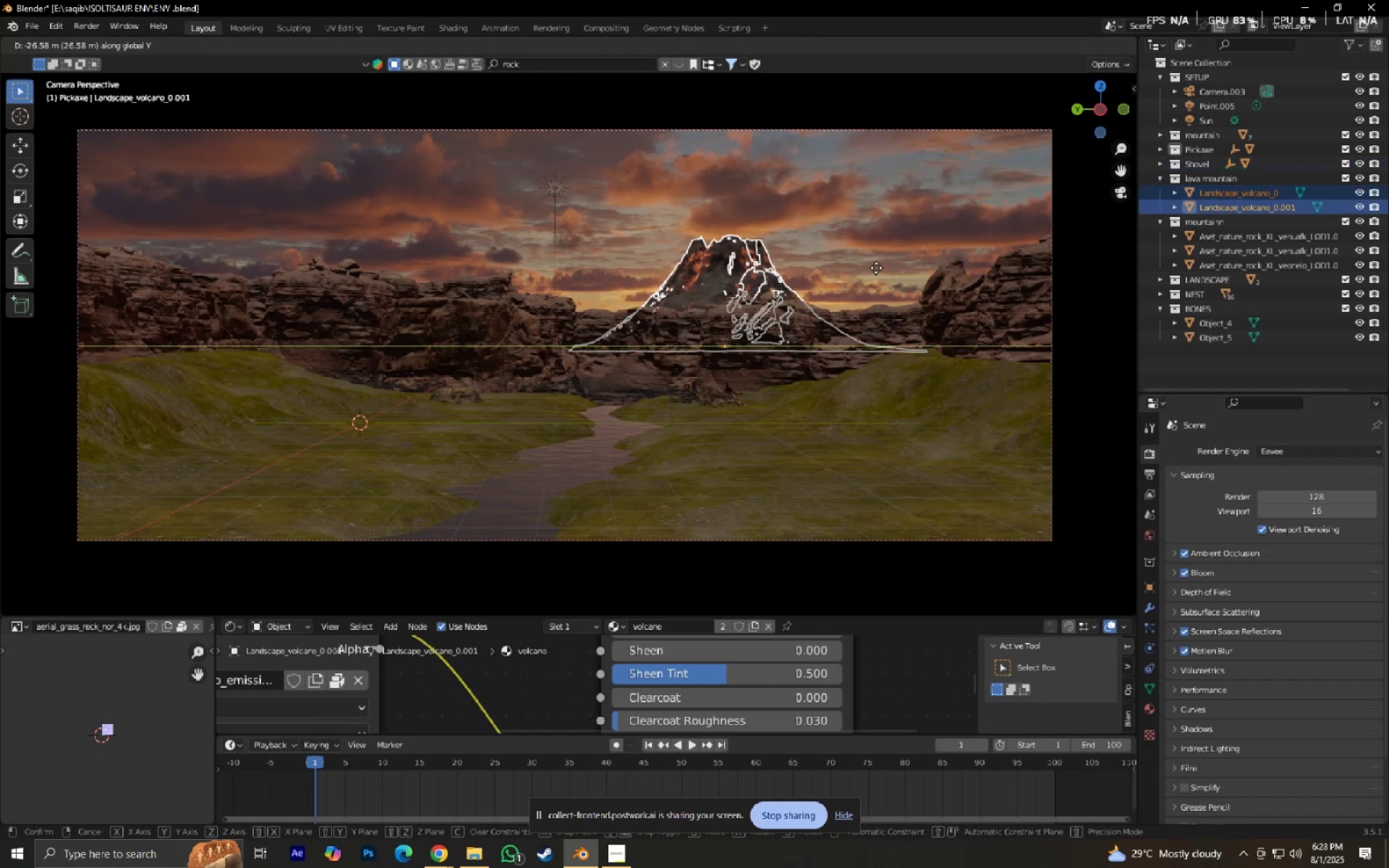 
left_click([876, 268])
 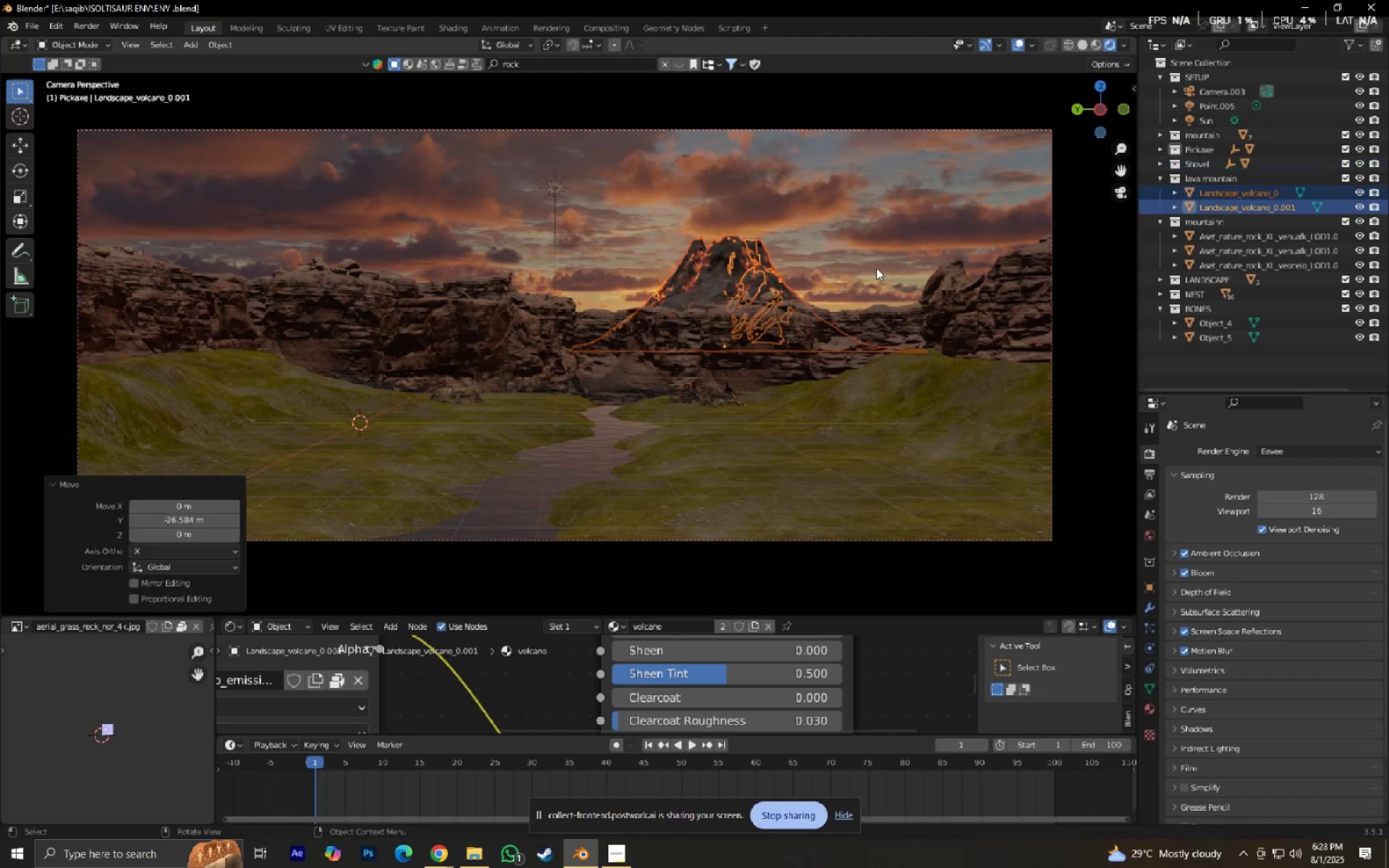 
wait(8.81)
 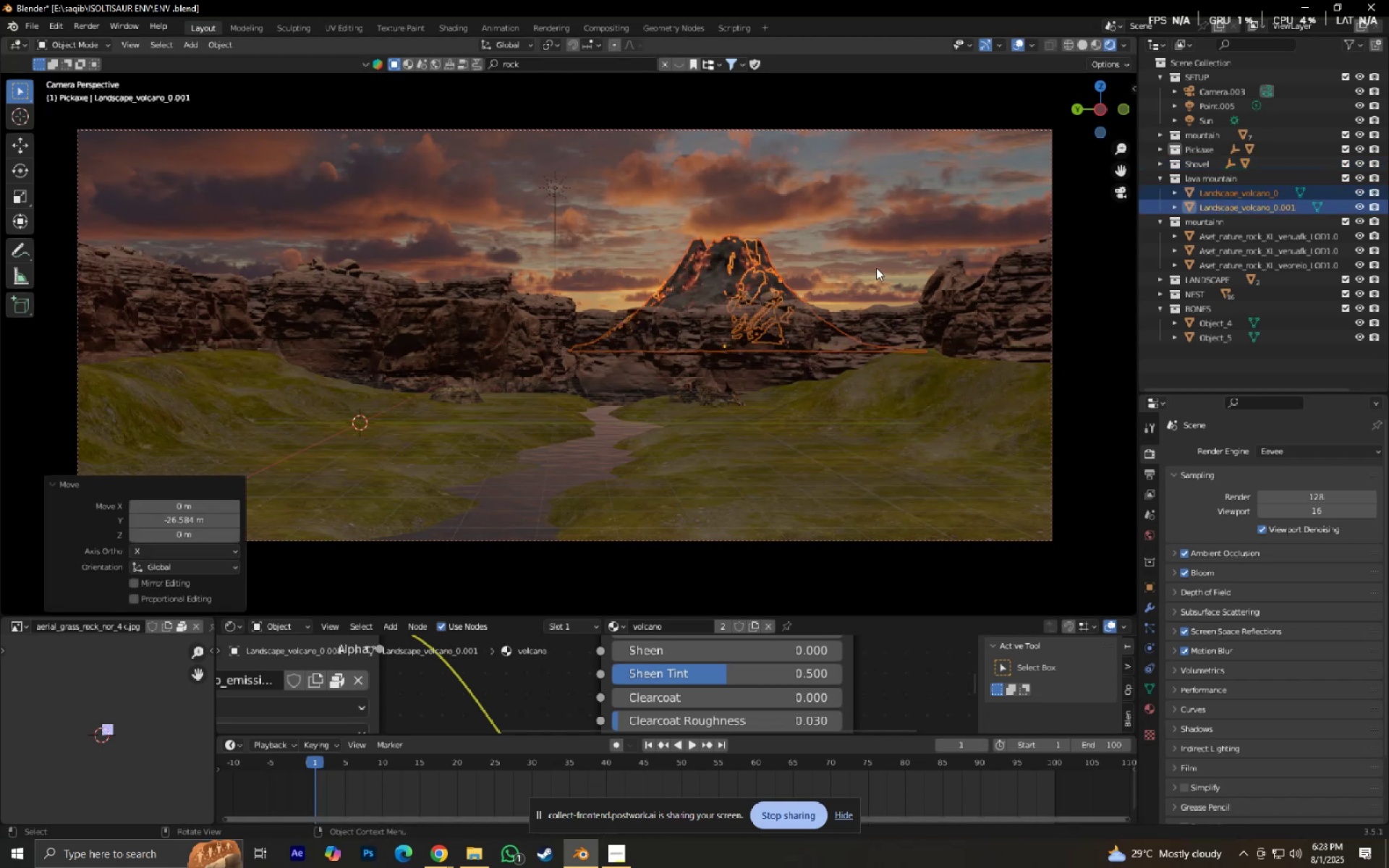 
type(gx)
 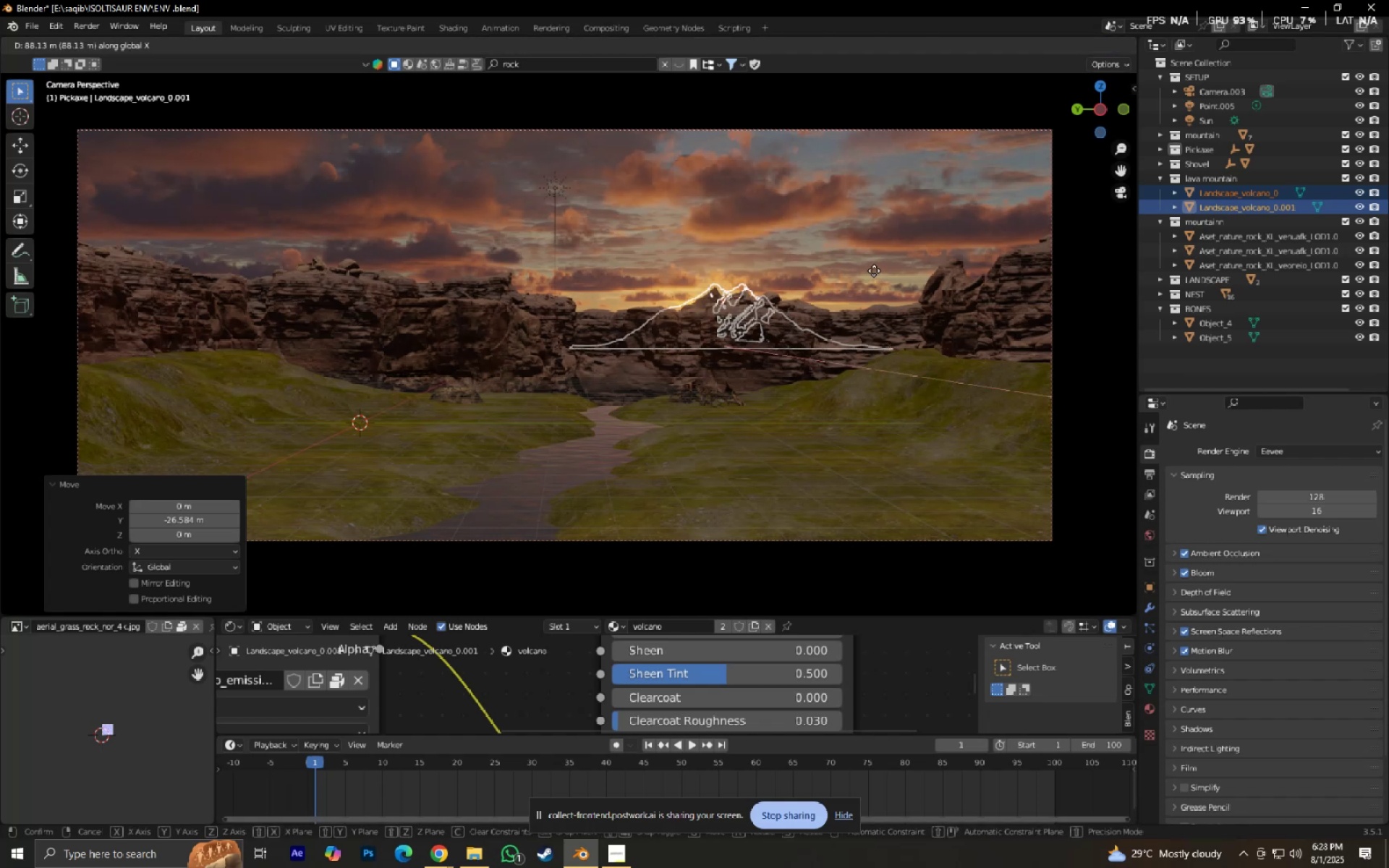 
right_click([872, 269])
 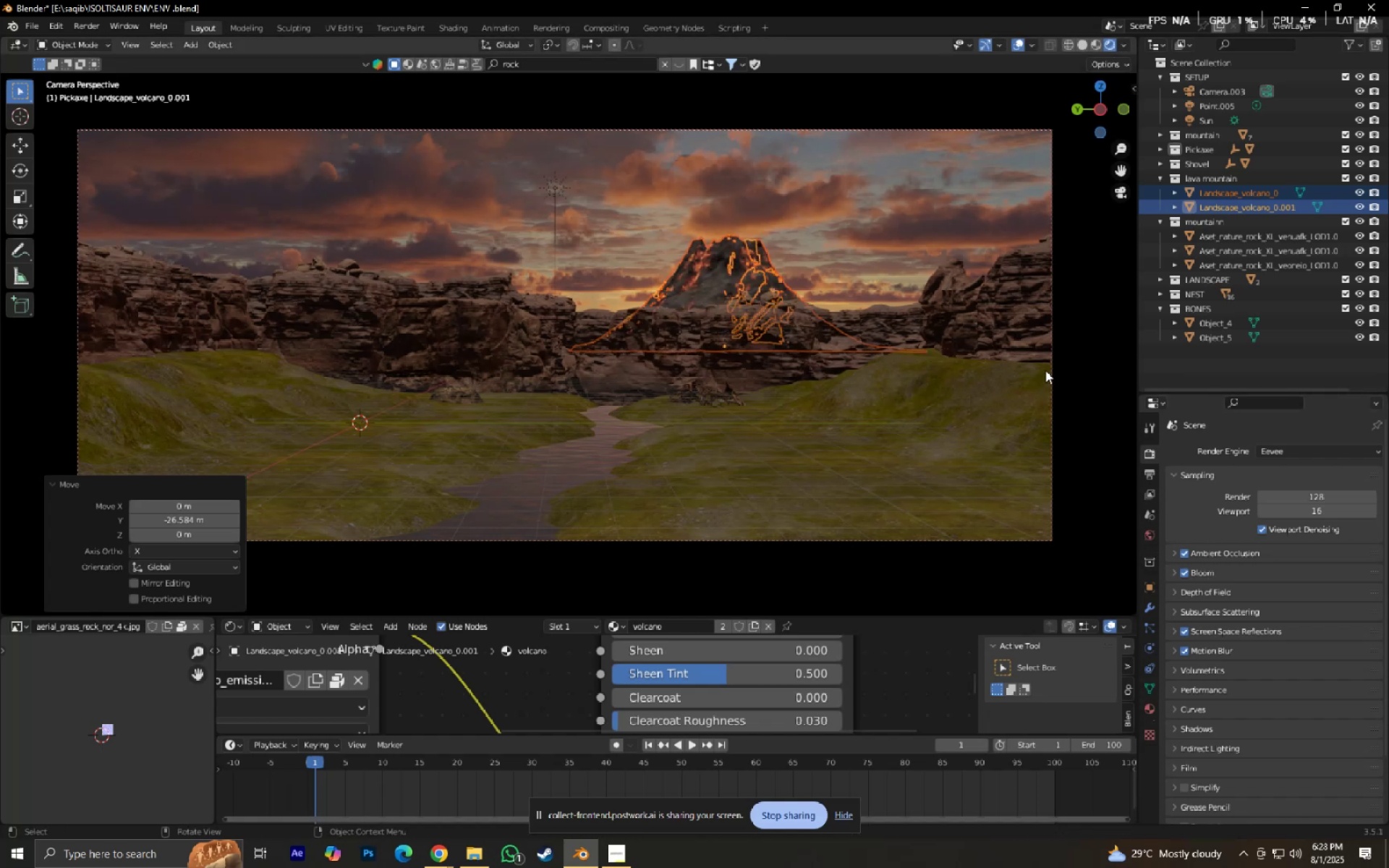 
left_click([1207, 92])
 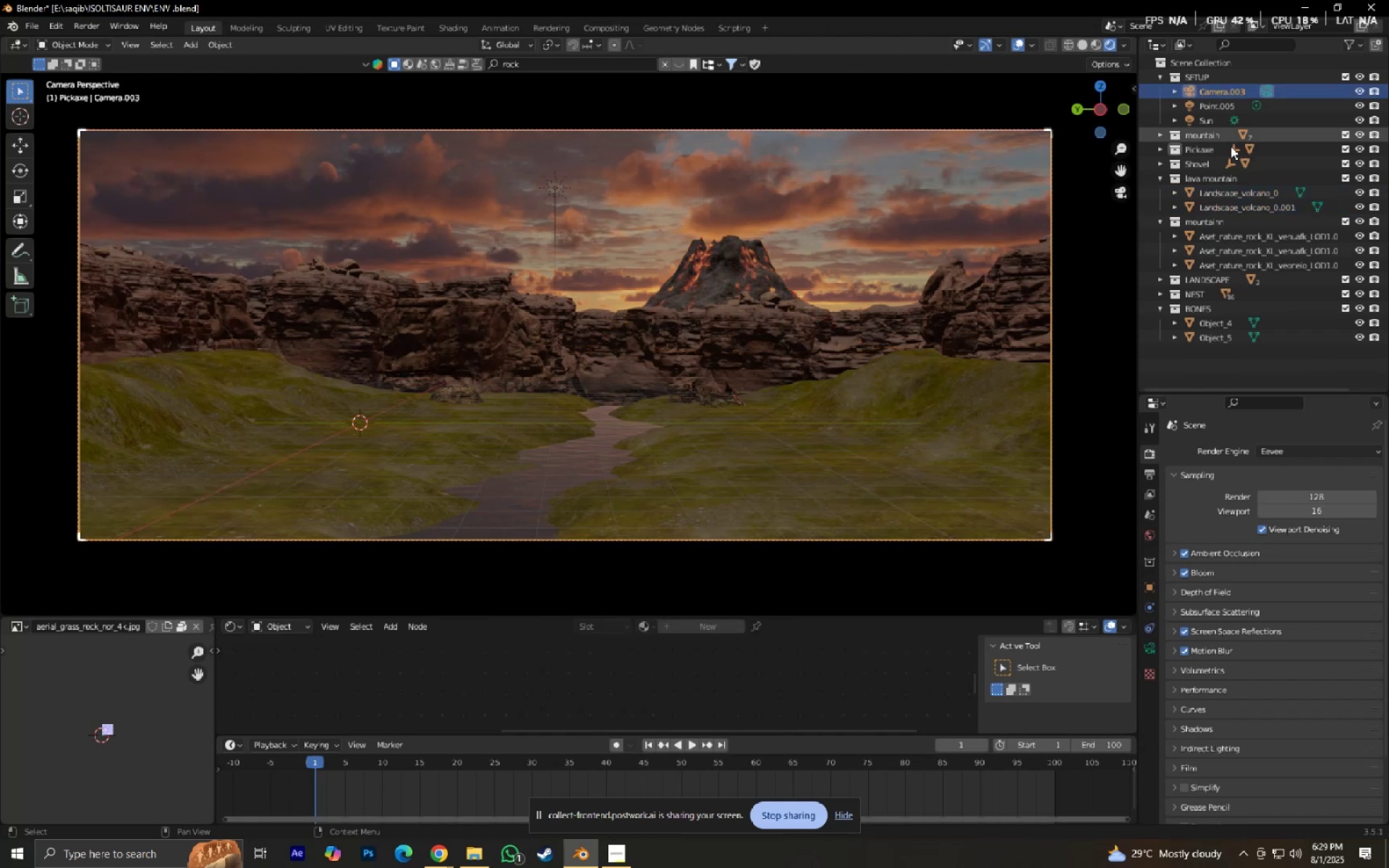 
left_click([1155, 646])
 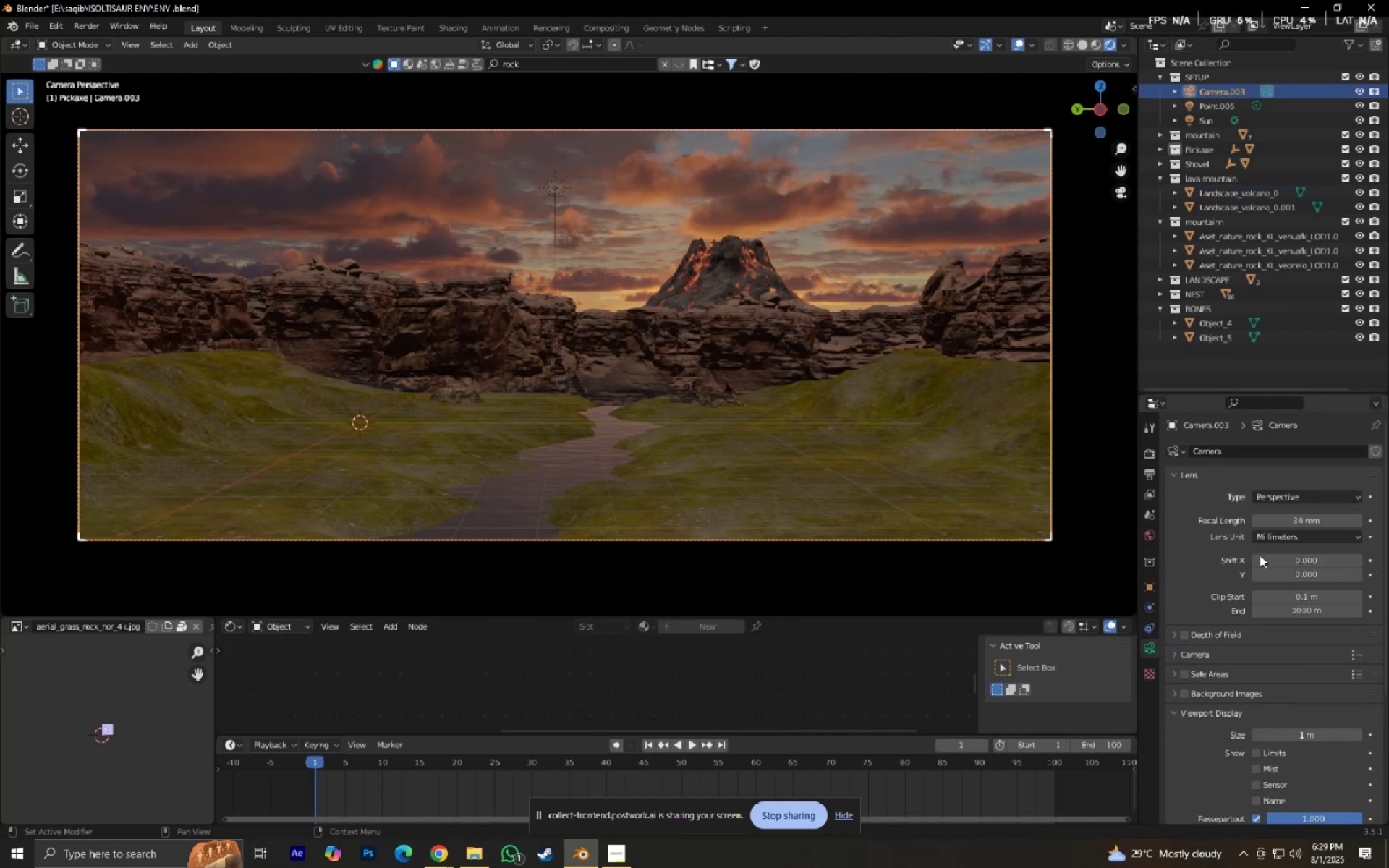 
scroll: coordinate [1270, 566], scroll_direction: down, amount: 2.0
 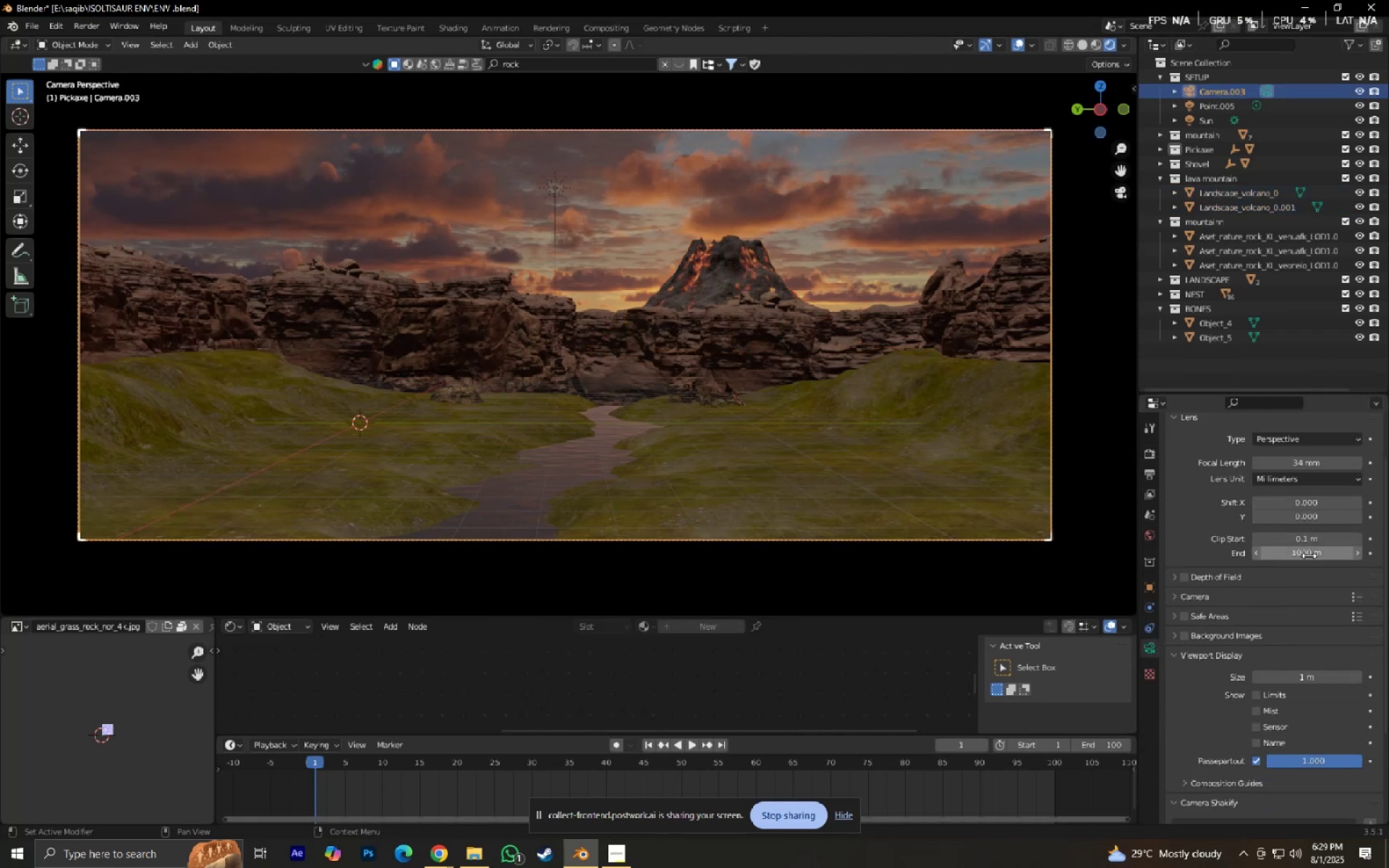 
left_click([1309, 556])
 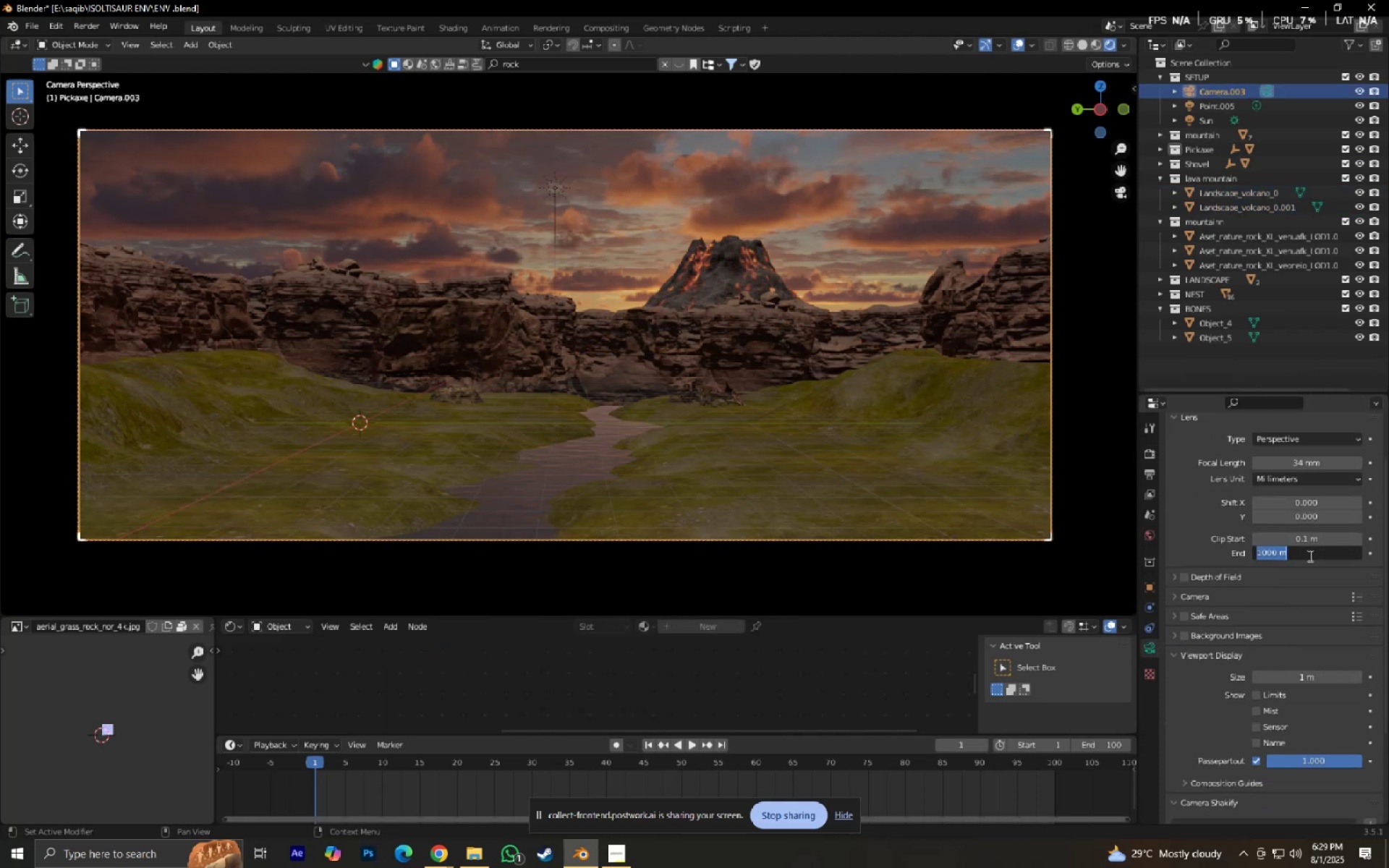 
key(Numpad1)
 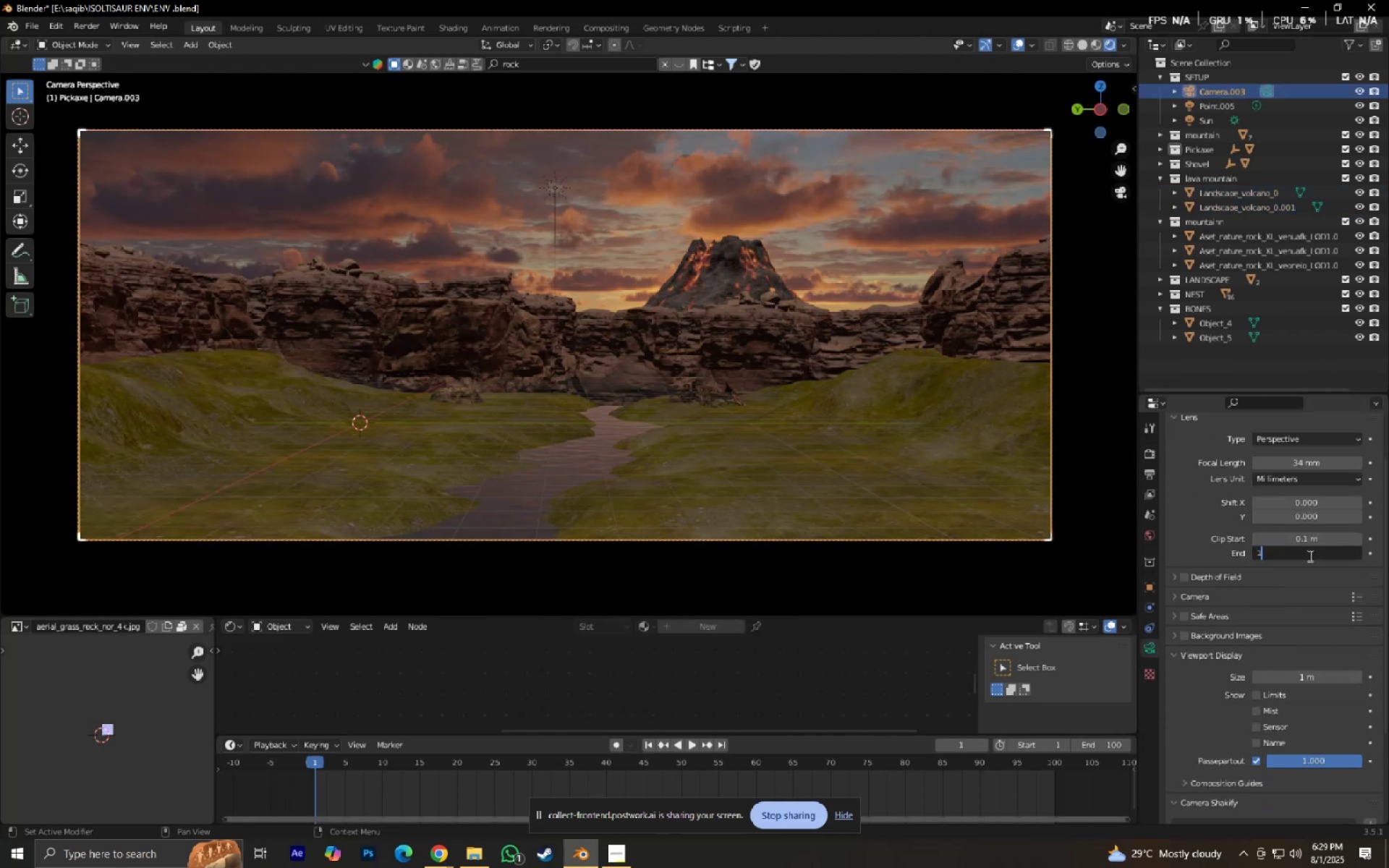 
key(Numpad0)
 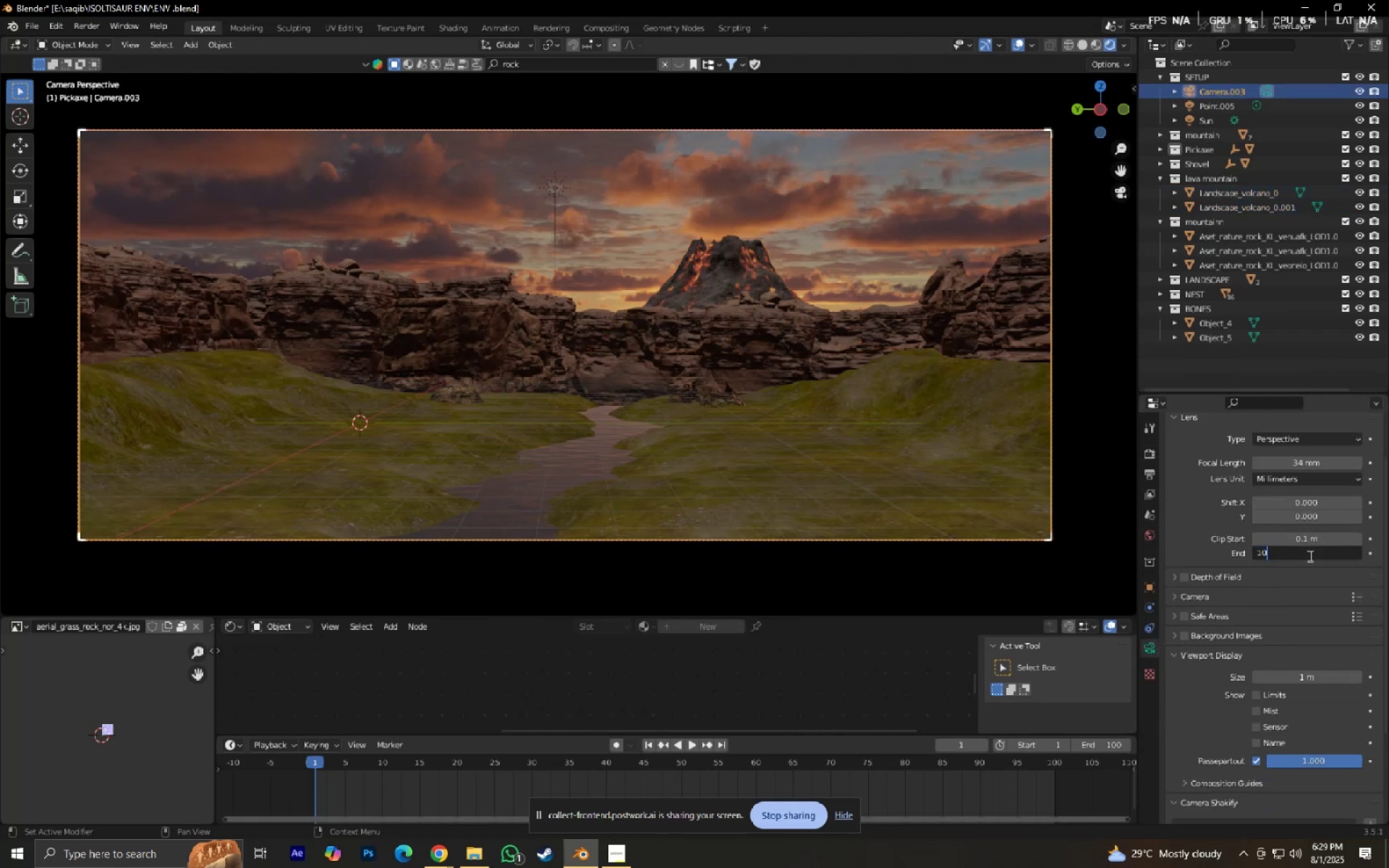 
key(Numpad0)
 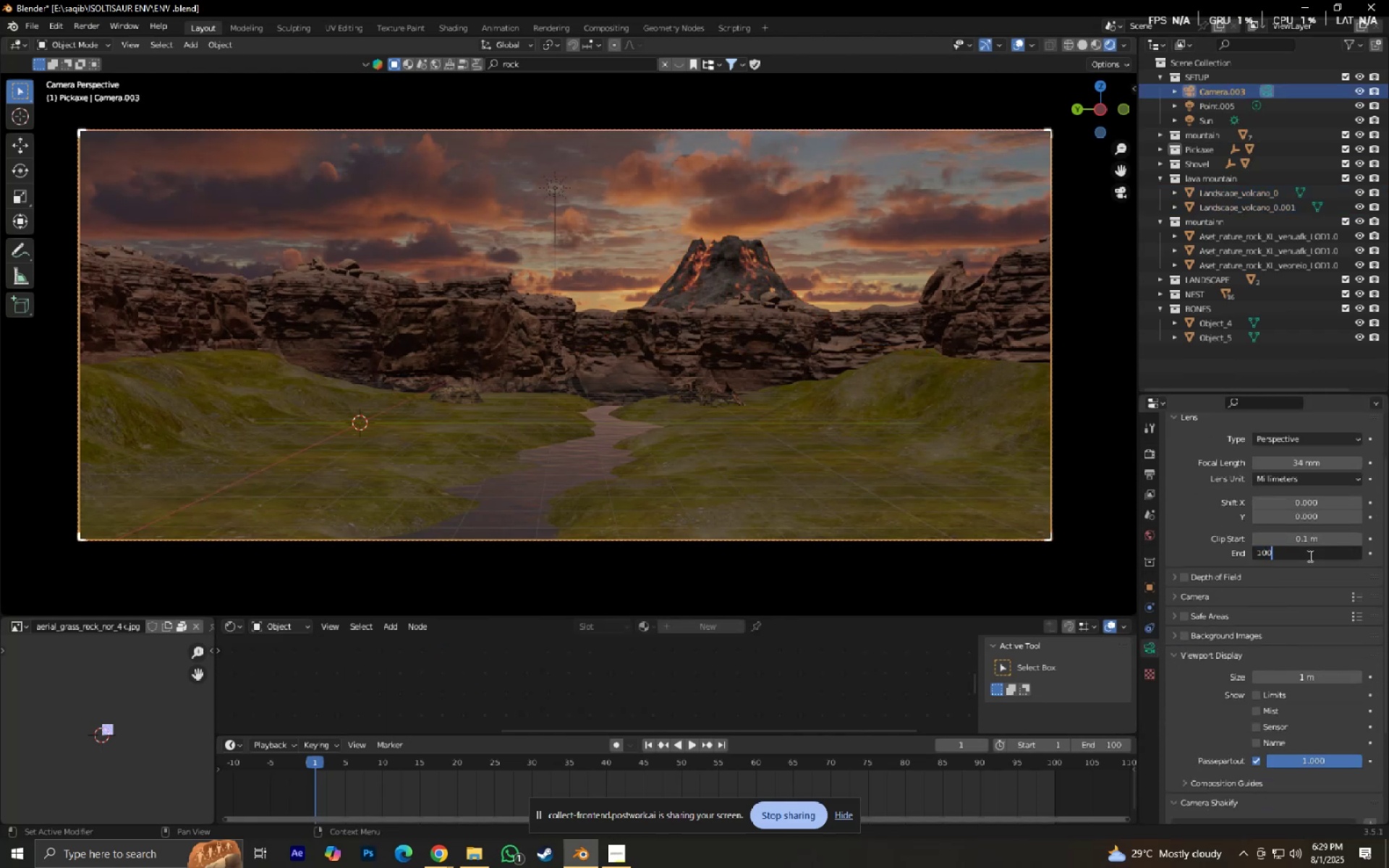 
key(Numpad0)
 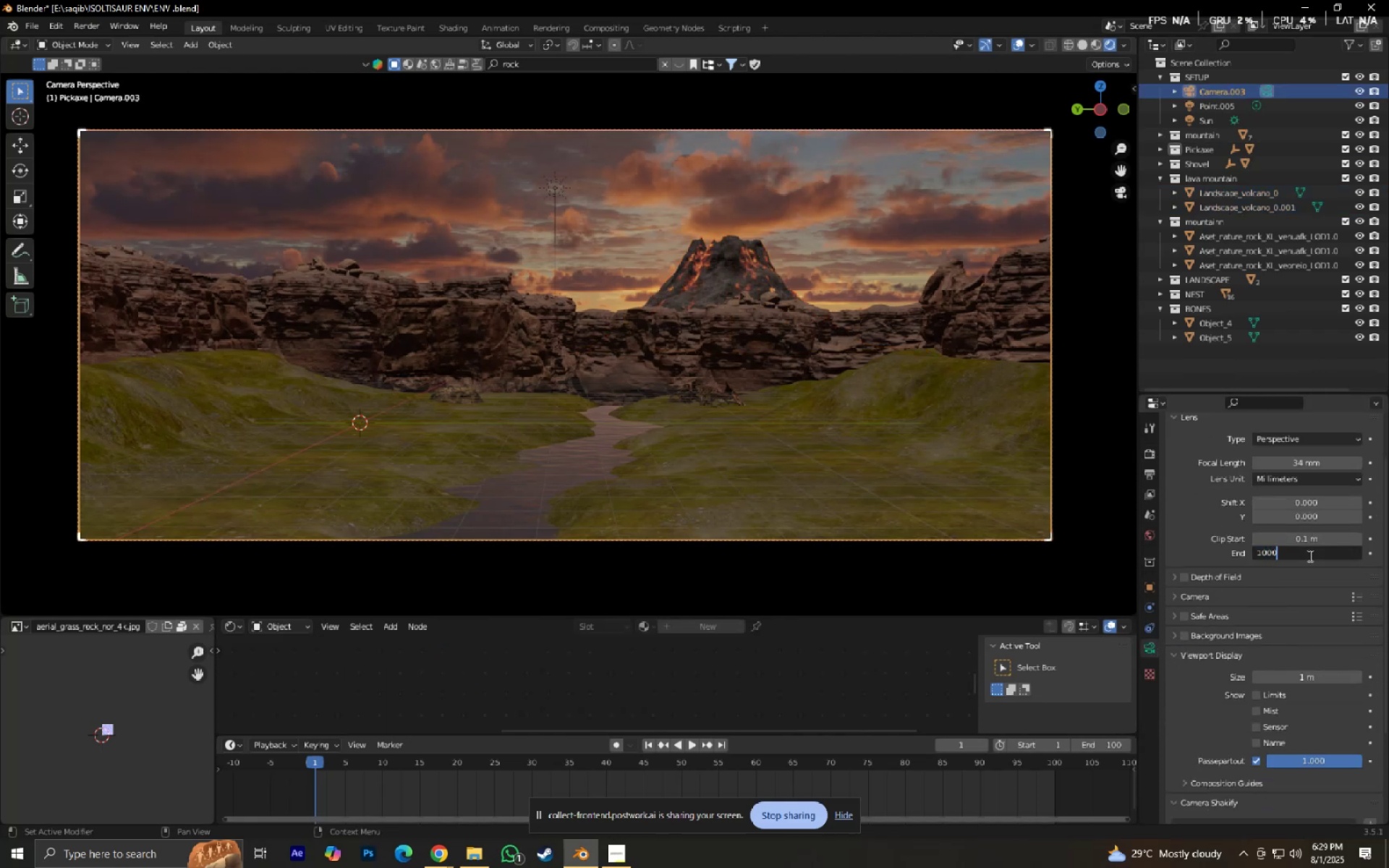 
key(Numpad0)
 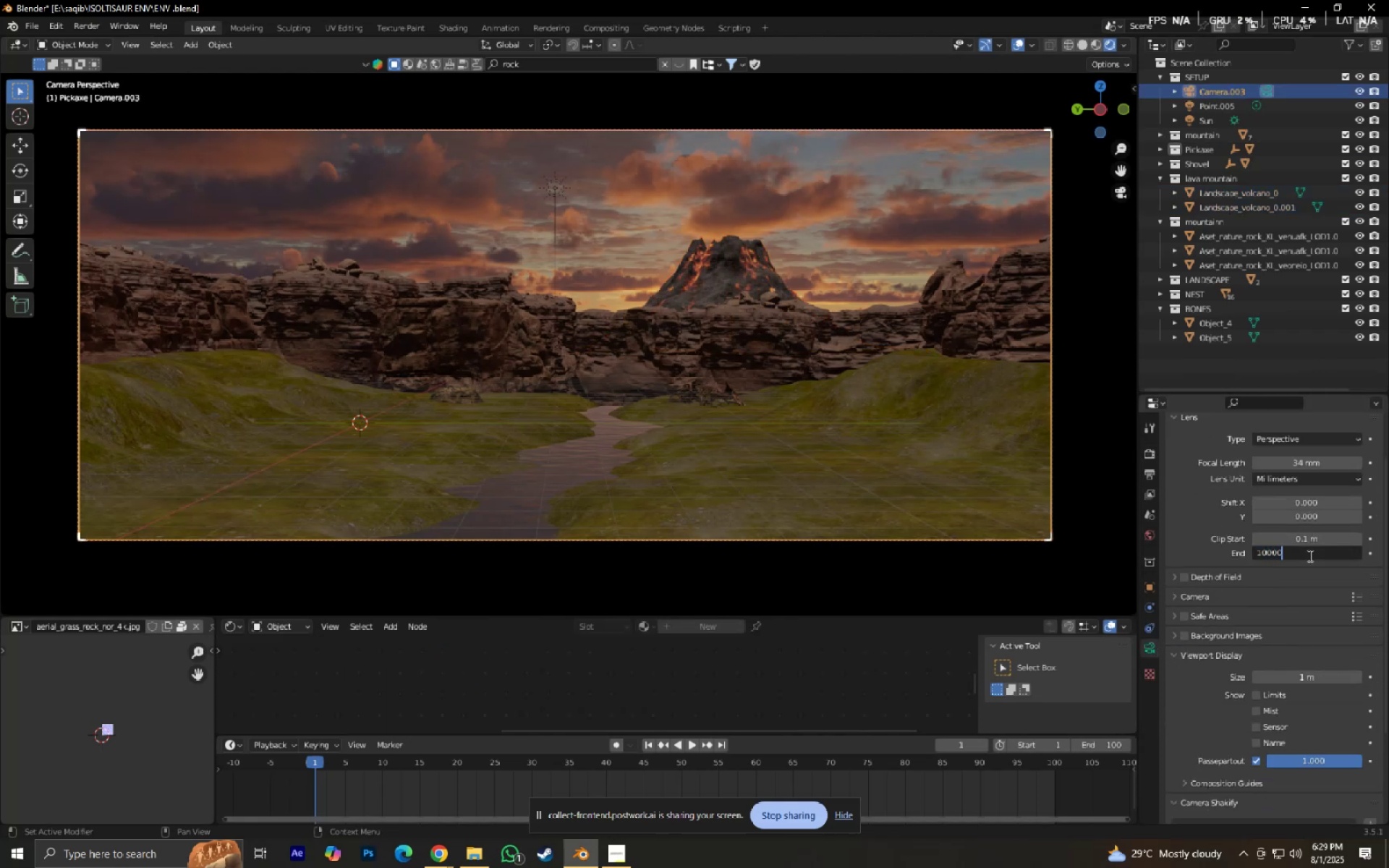 
key(NumpadEnter)
 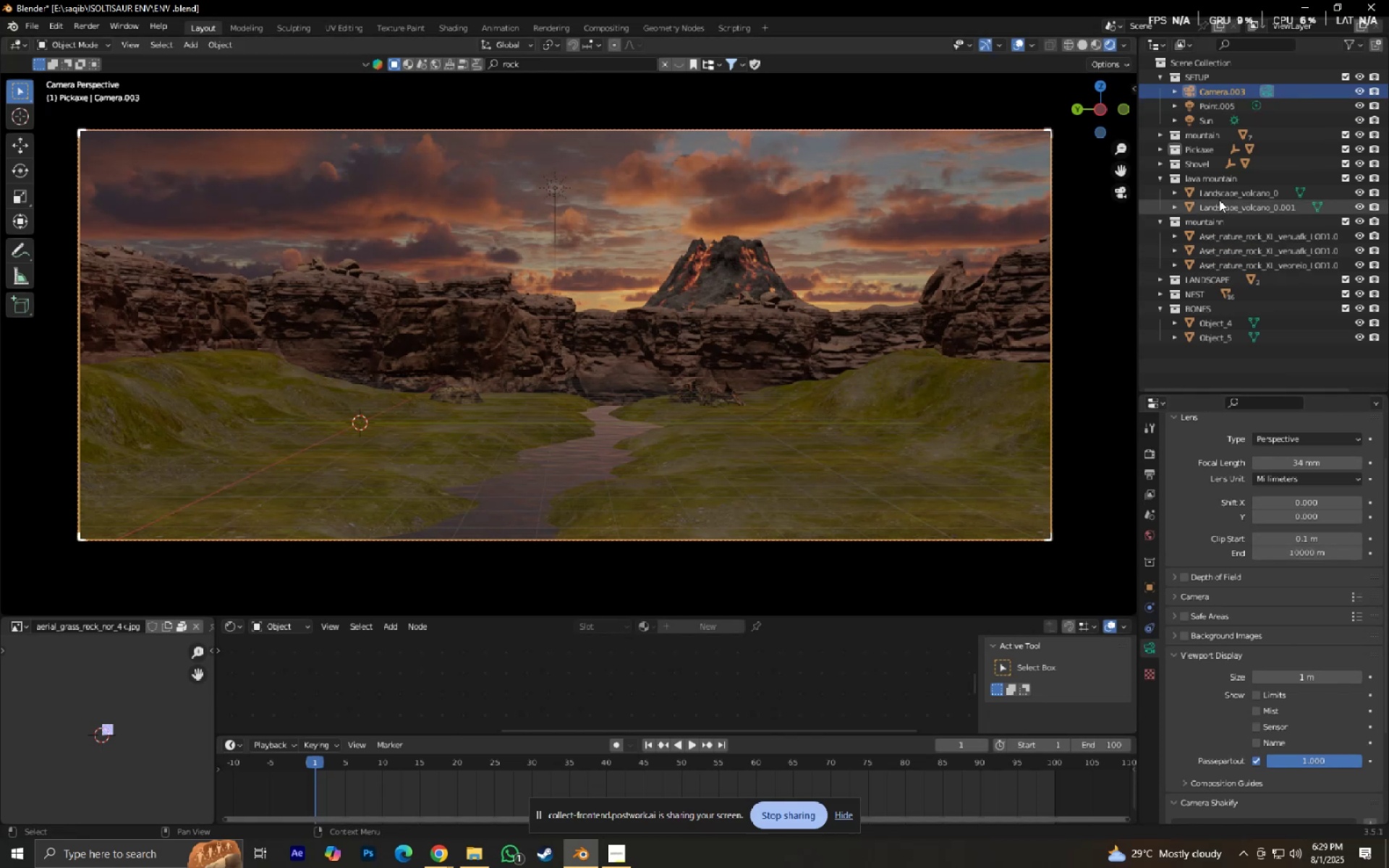 
left_click([1222, 205])
 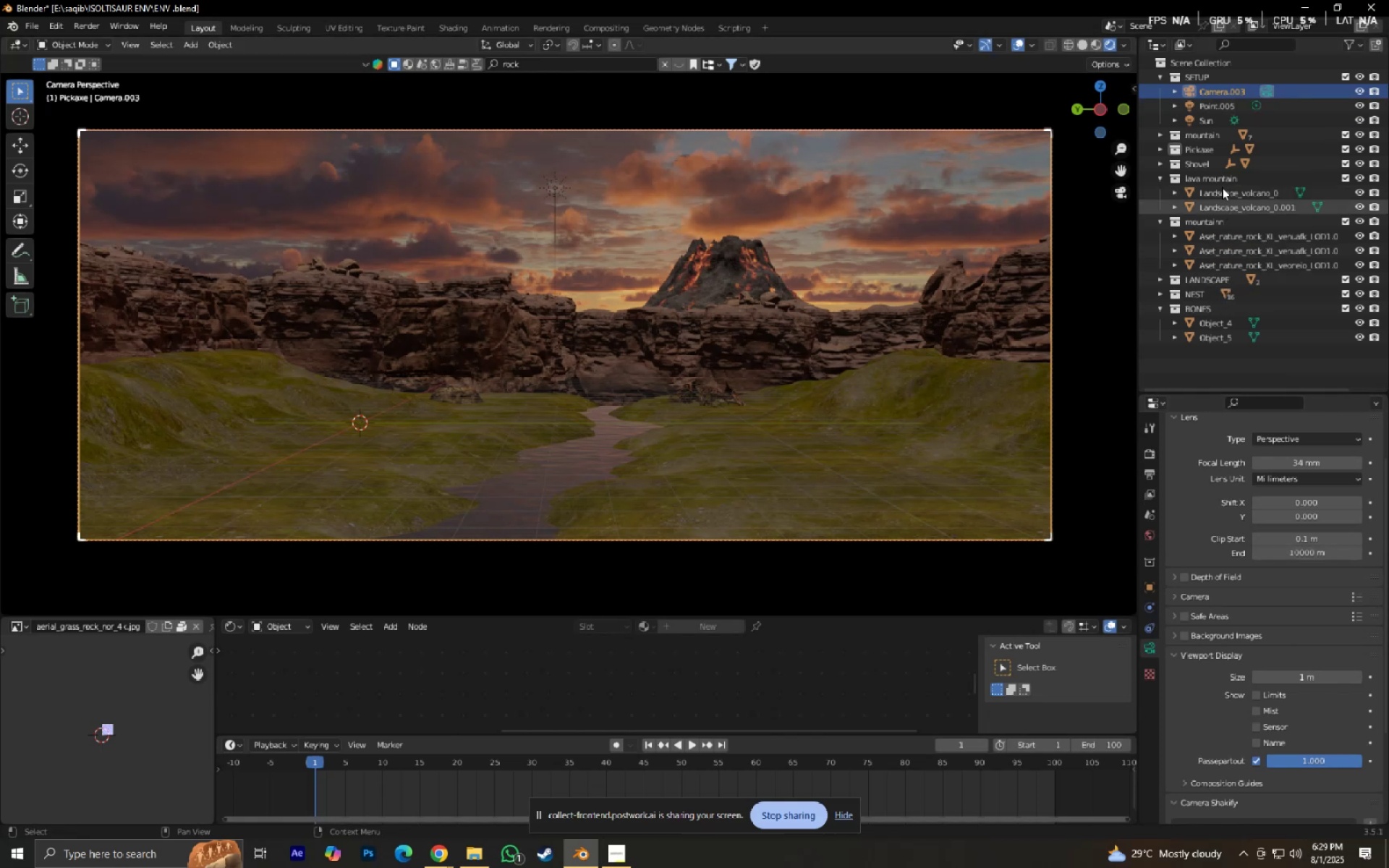 
hold_key(key=ControlLeft, duration=0.72)
 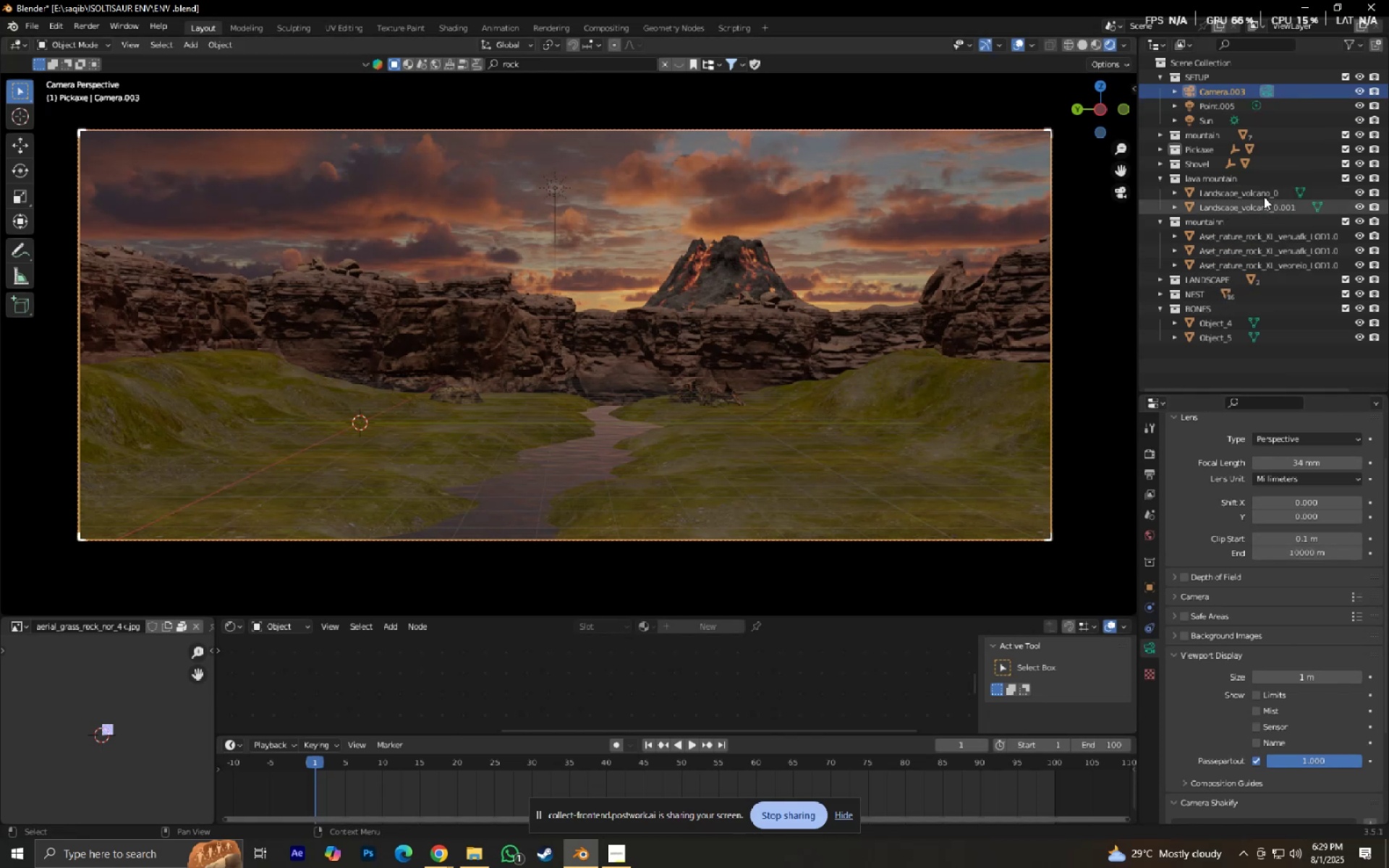 
hold_key(key=ShiftLeft, duration=1.4)
left_click([1264, 197])
 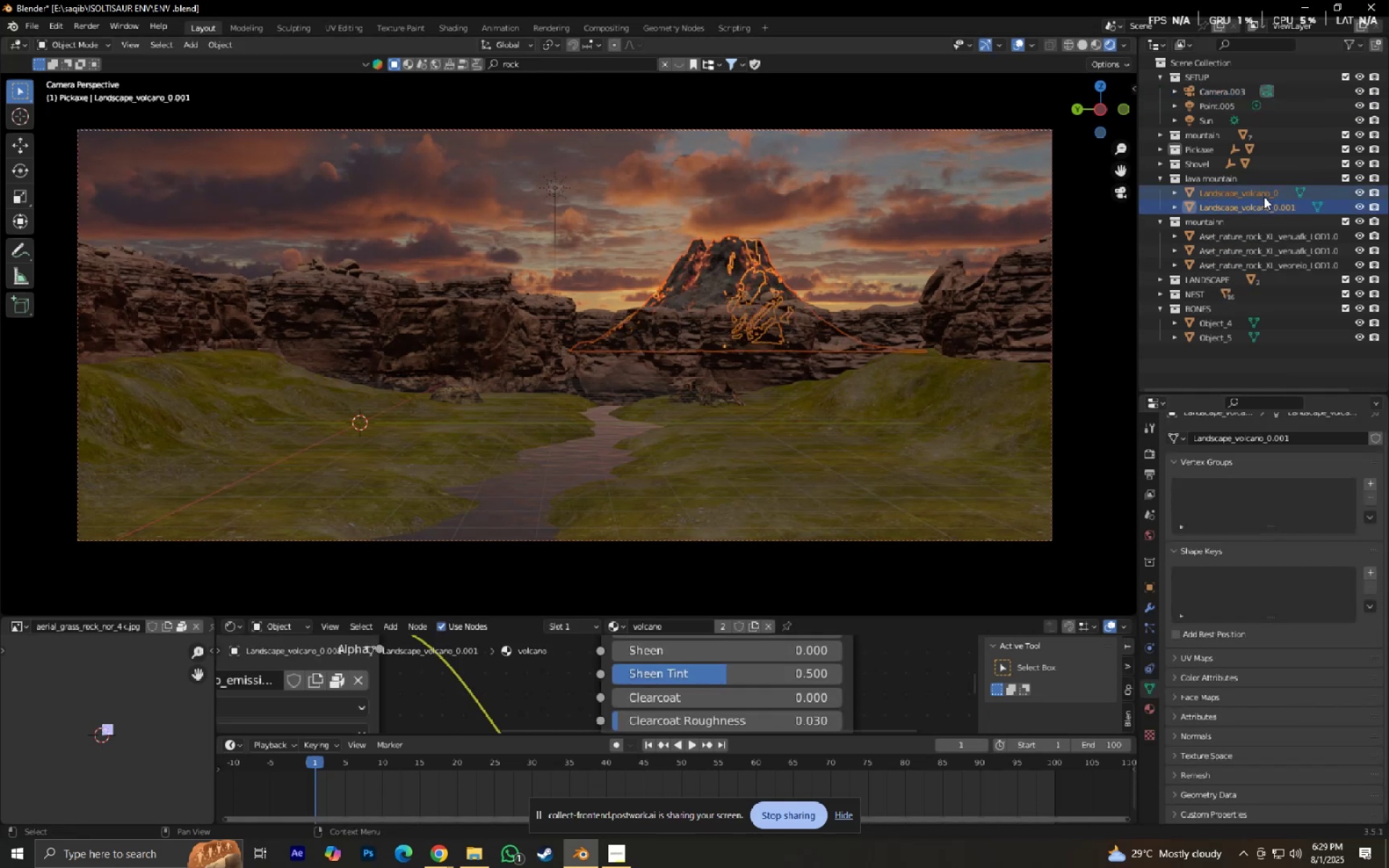 
type(Dx)
 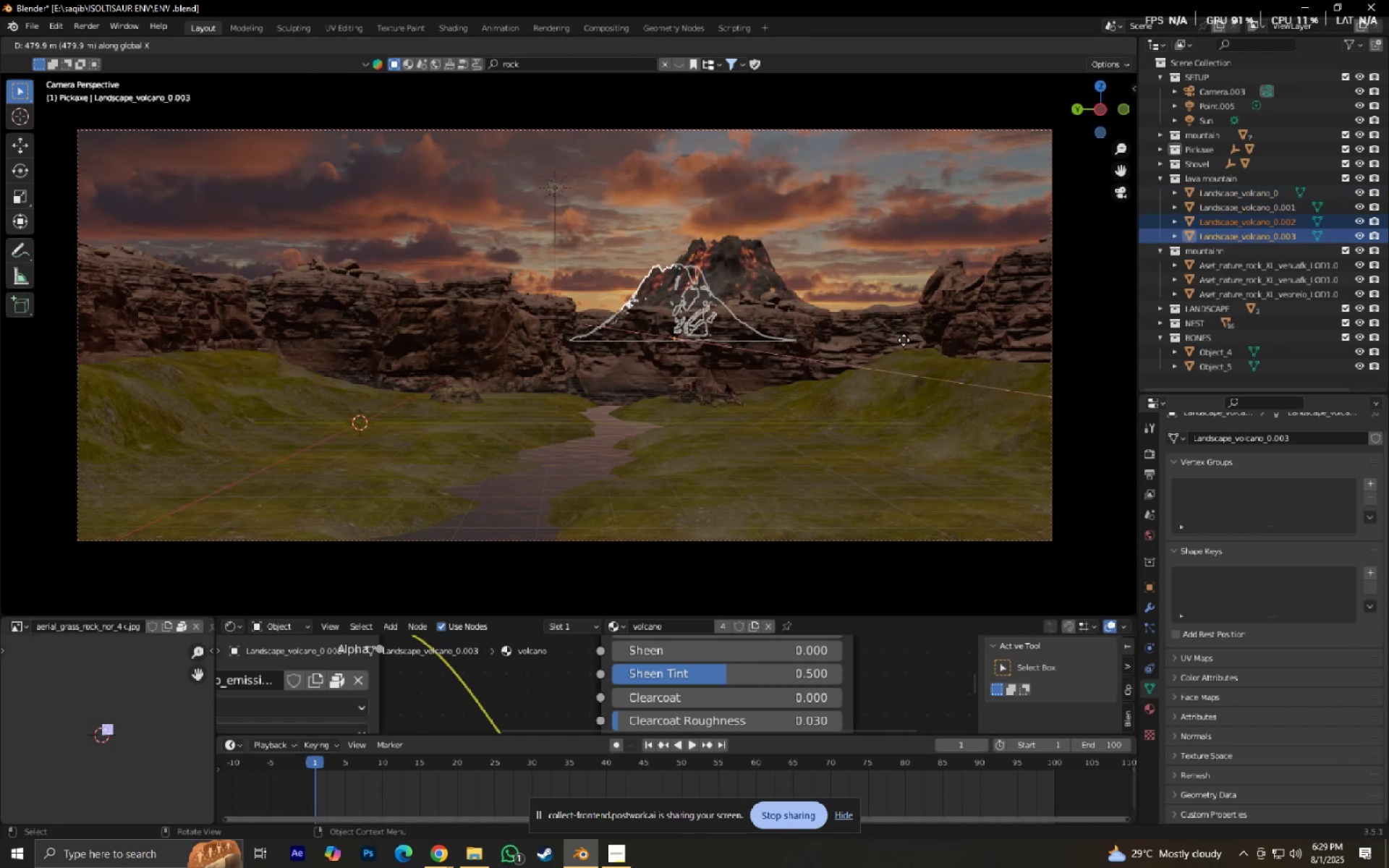 
left_click([904, 341])
 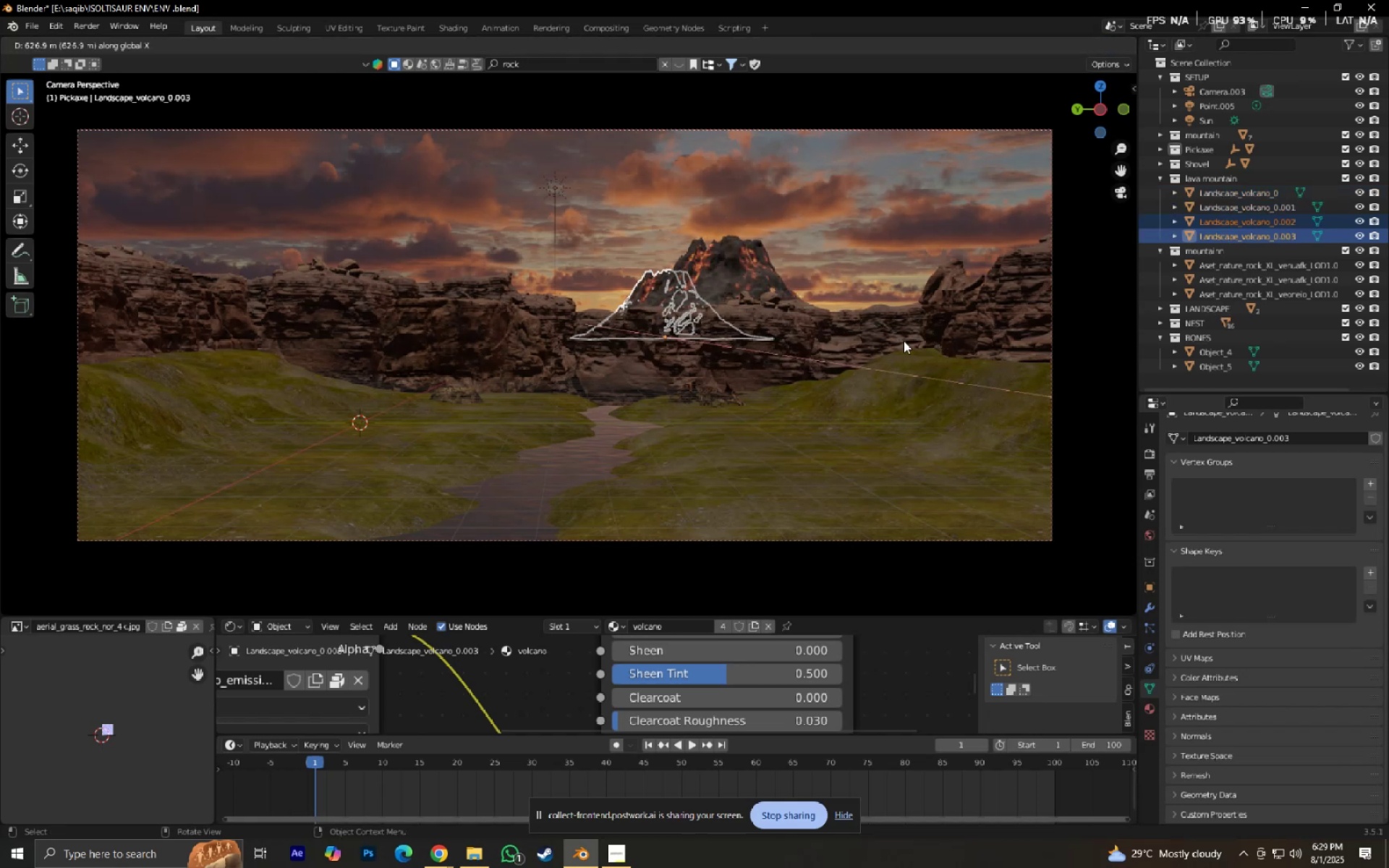 
type(gy)
 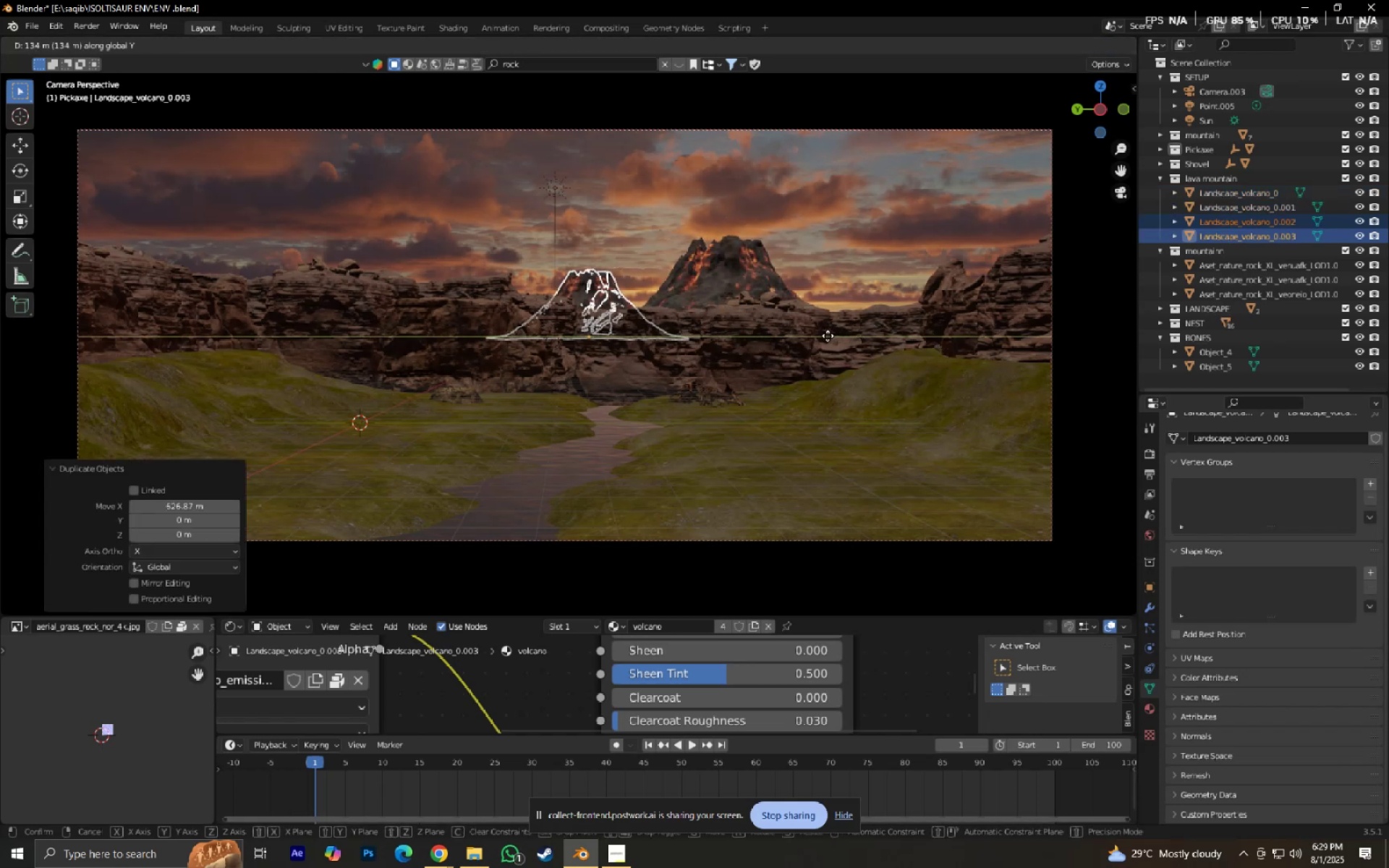 
left_click([823, 336])
 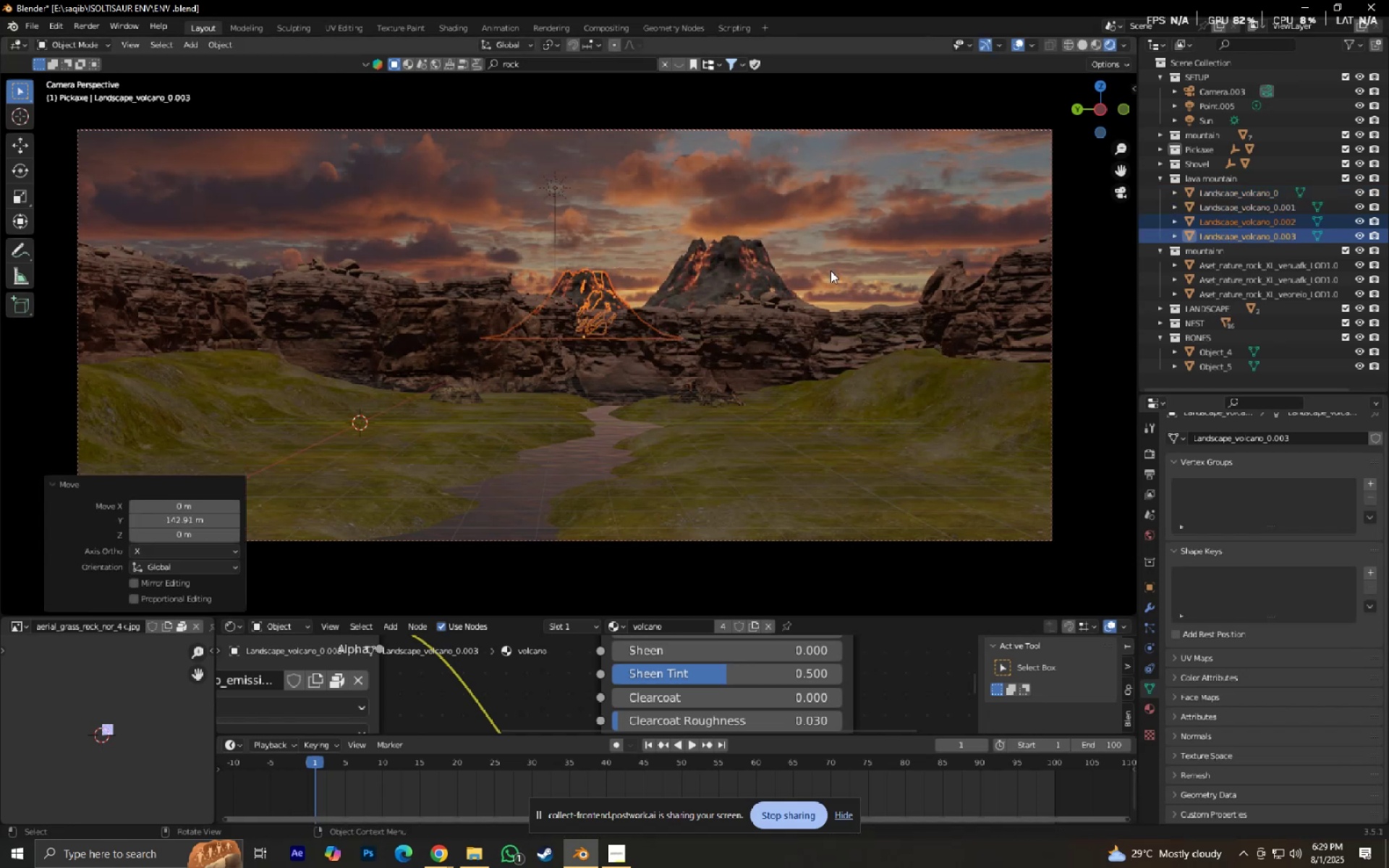 
double_click([831, 247])
 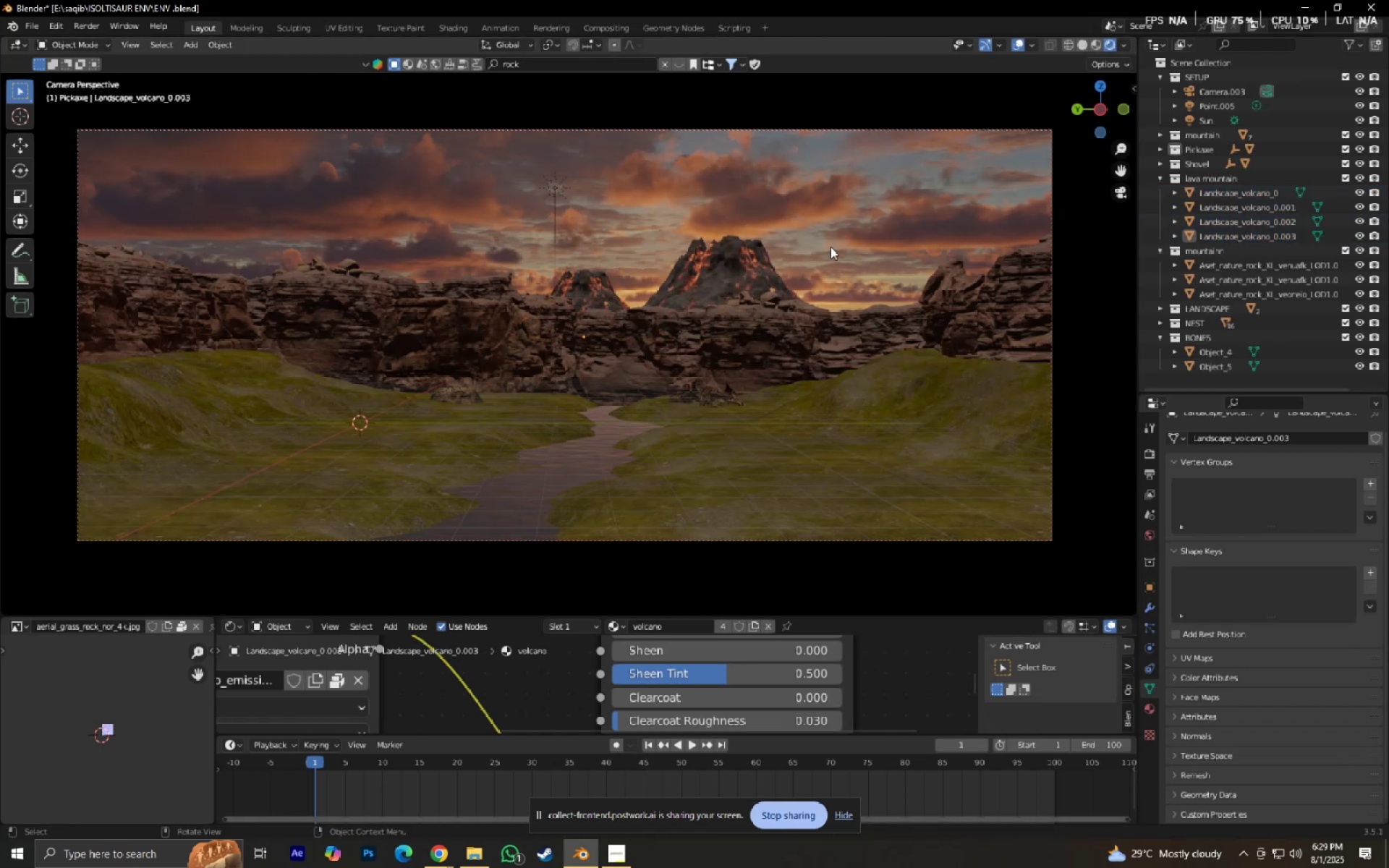 
scroll: coordinate [831, 247], scroll_direction: up, amount: 1.0
 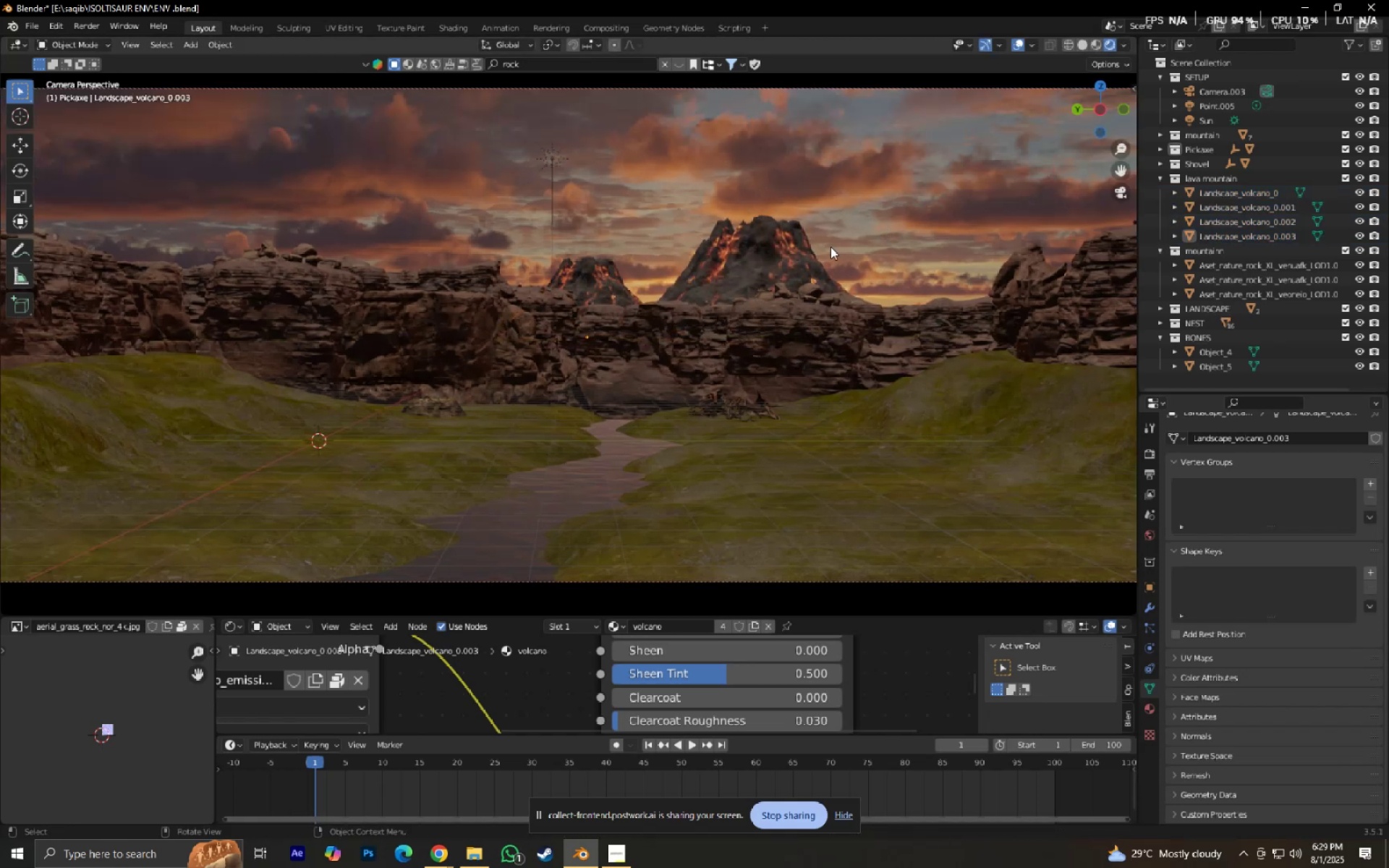 
hold_key(key=ShiftLeft, duration=0.42)
 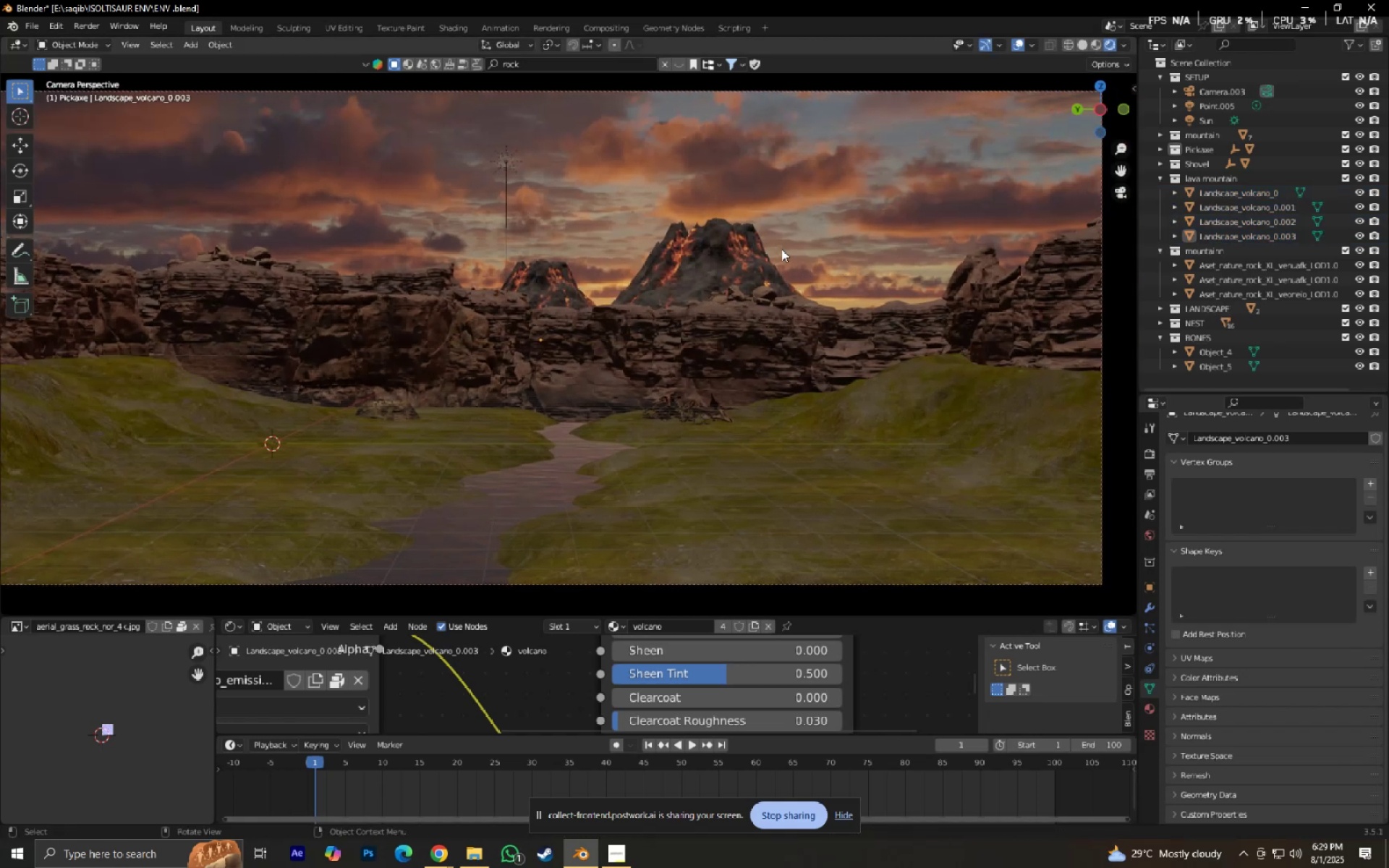 
scroll: coordinate [765, 212], scroll_direction: down, amount: 1.0
 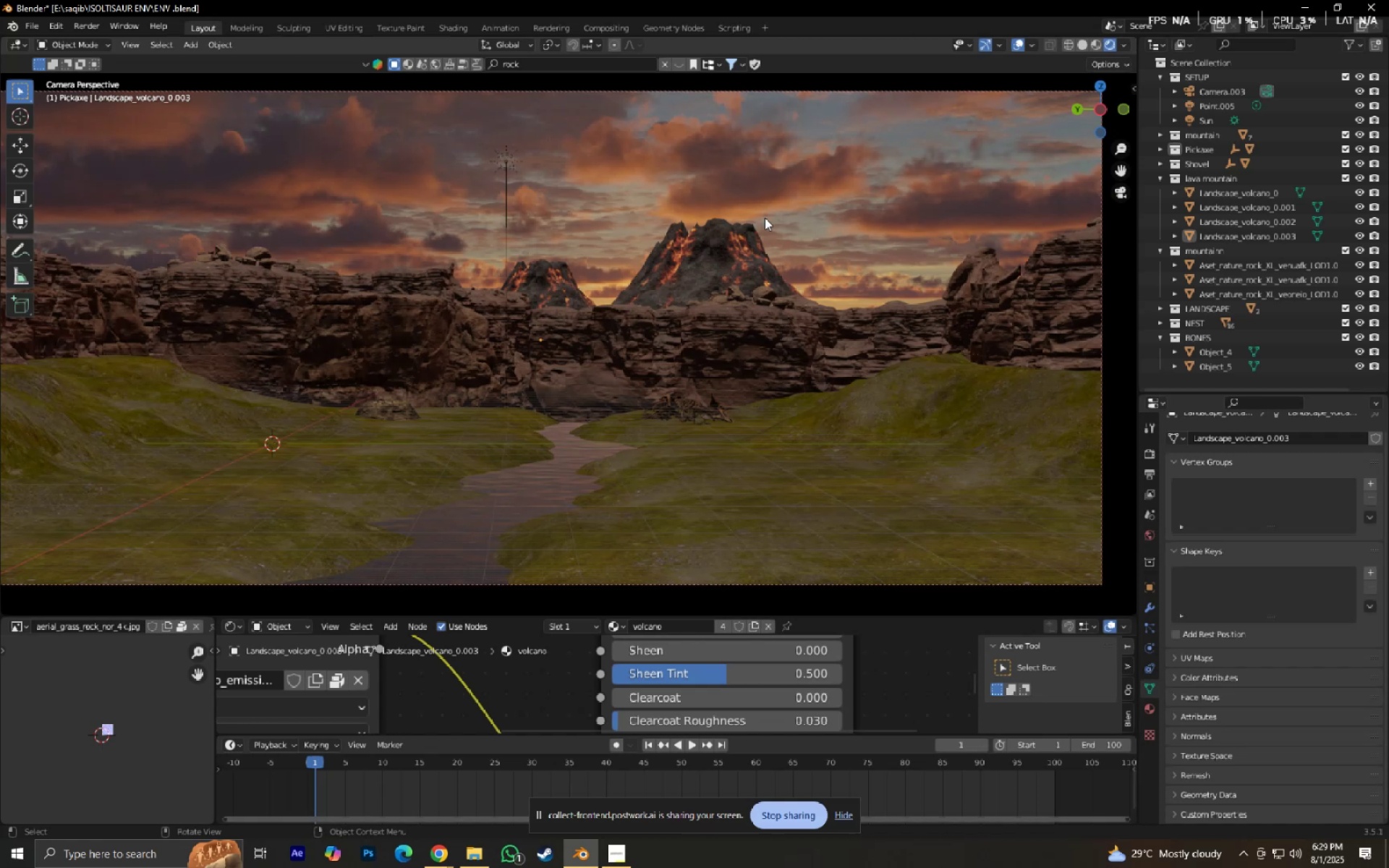 
hold_key(key=ShiftLeft, duration=0.77)
 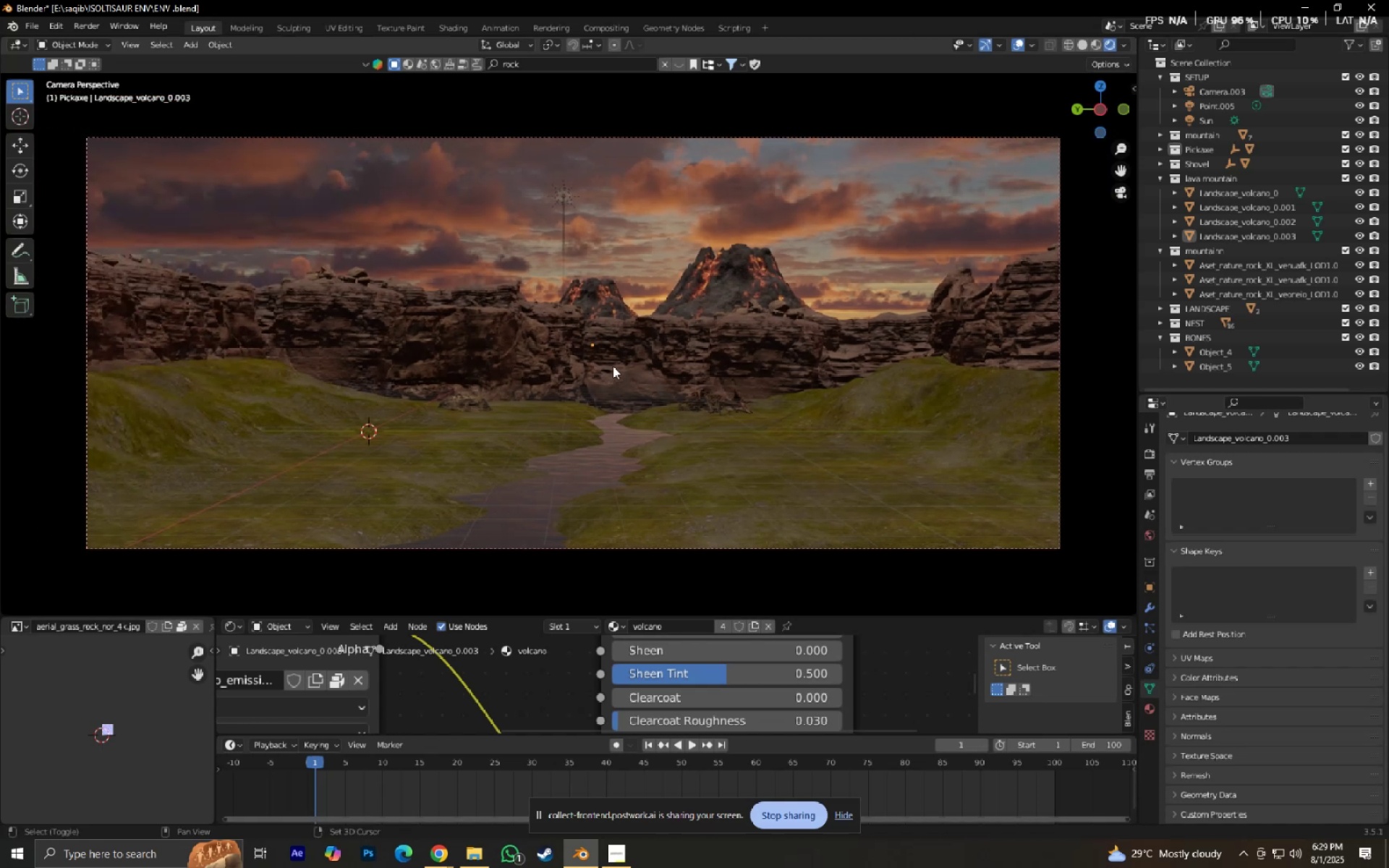 
hold_key(key=ShiftLeft, duration=0.56)
 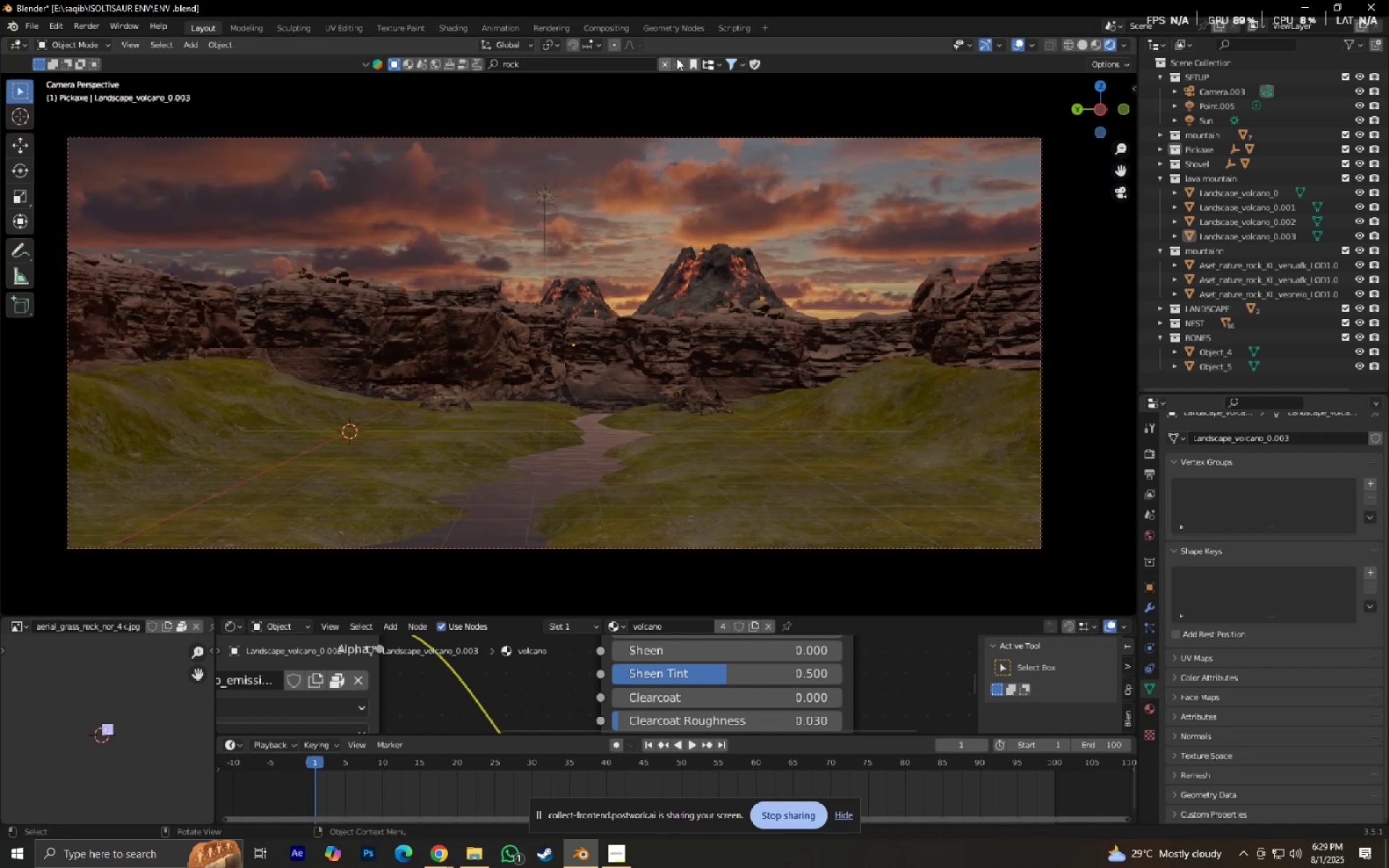 
left_click([679, 57])
 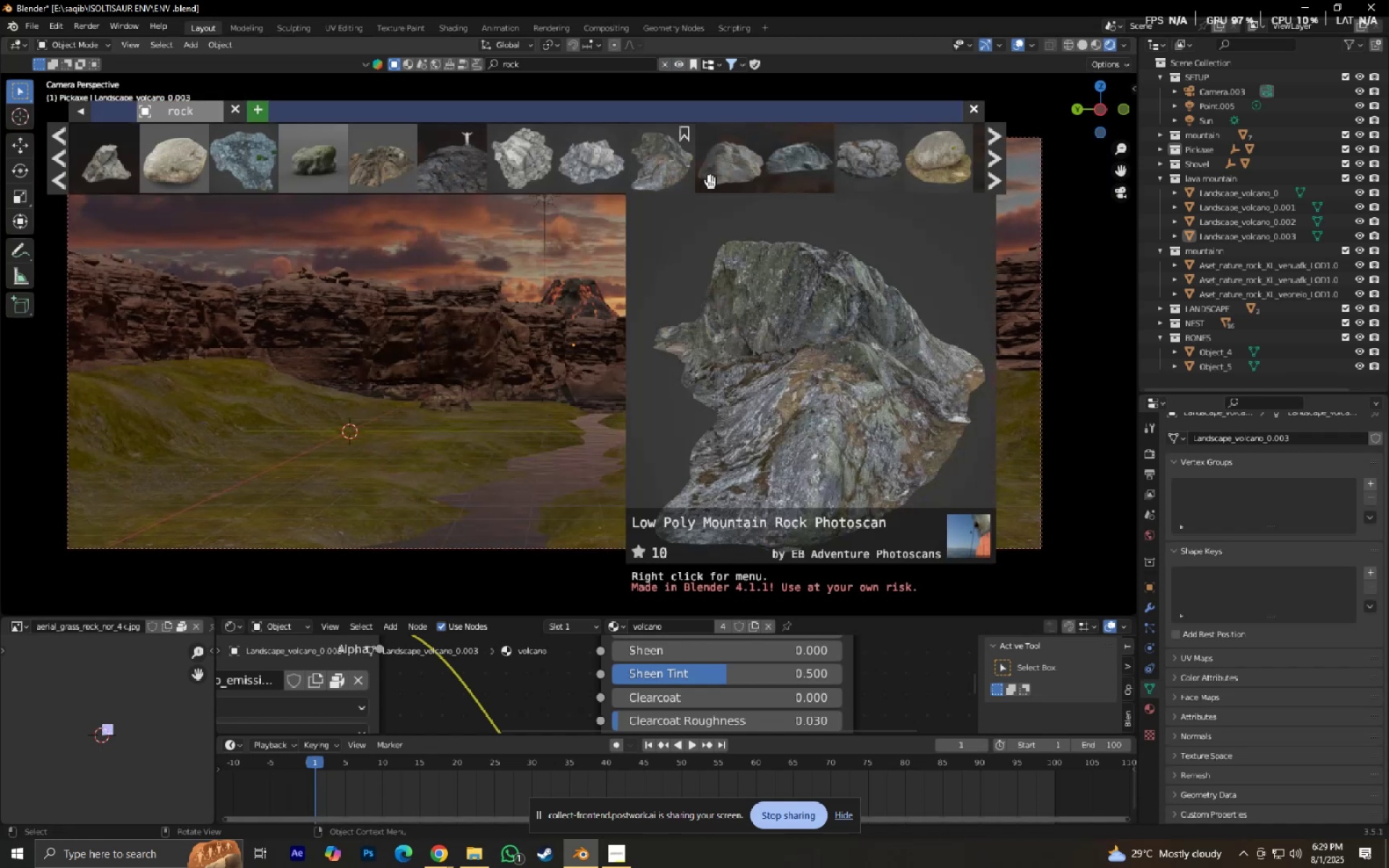 
left_click([988, 174])
 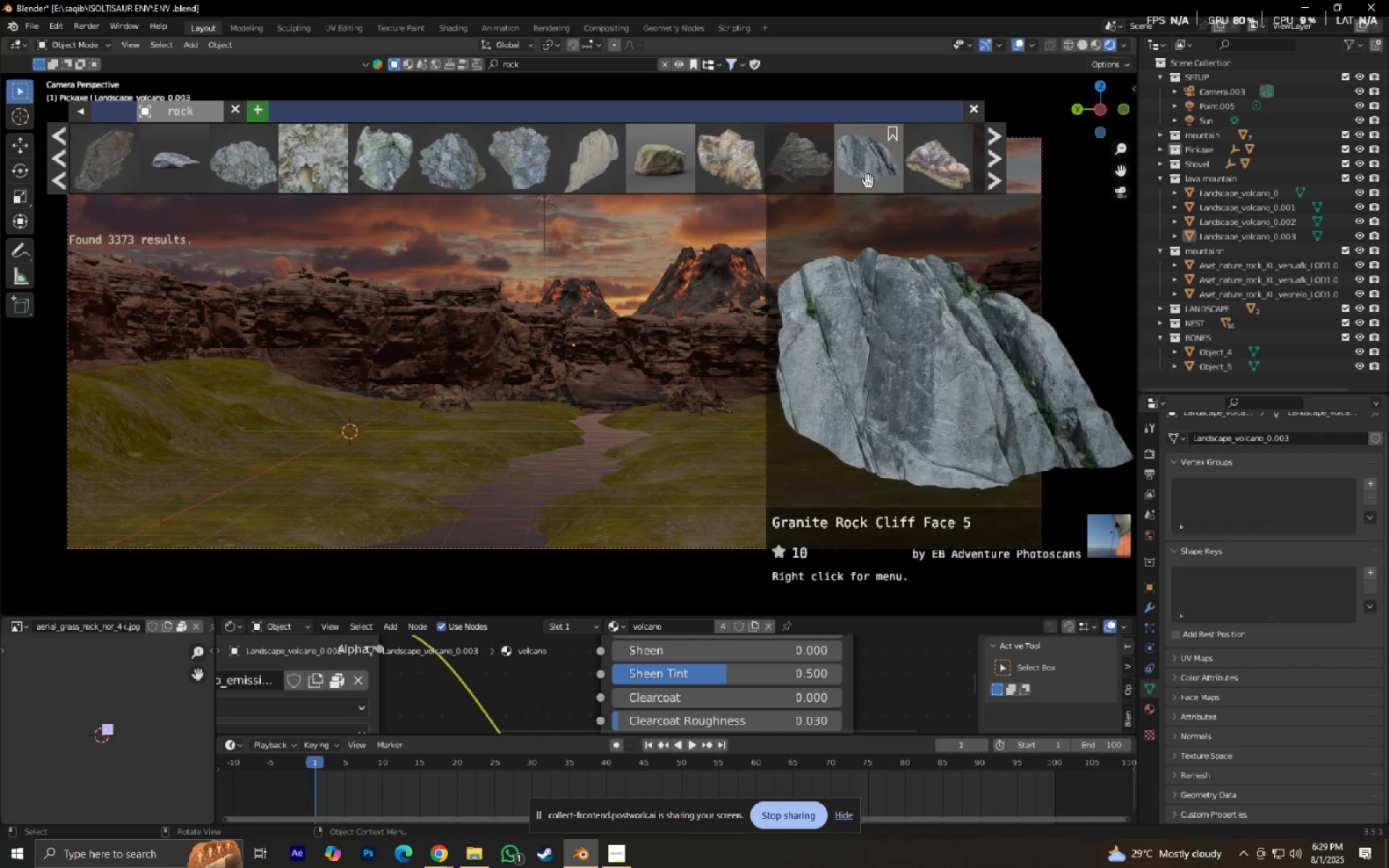 
wait(5.63)
 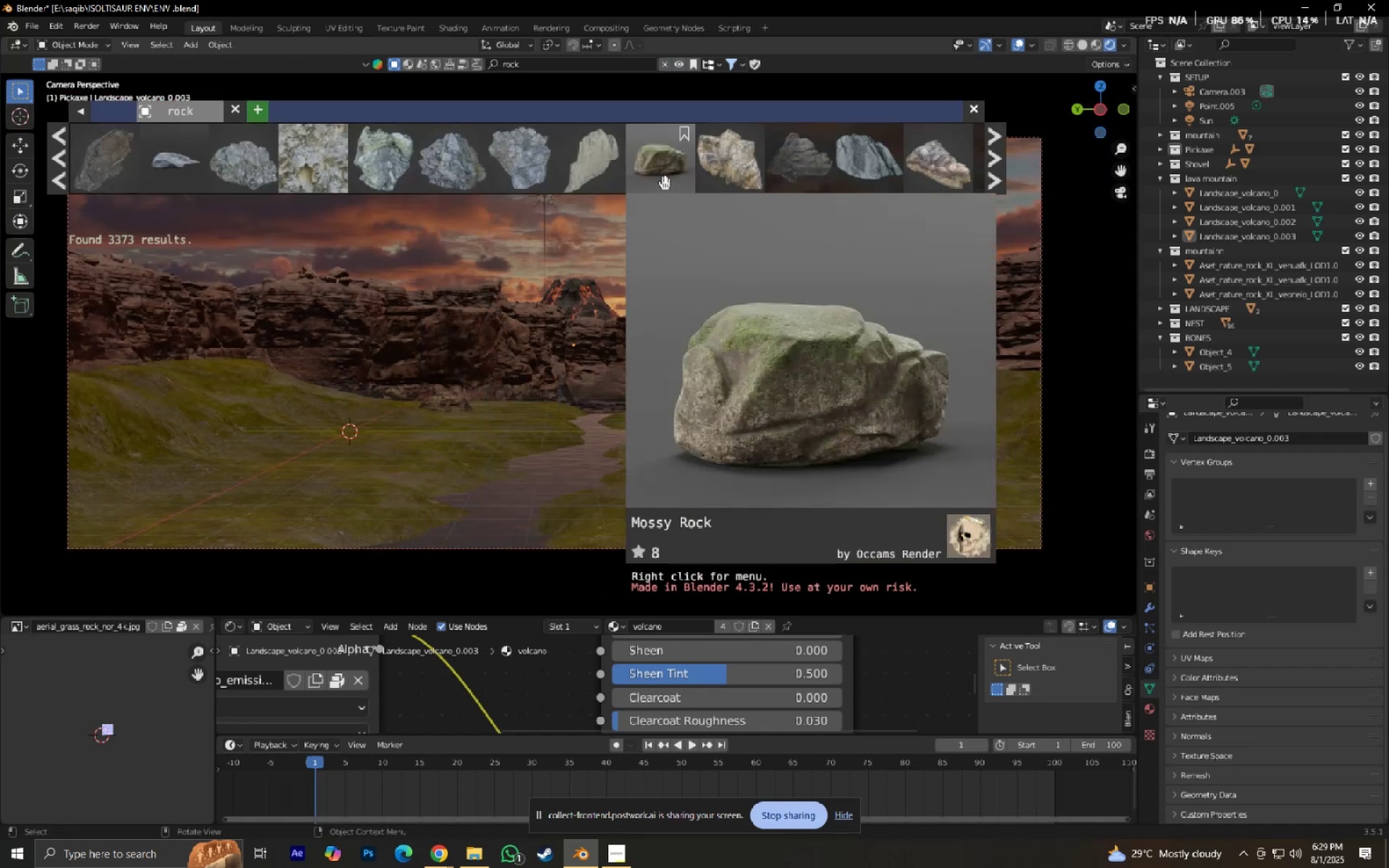 
mouse_move([739, 187])
 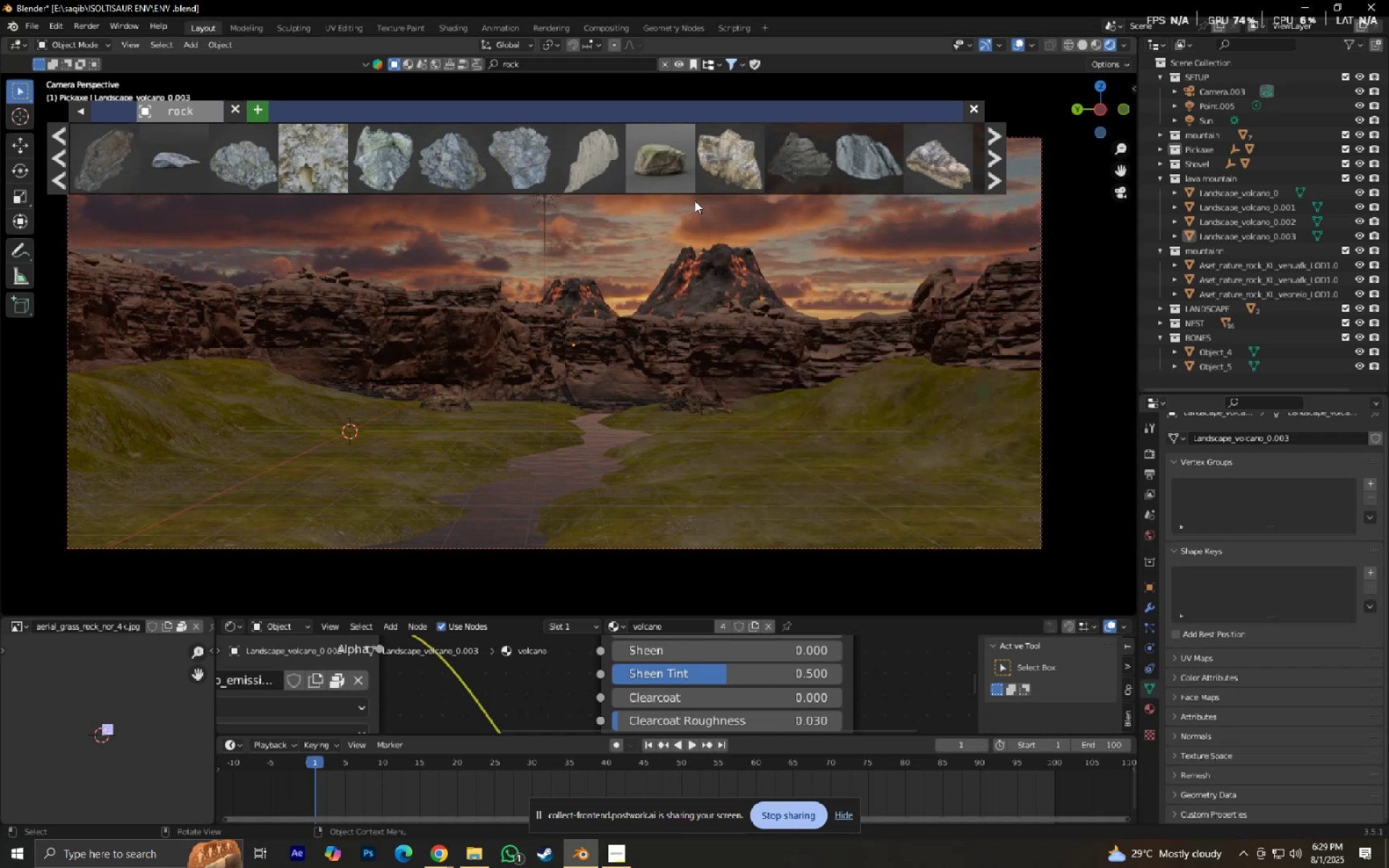 
hold_key(key=ShiftLeft, duration=0.54)
 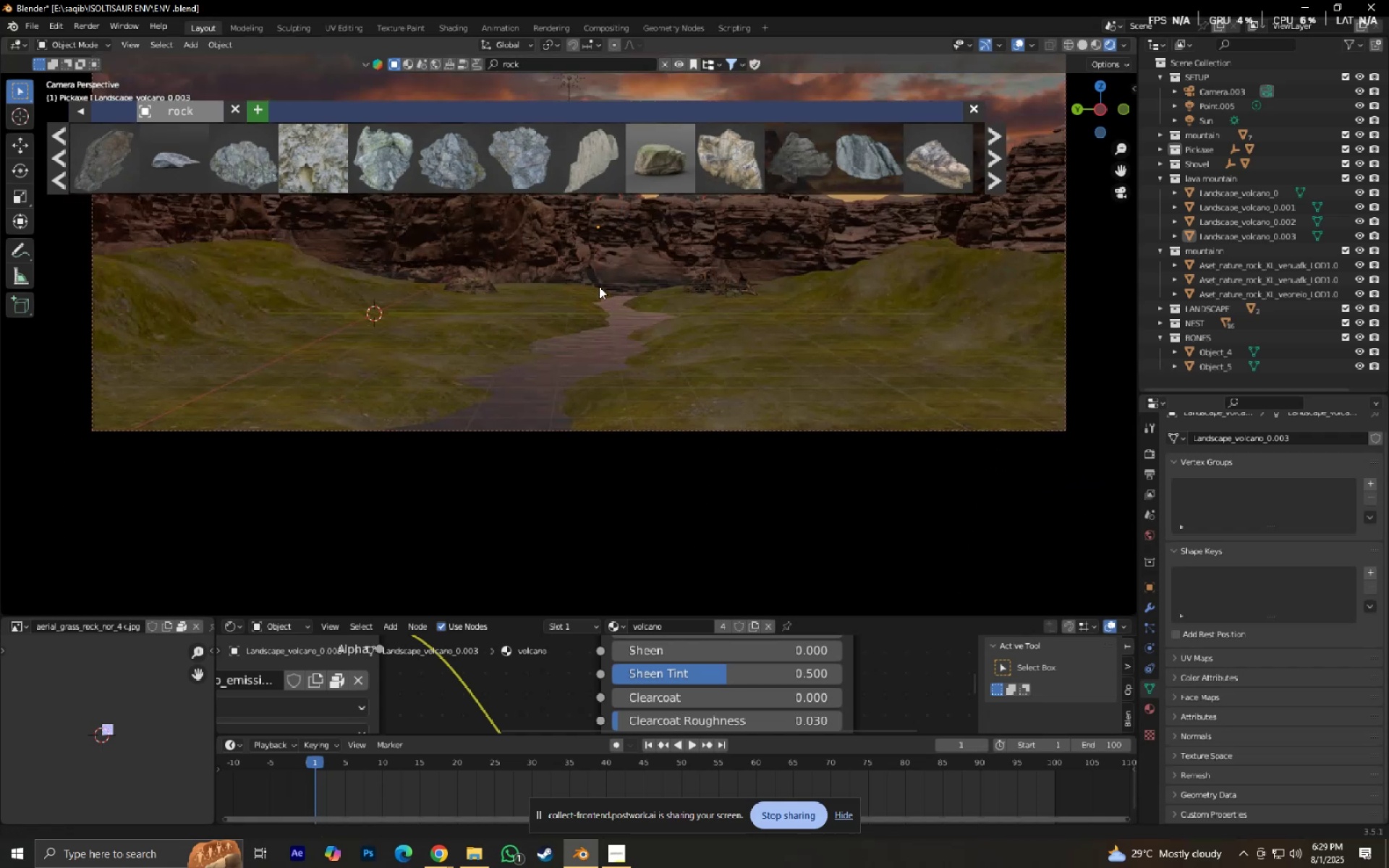 
scroll: coordinate [635, 366], scroll_direction: up, amount: 6.0
 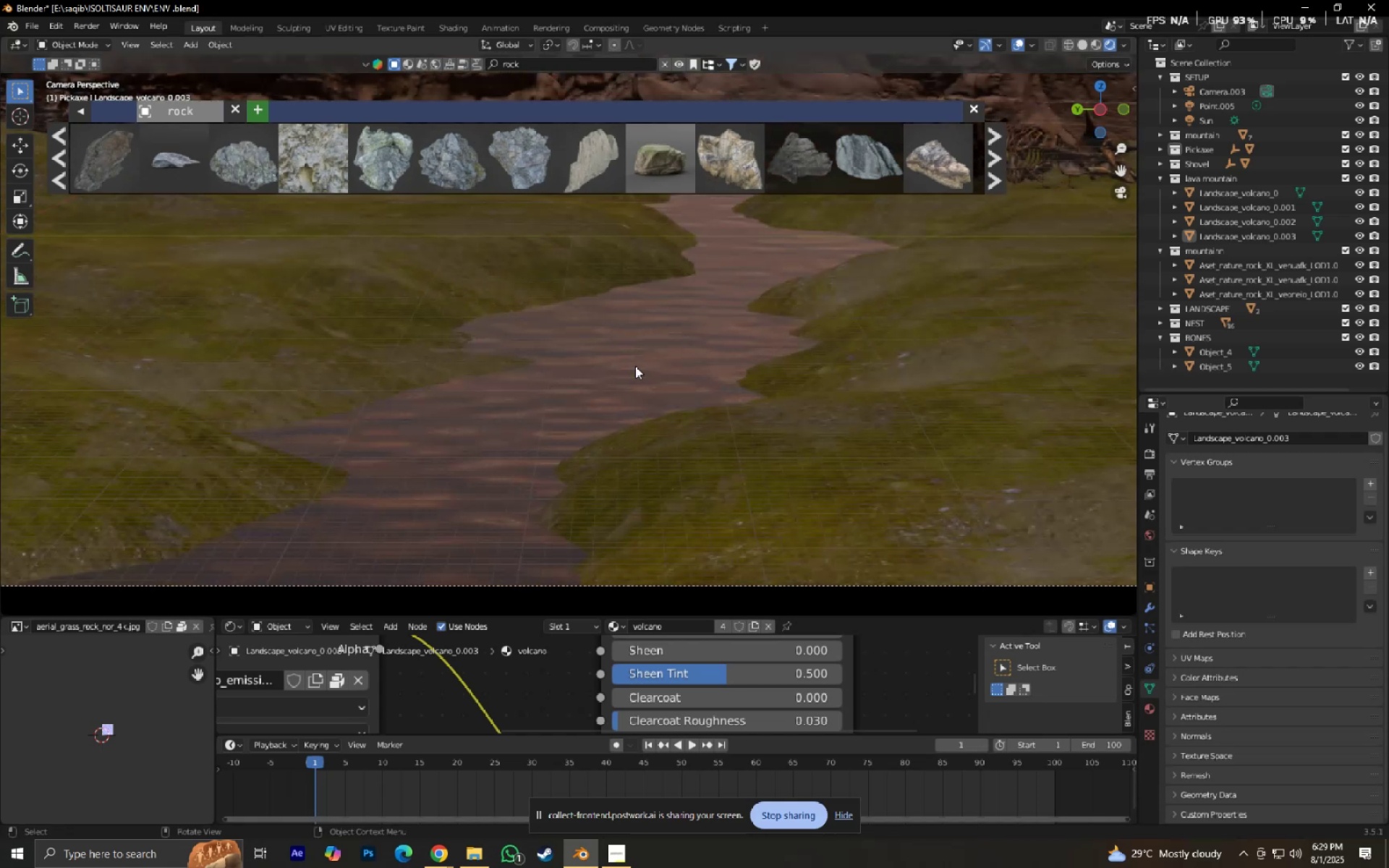 
left_click([635, 365])
 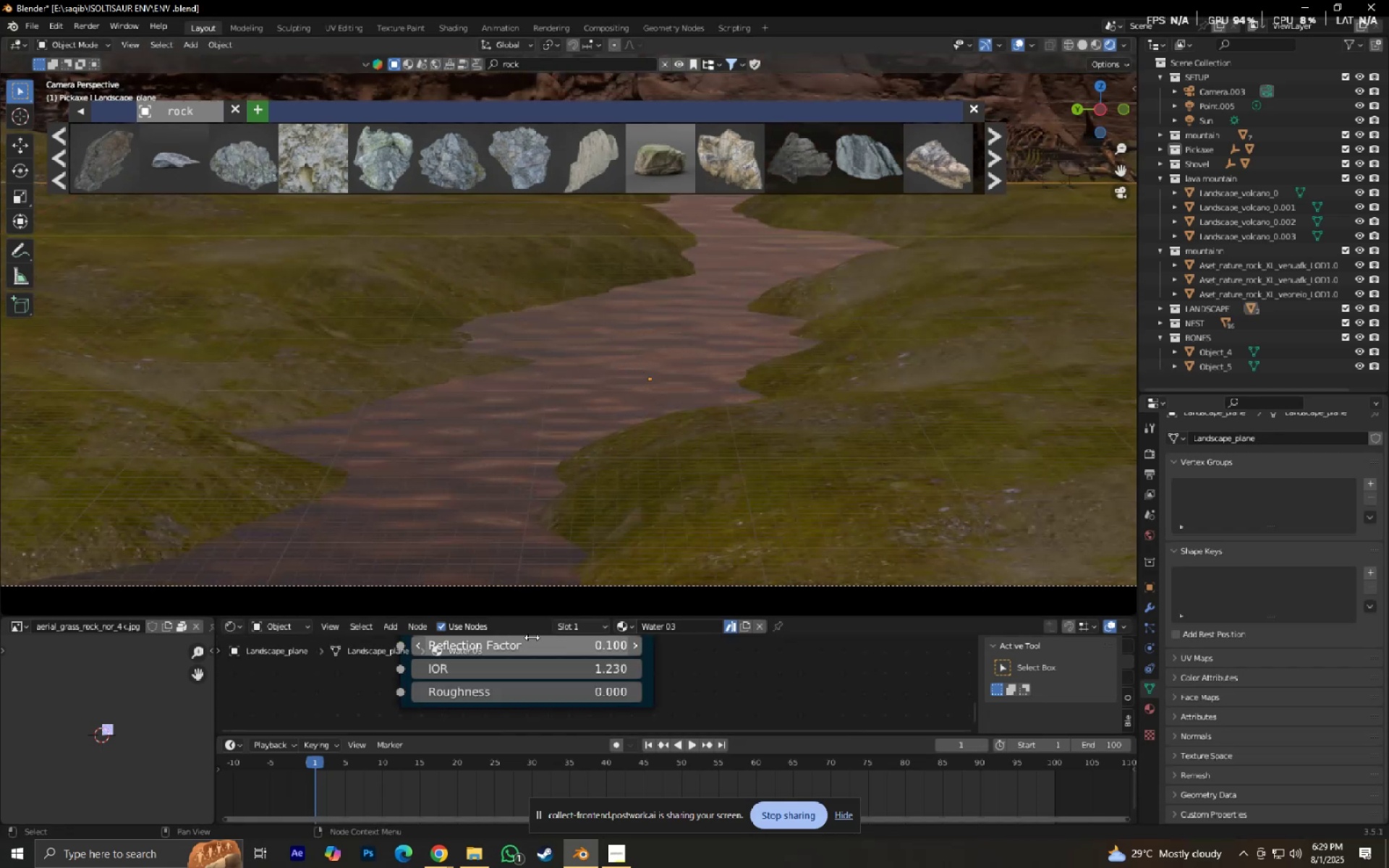 
scroll: coordinate [544, 694], scroll_direction: down, amount: 5.0
 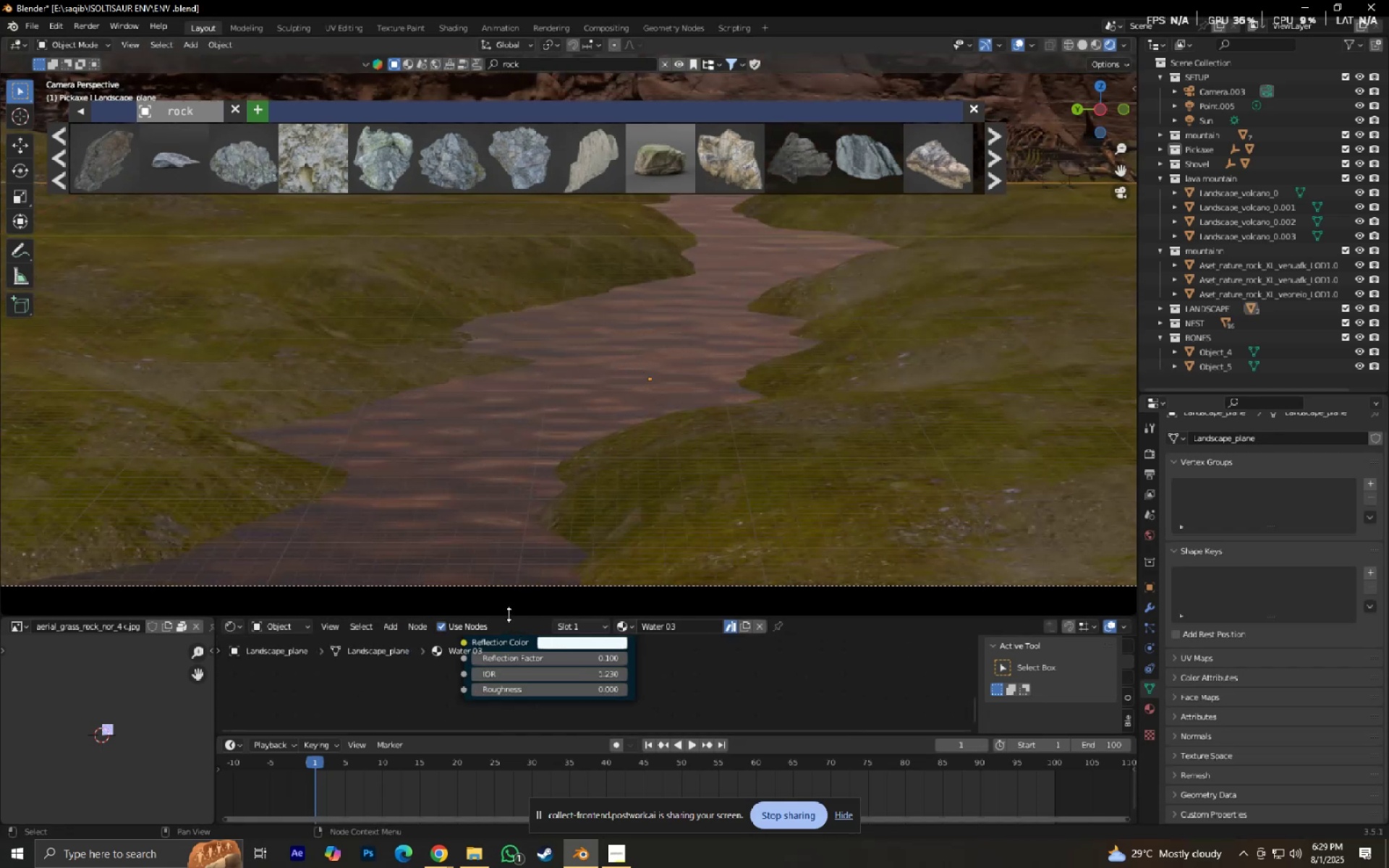 
left_click_drag(start_coordinate=[509, 613], to_coordinate=[524, 526])
 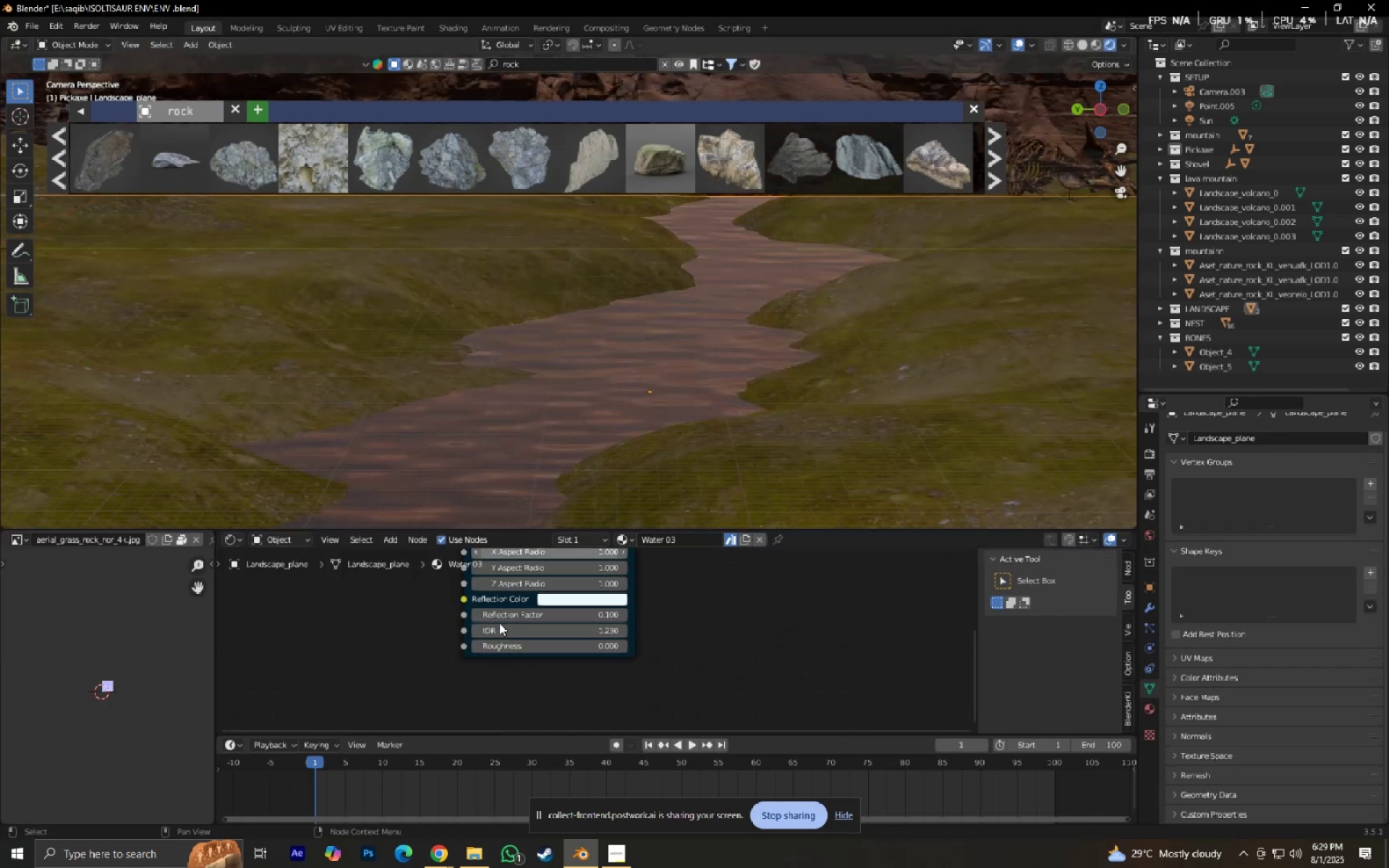 
scroll: coordinate [503, 623], scroll_direction: down, amount: 2.0
 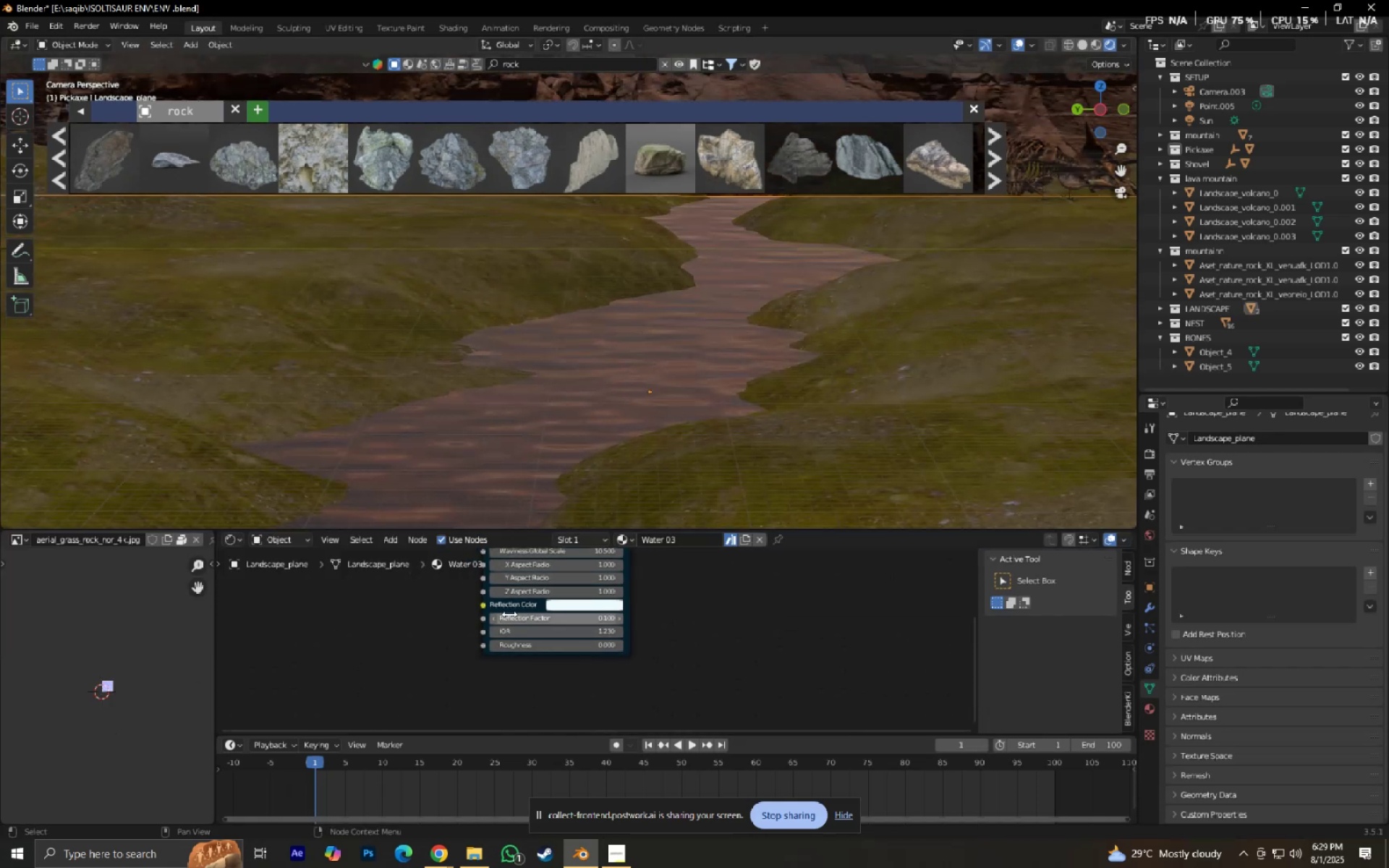 
hold_key(key=ShiftLeft, duration=0.41)
 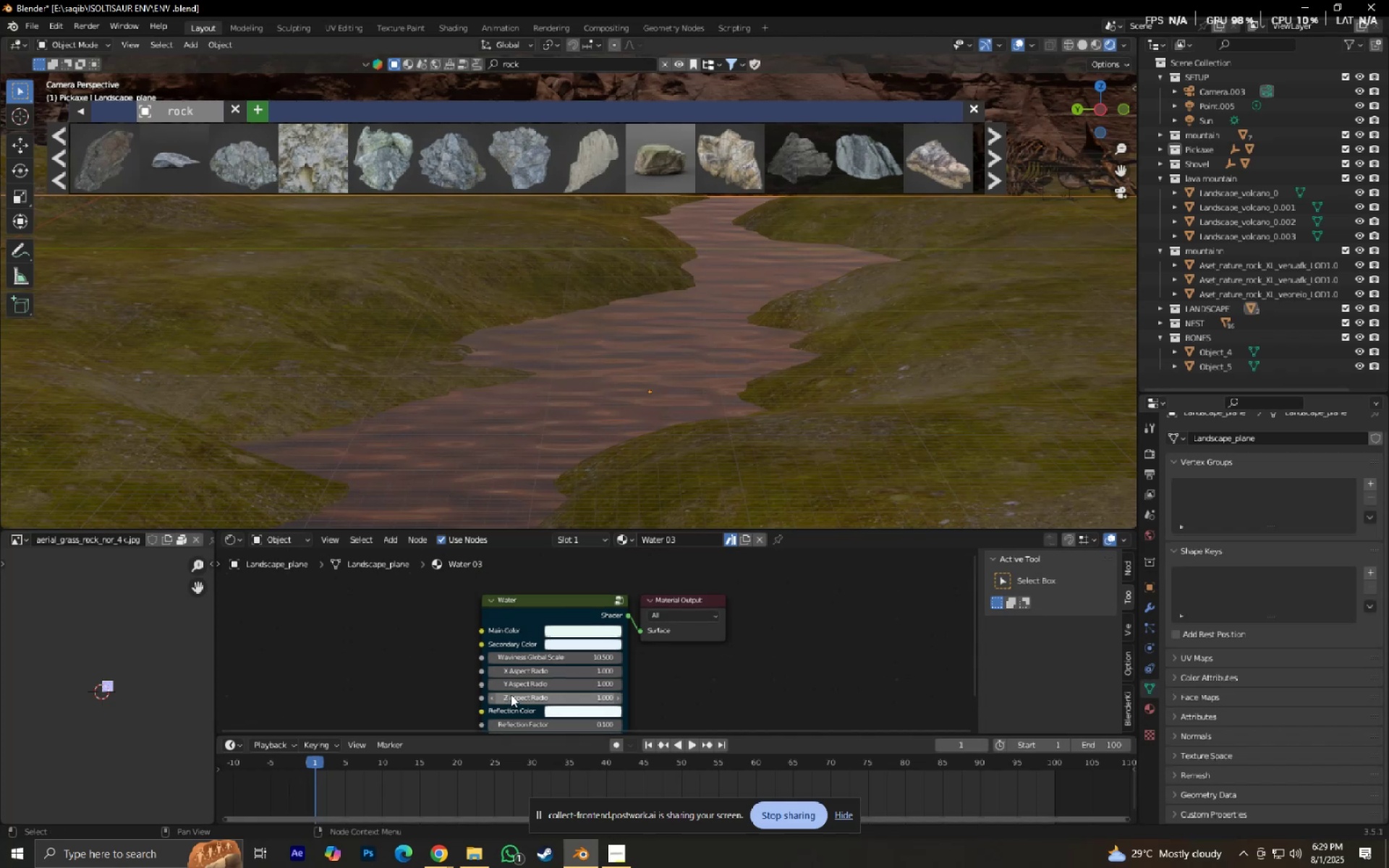 
scroll: coordinate [526, 689], scroll_direction: up, amount: 5.0
 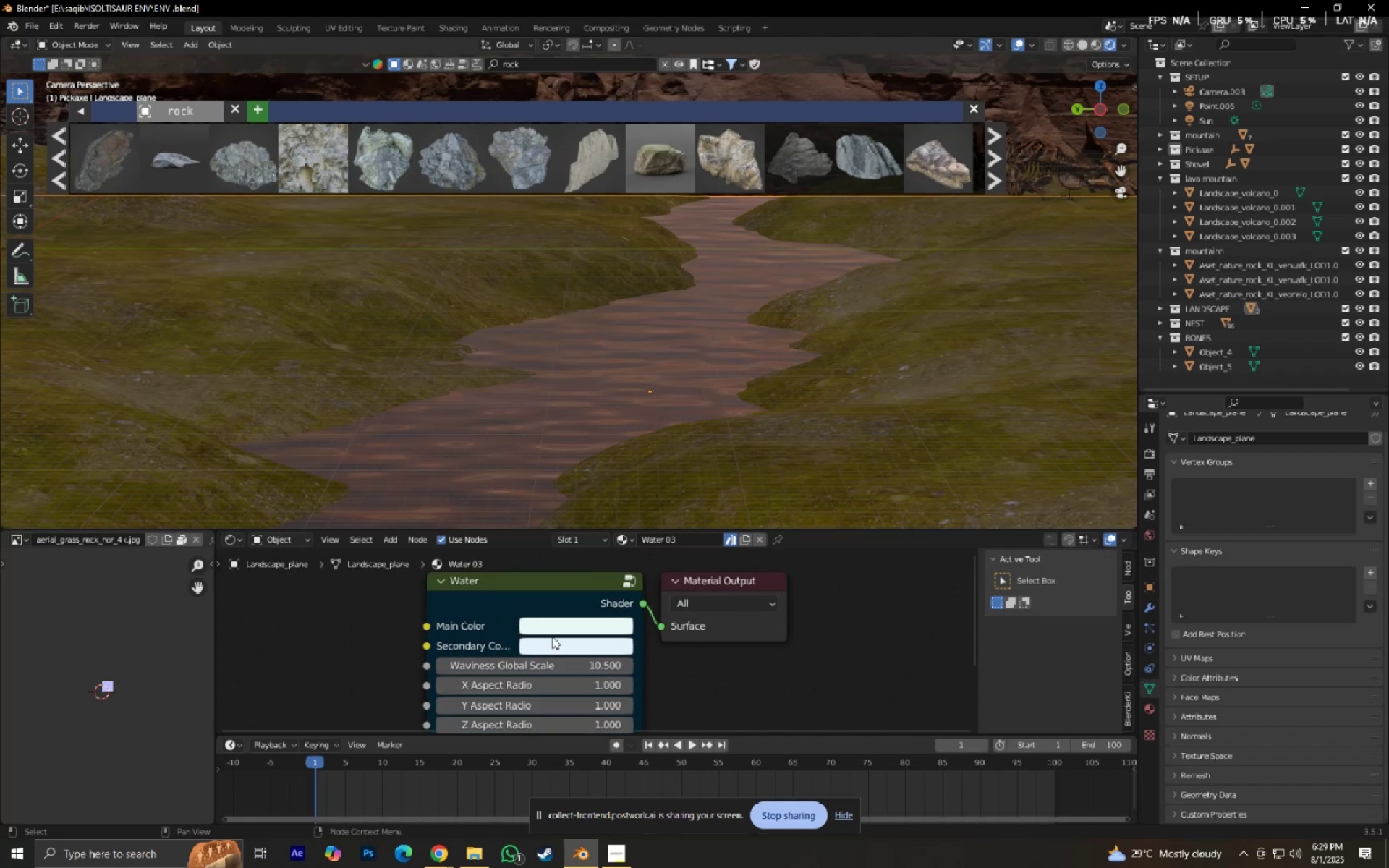 
hold_key(key=ShiftLeft, duration=0.31)
 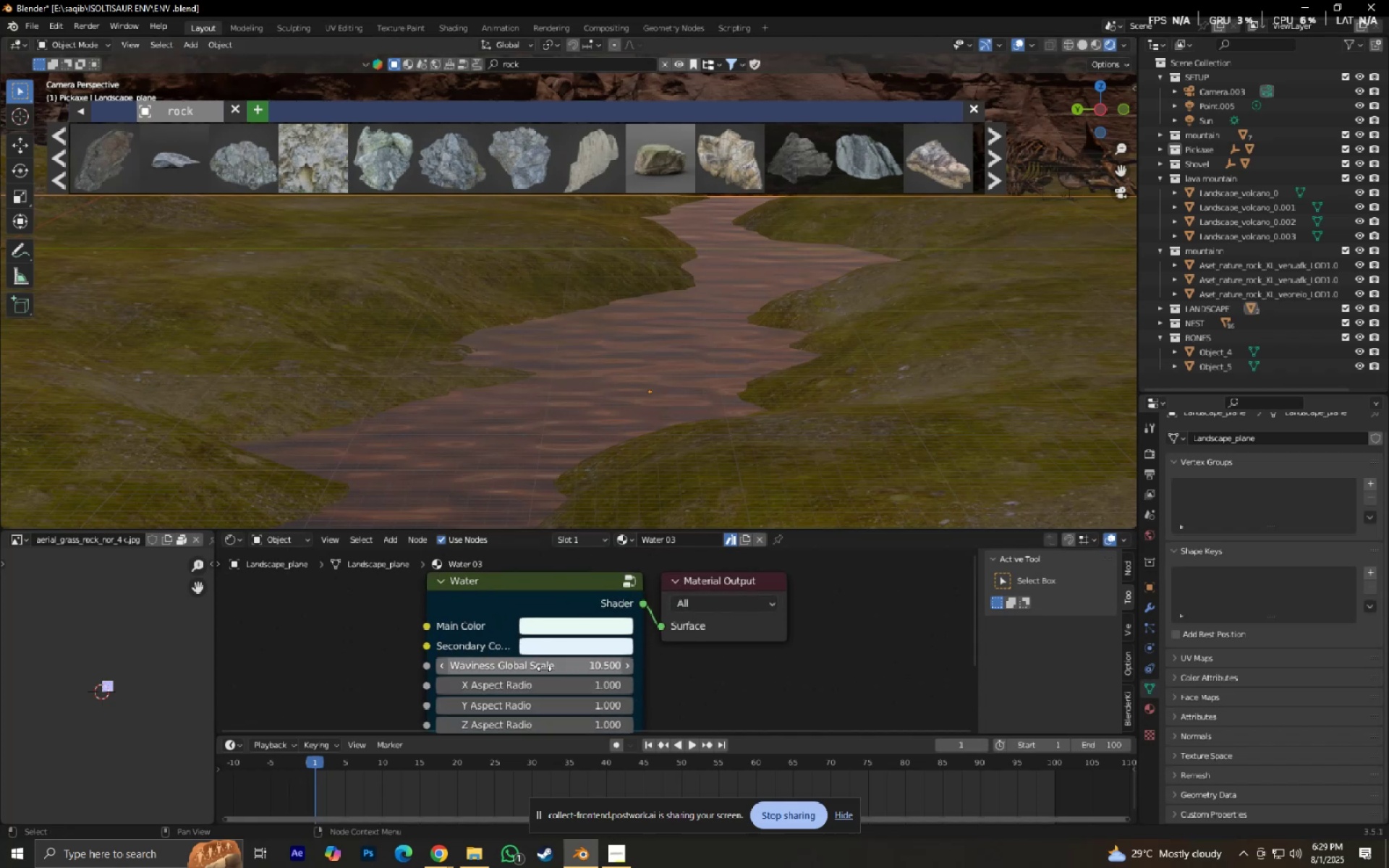 
left_click([544, 668])
 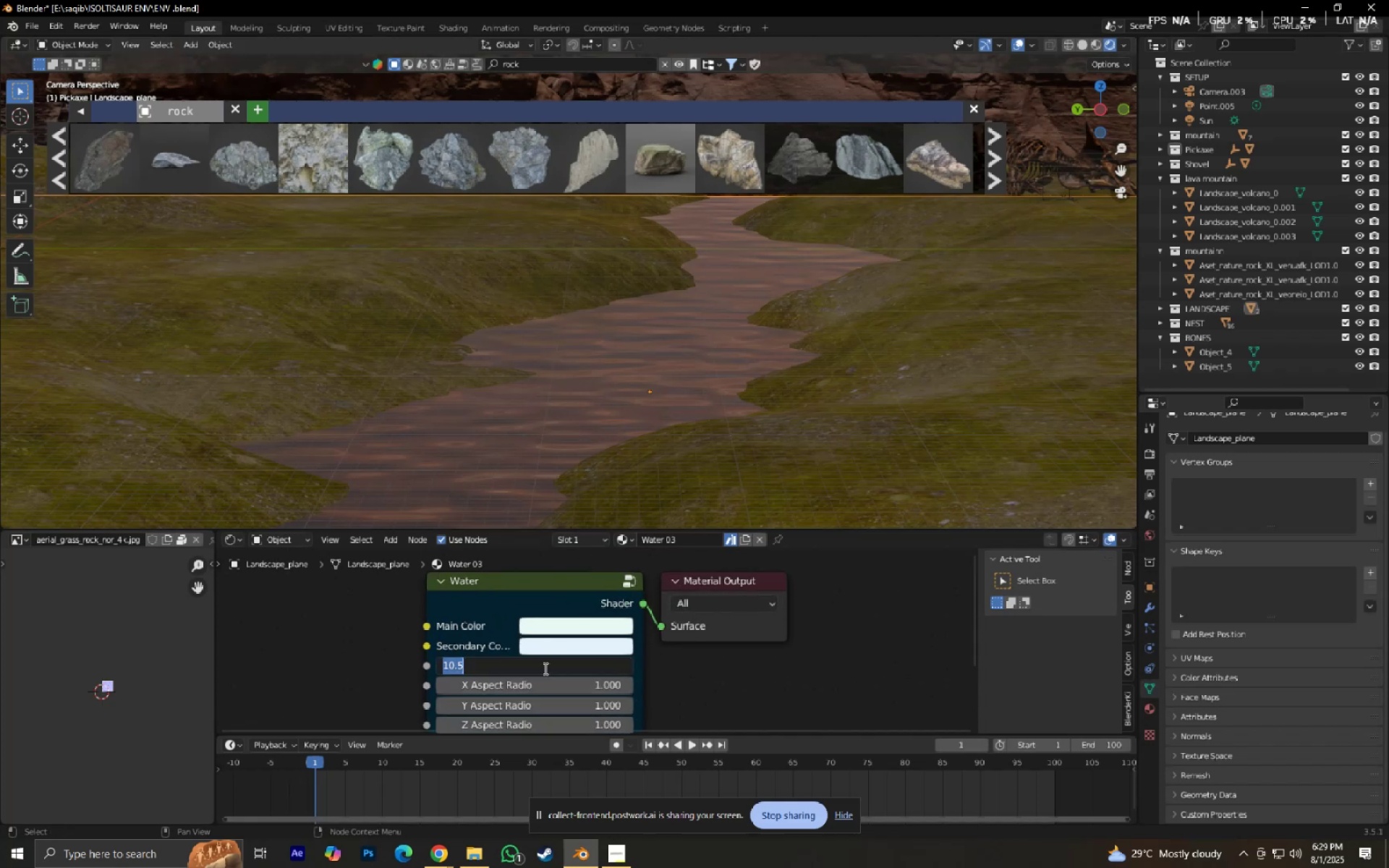 
key(Numpad1)
 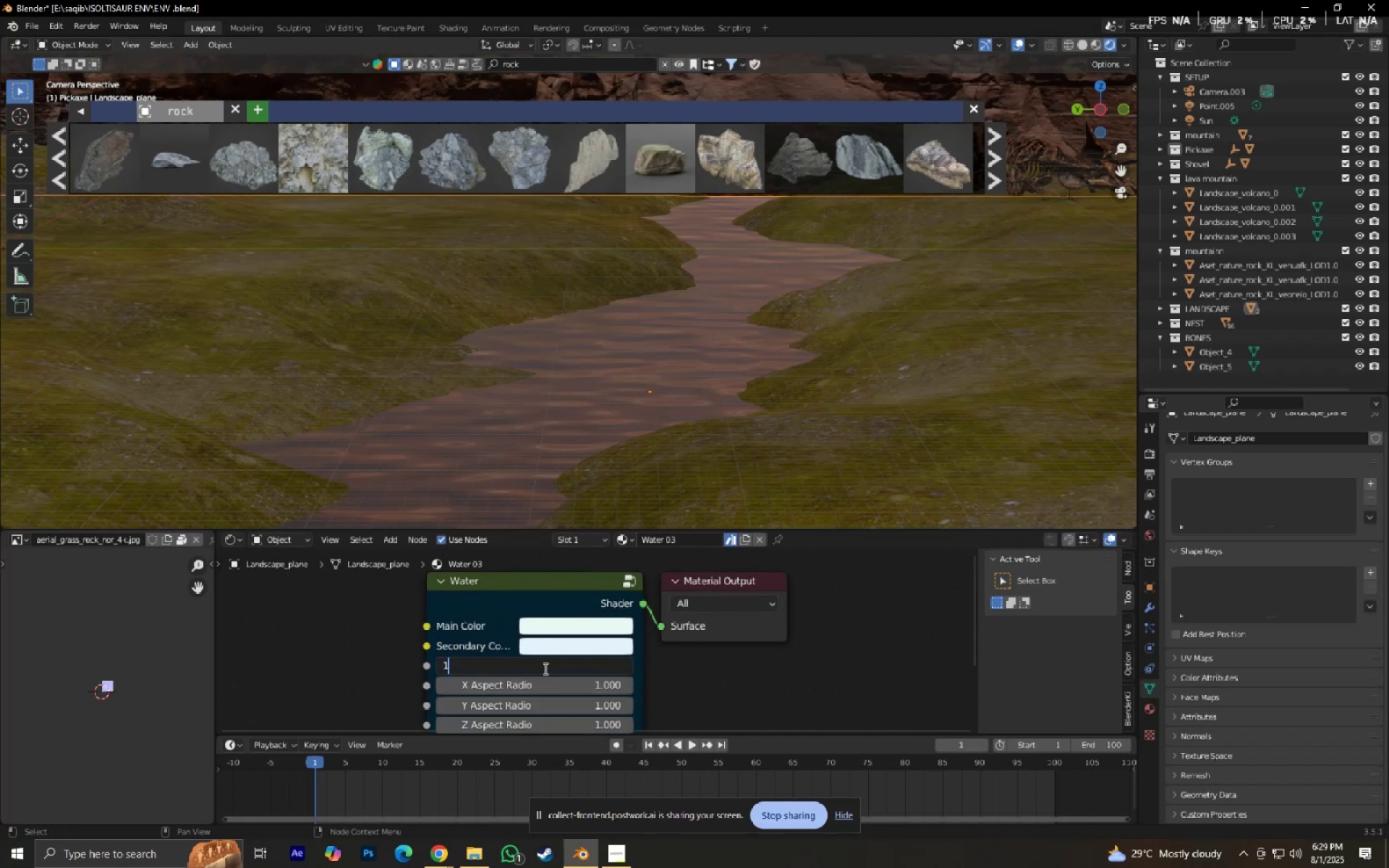 
key(Numpad1)
 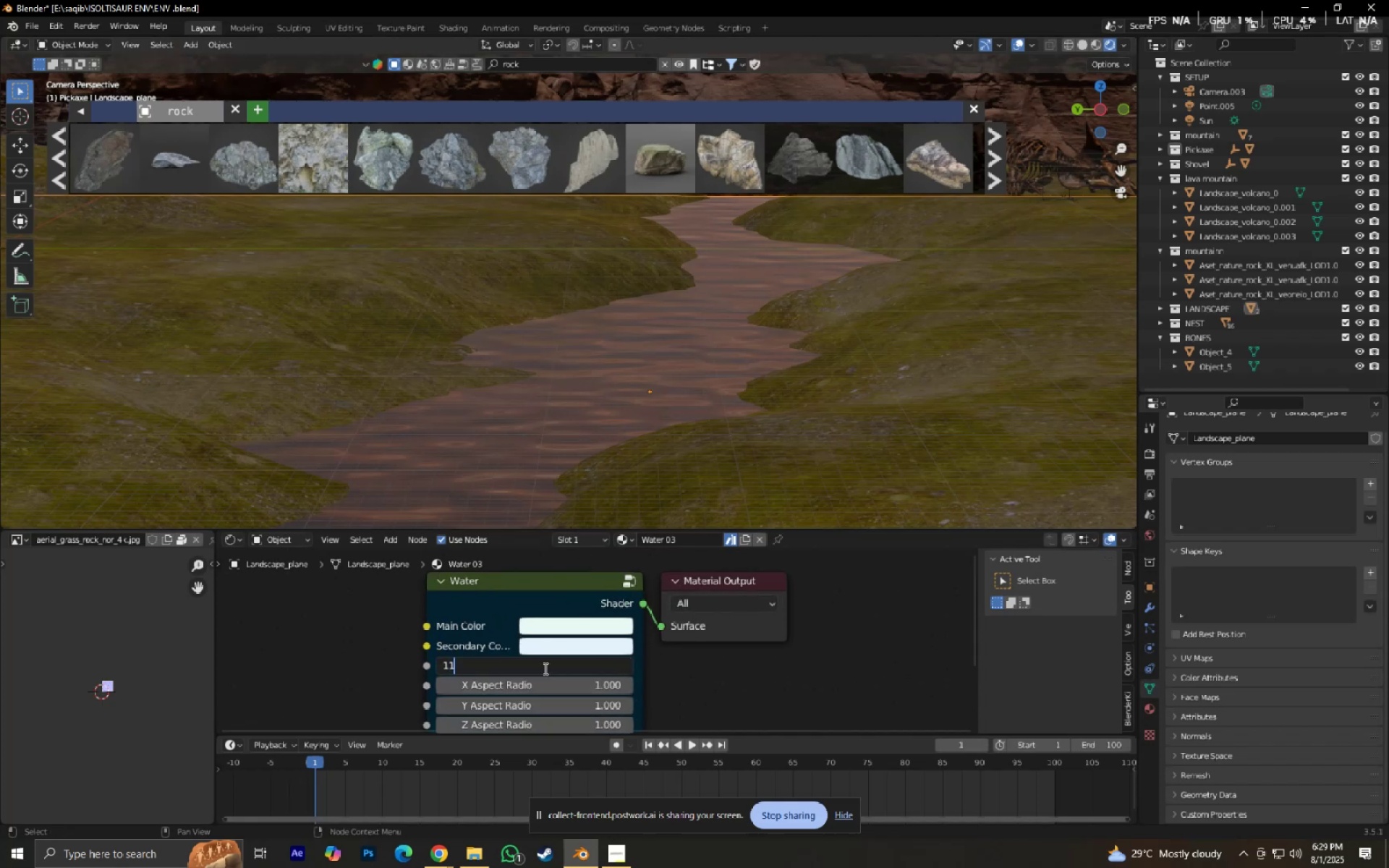 
key(NumpadEnter)
 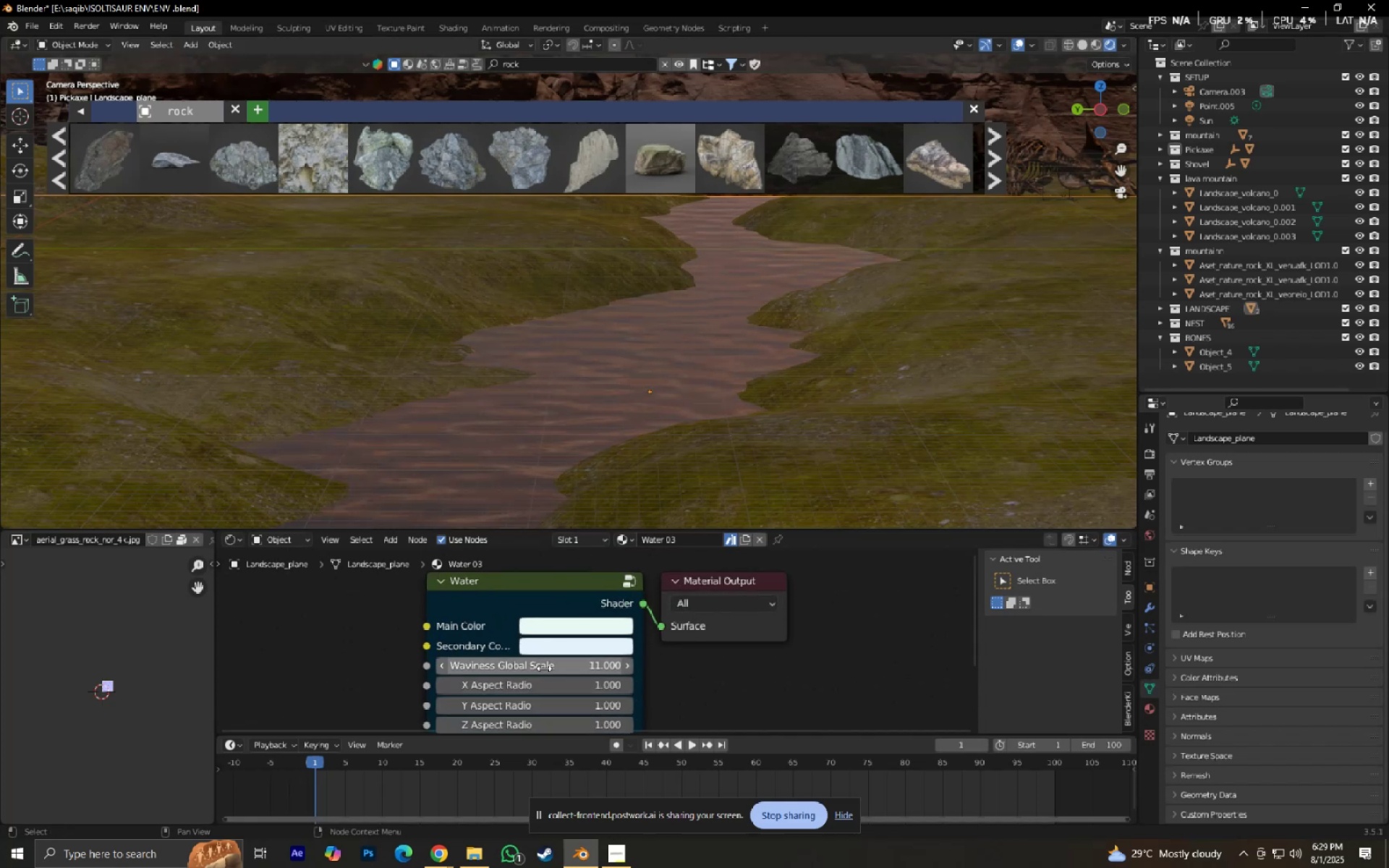 
hold_key(key=ShiftLeft, duration=0.46)
scroll: coordinate [595, 445], scroll_direction: up, amount: 3.0
 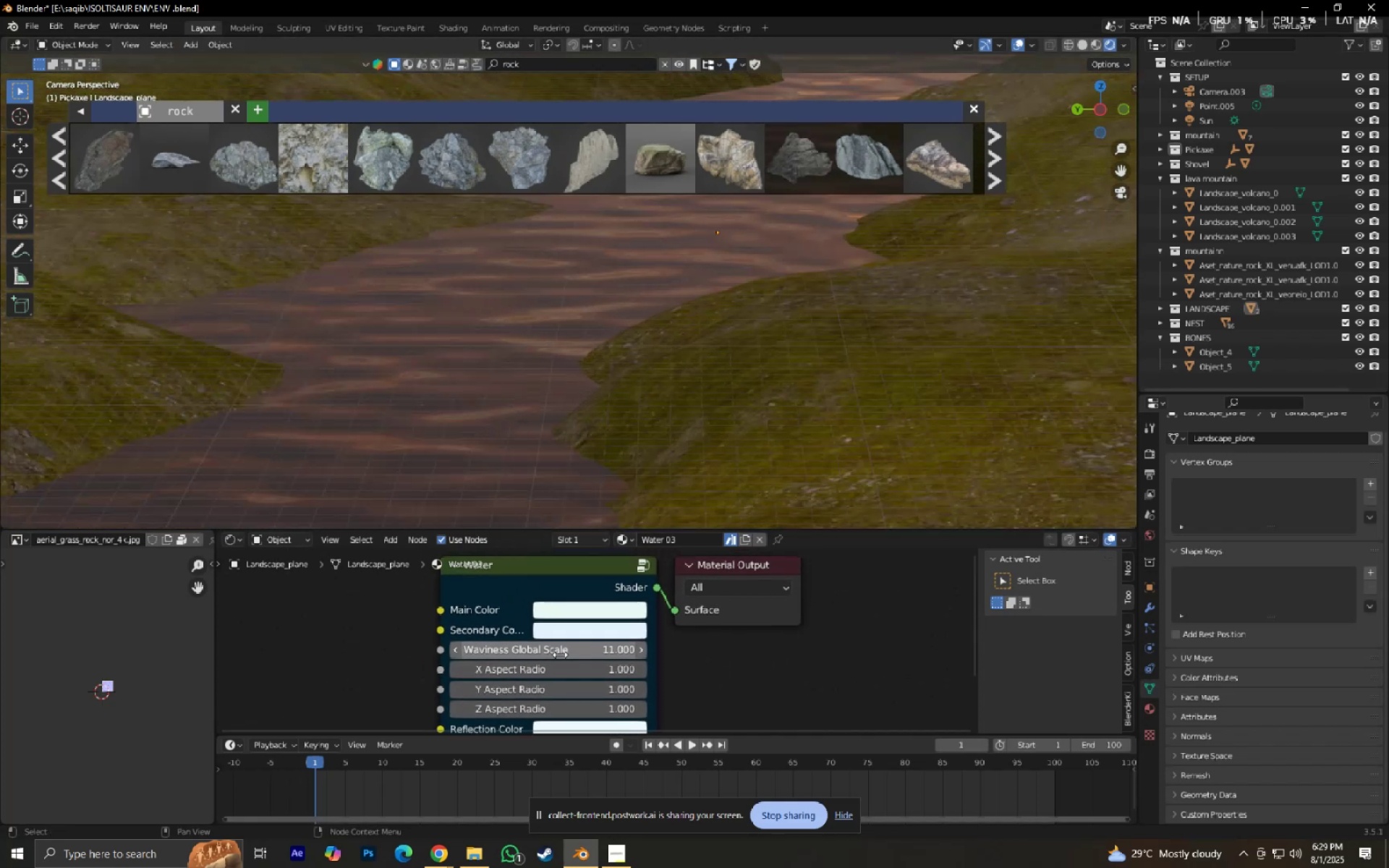 
left_click([564, 605])
 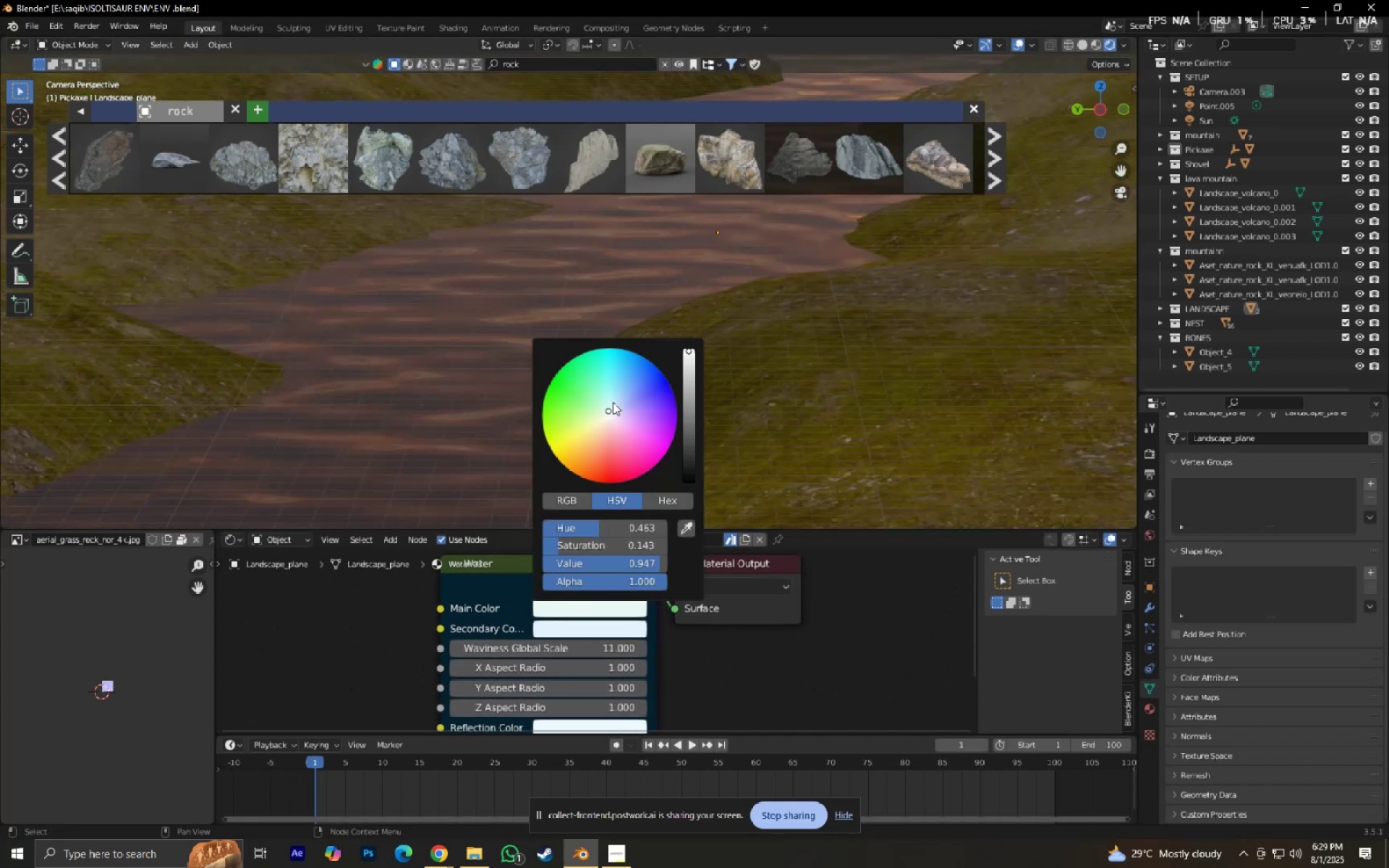 
left_click([620, 402])
 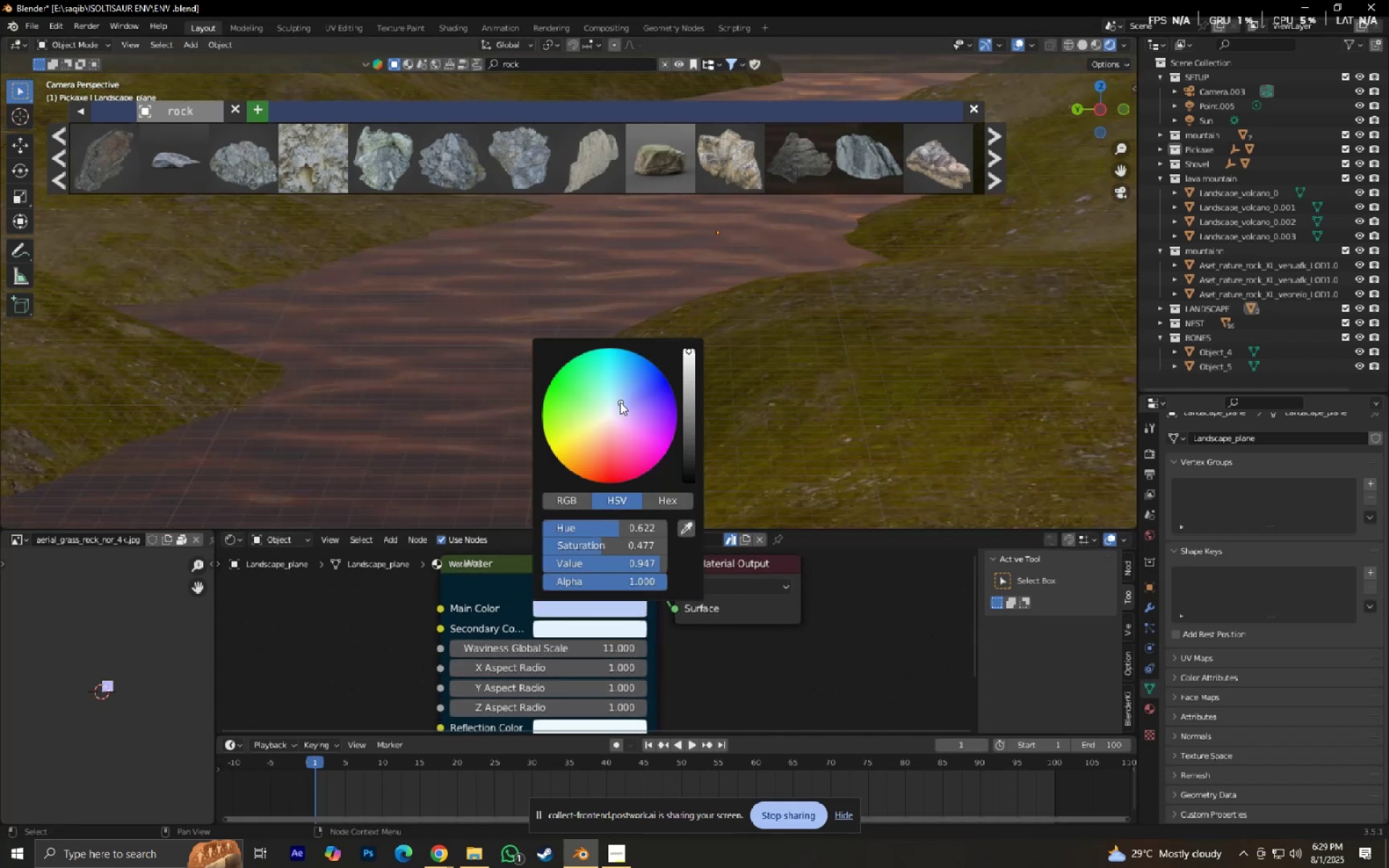 
left_click_drag(start_coordinate=[621, 400], to_coordinate=[629, 391])
 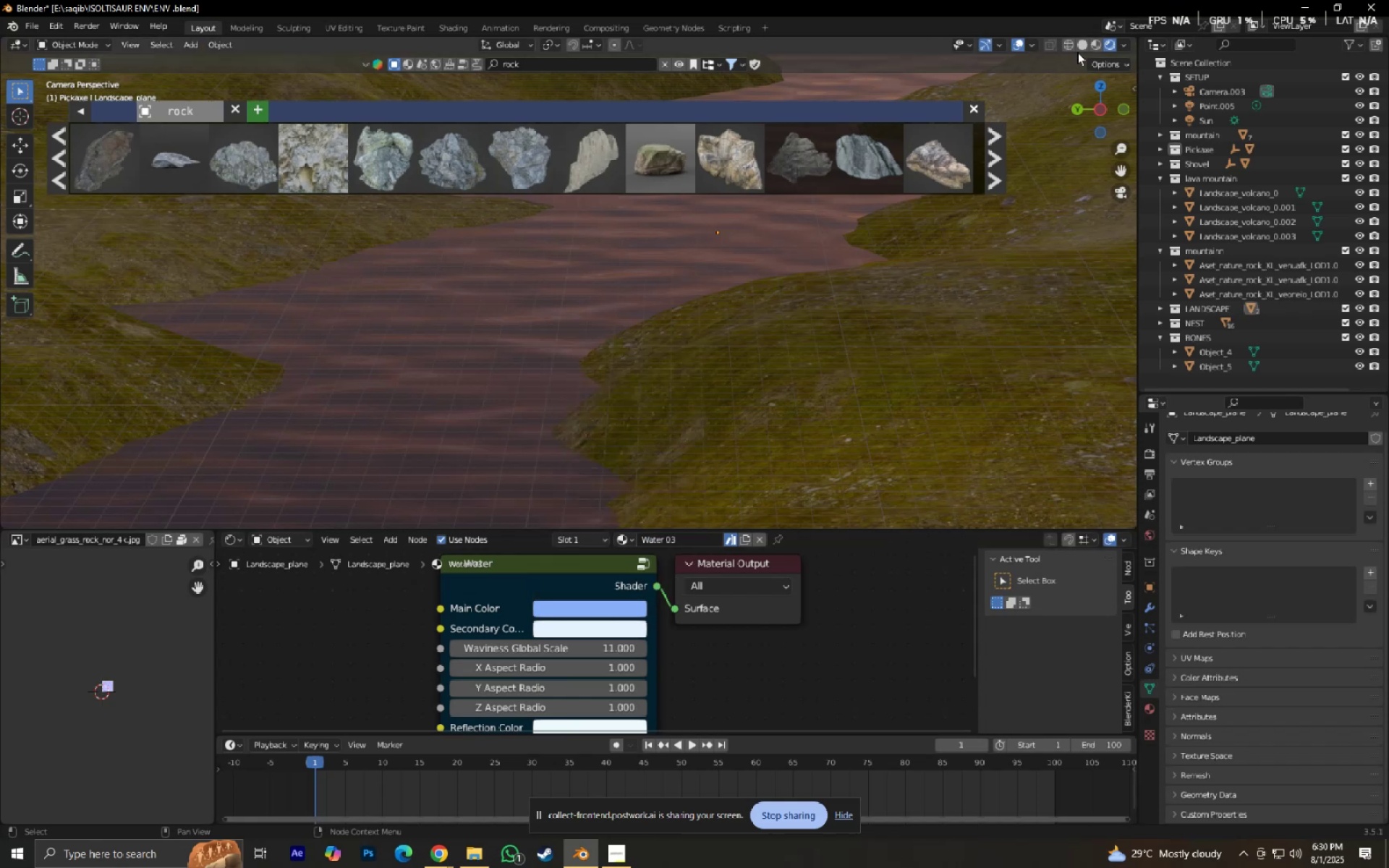 
left_click([1015, 43])
 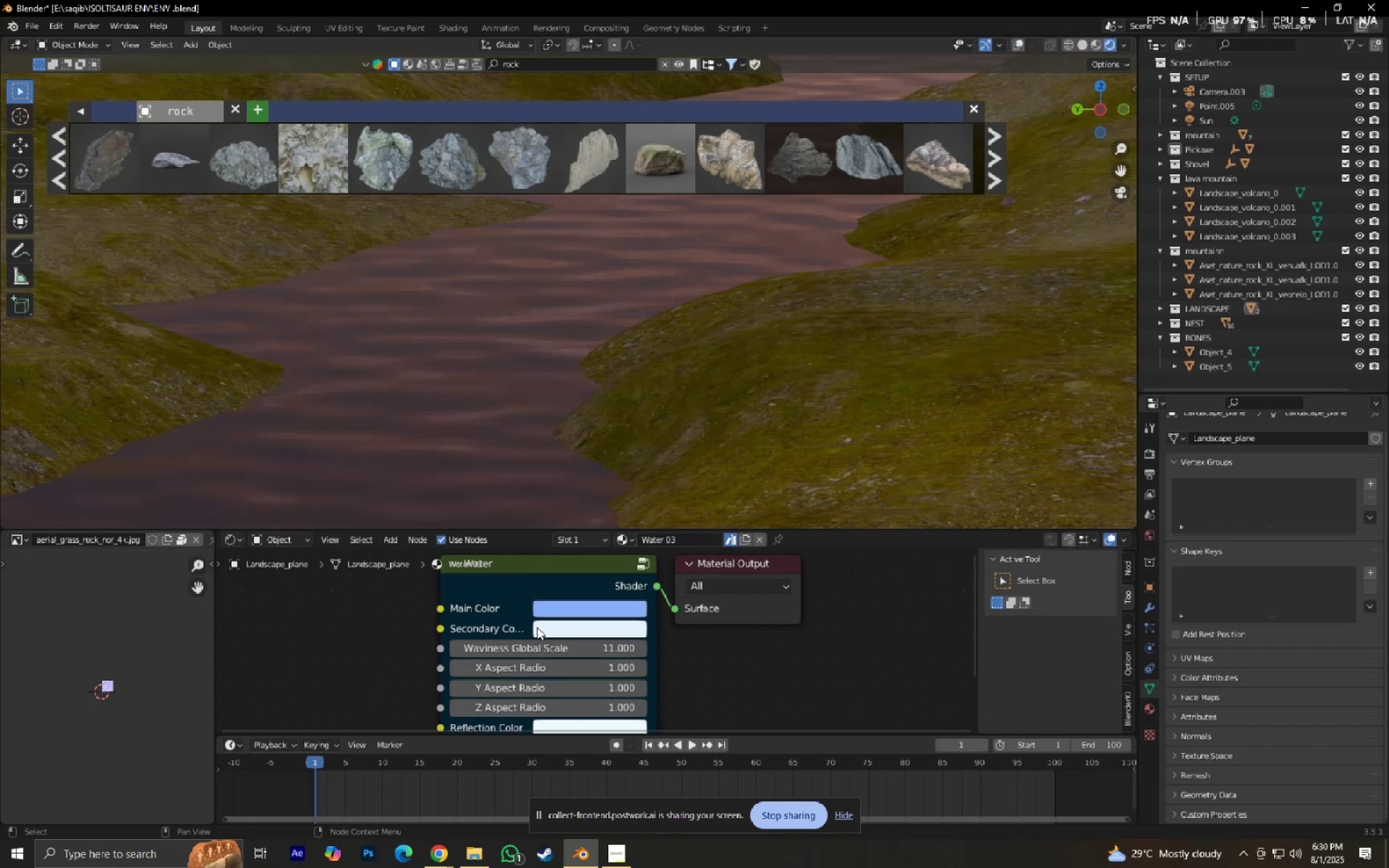 
left_click([551, 610])
 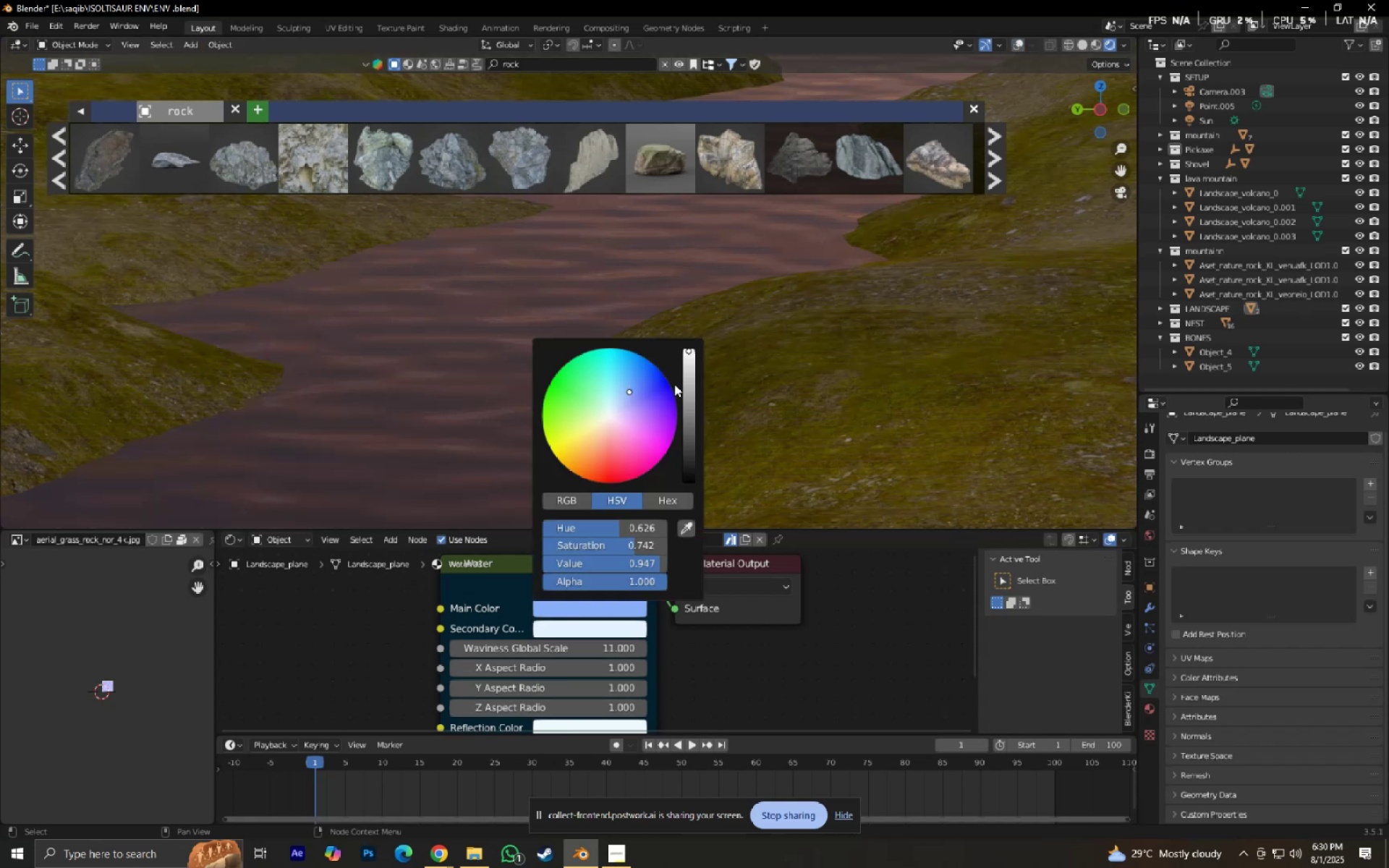 
left_click_drag(start_coordinate=[636, 383], to_coordinate=[611, 417])
 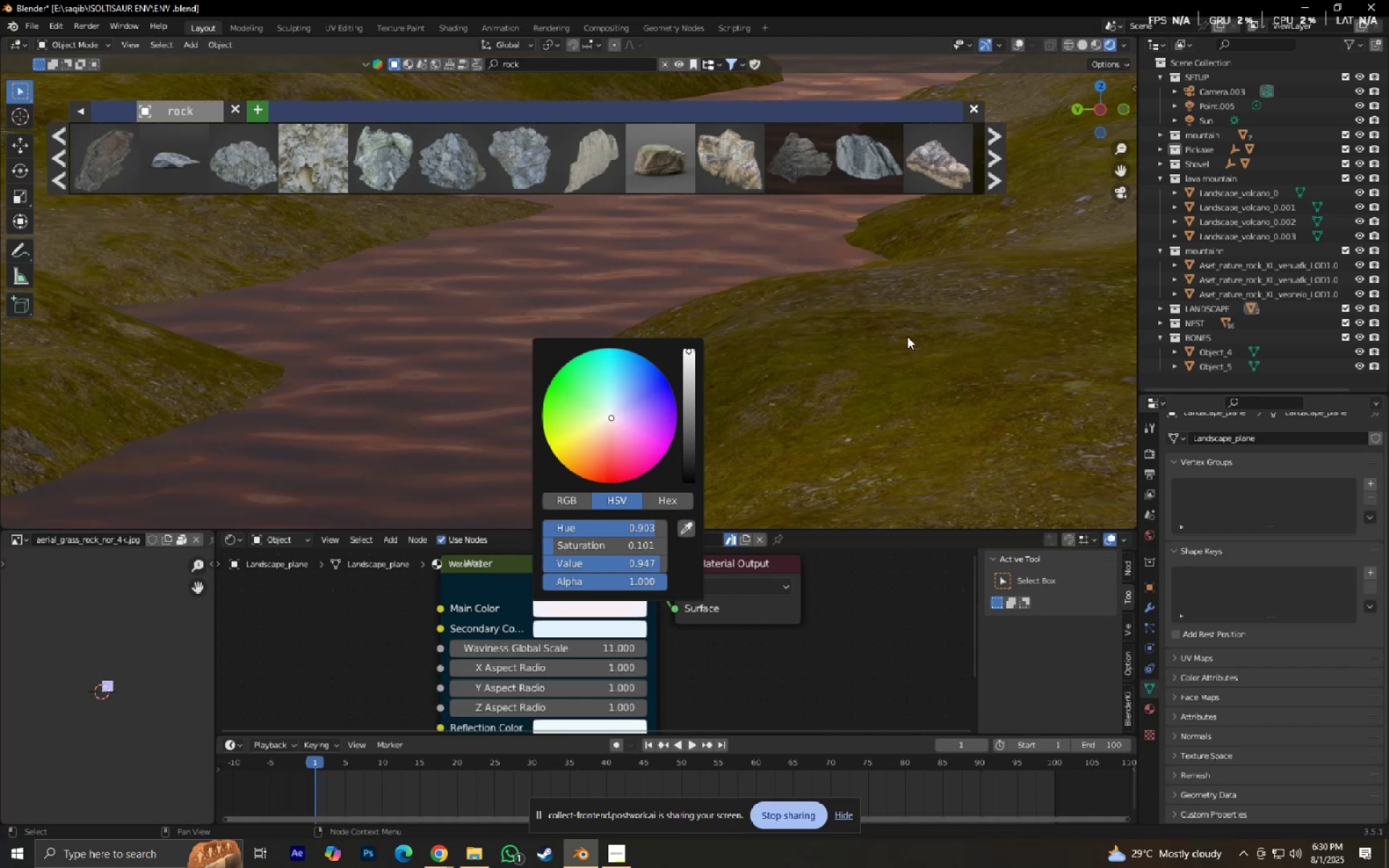 
scroll: coordinate [699, 386], scroll_direction: down, amount: 1.0
 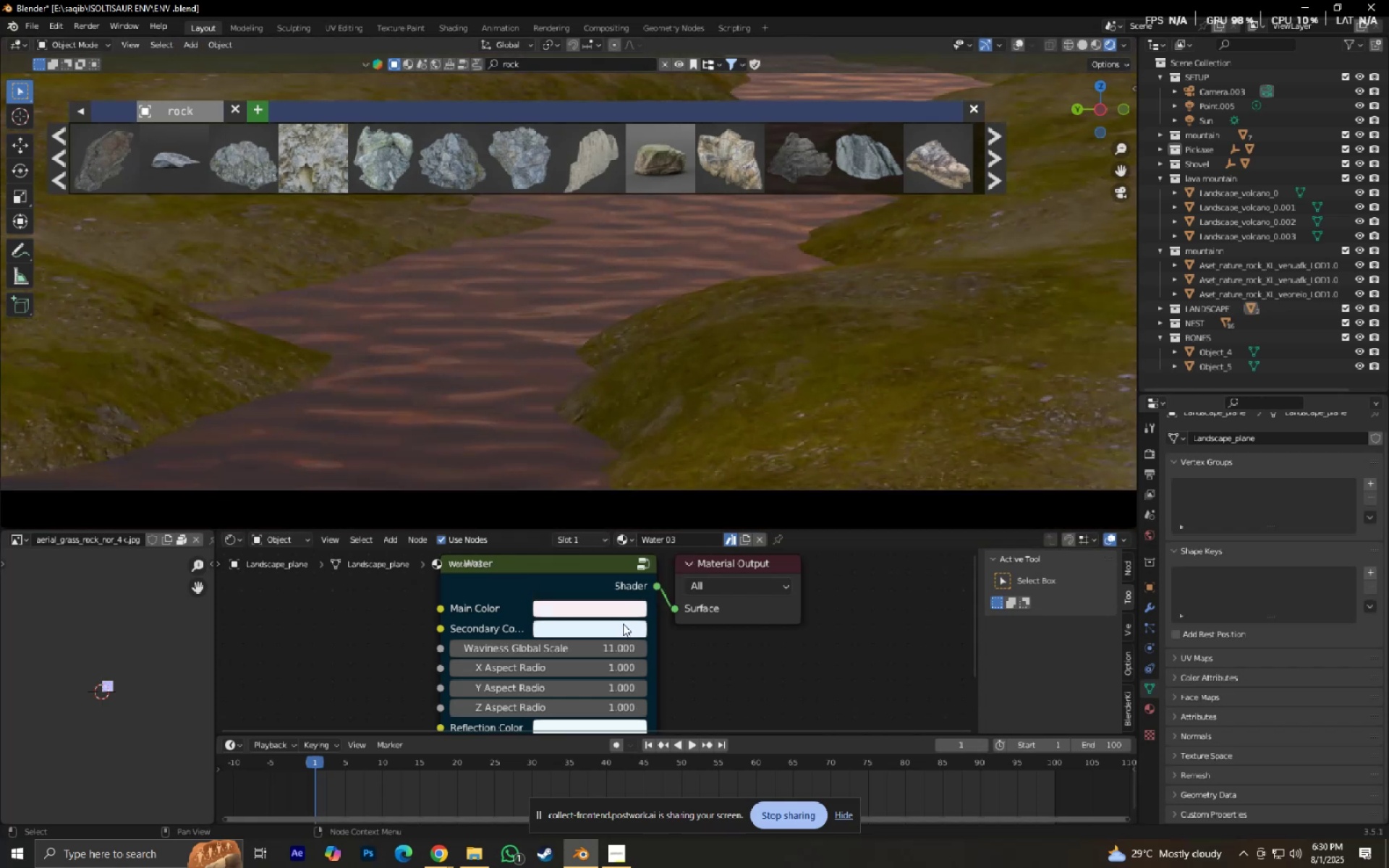 
left_click([620, 628])
 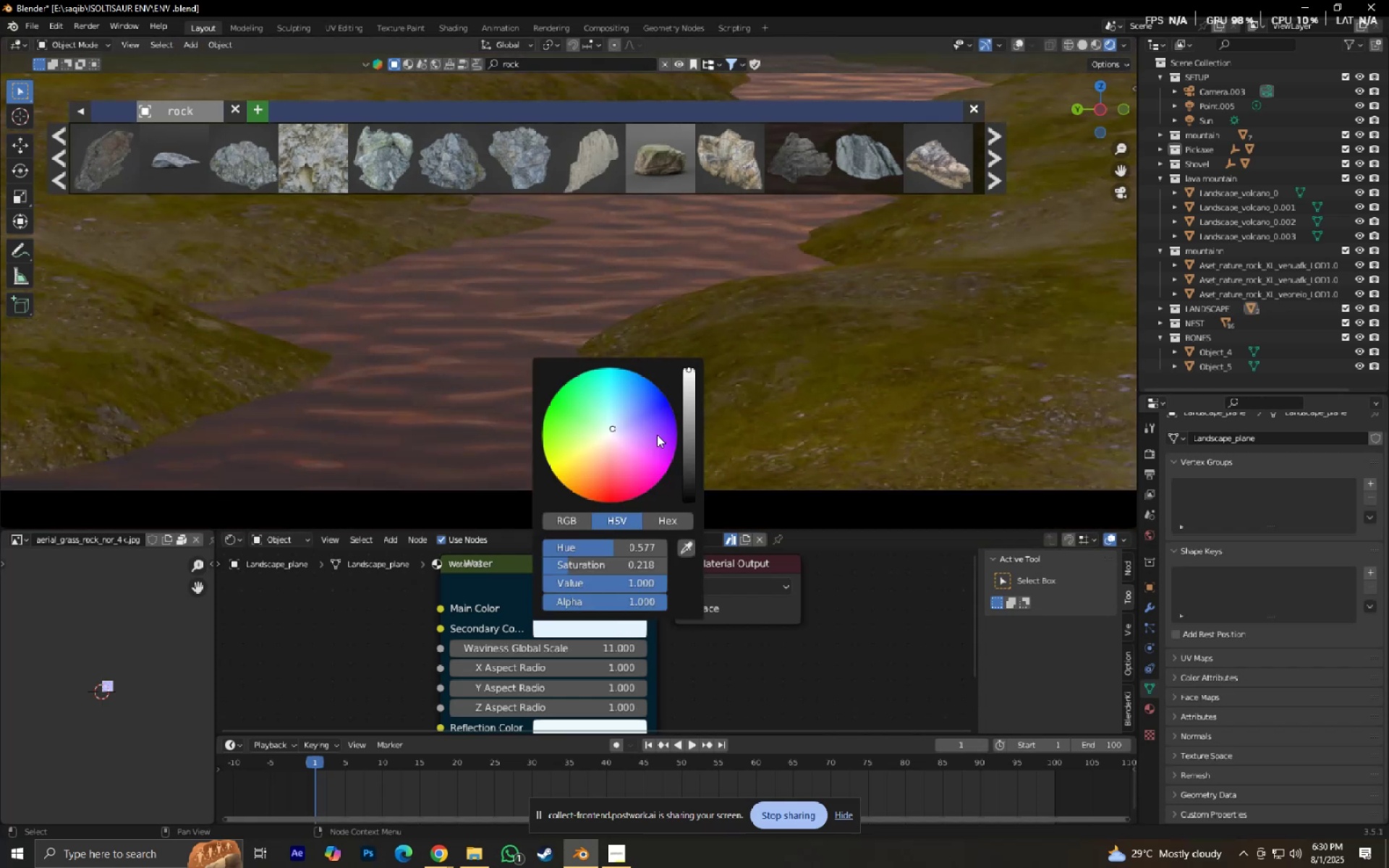 
left_click_drag(start_coordinate=[635, 422], to_coordinate=[621, 421])
 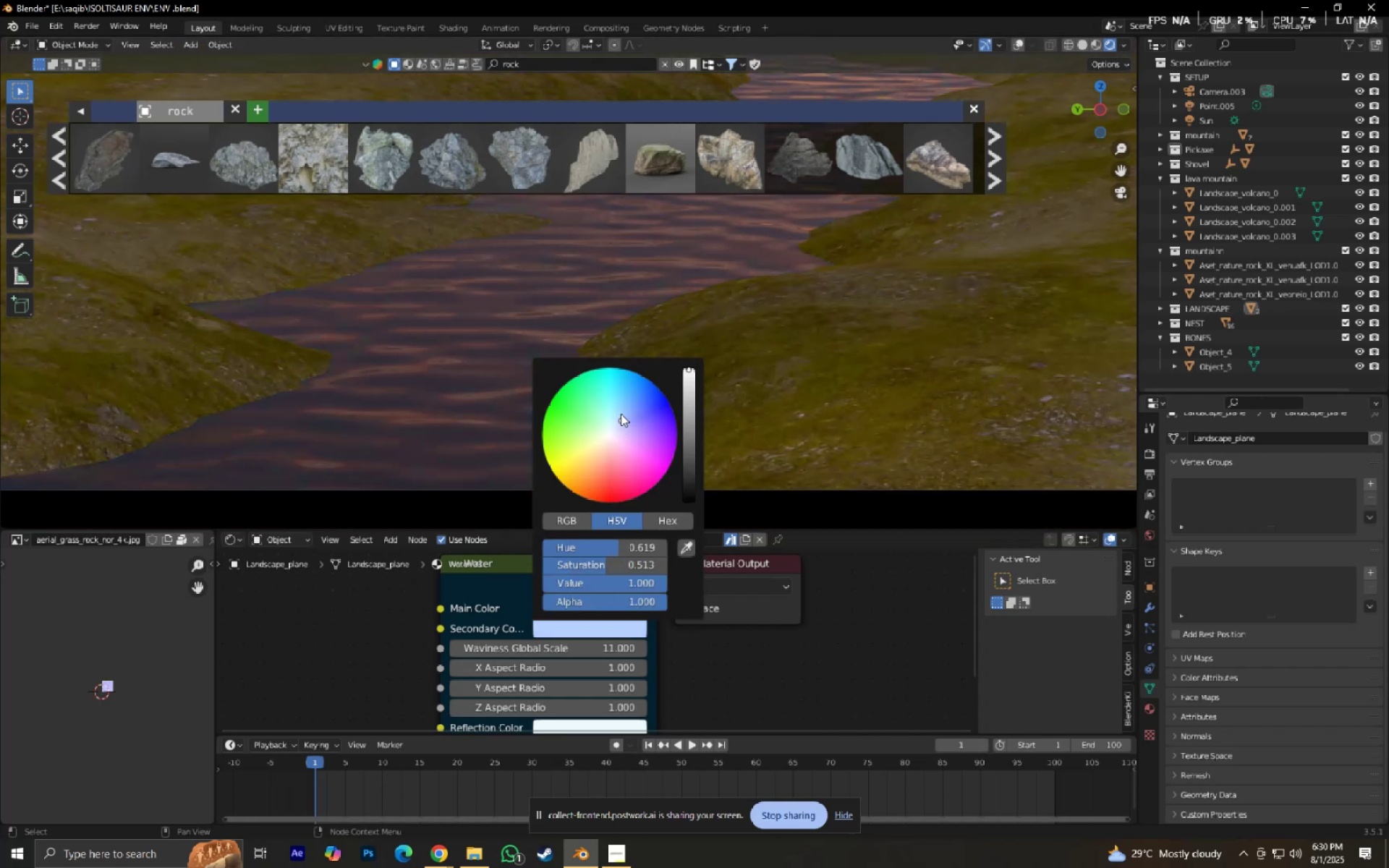 
left_click([617, 414])
 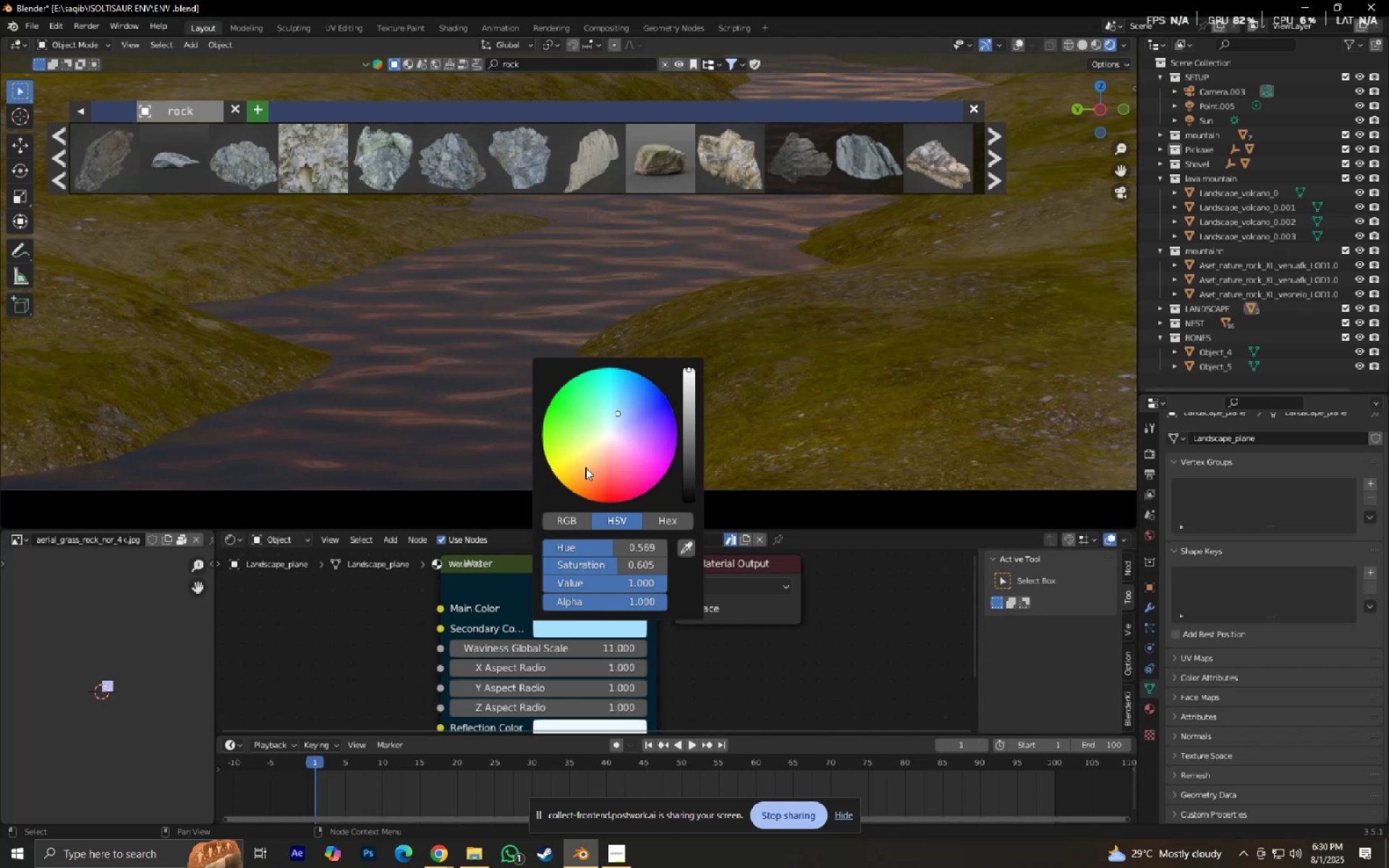 
scroll: coordinate [477, 360], scroll_direction: down, amount: 4.0
 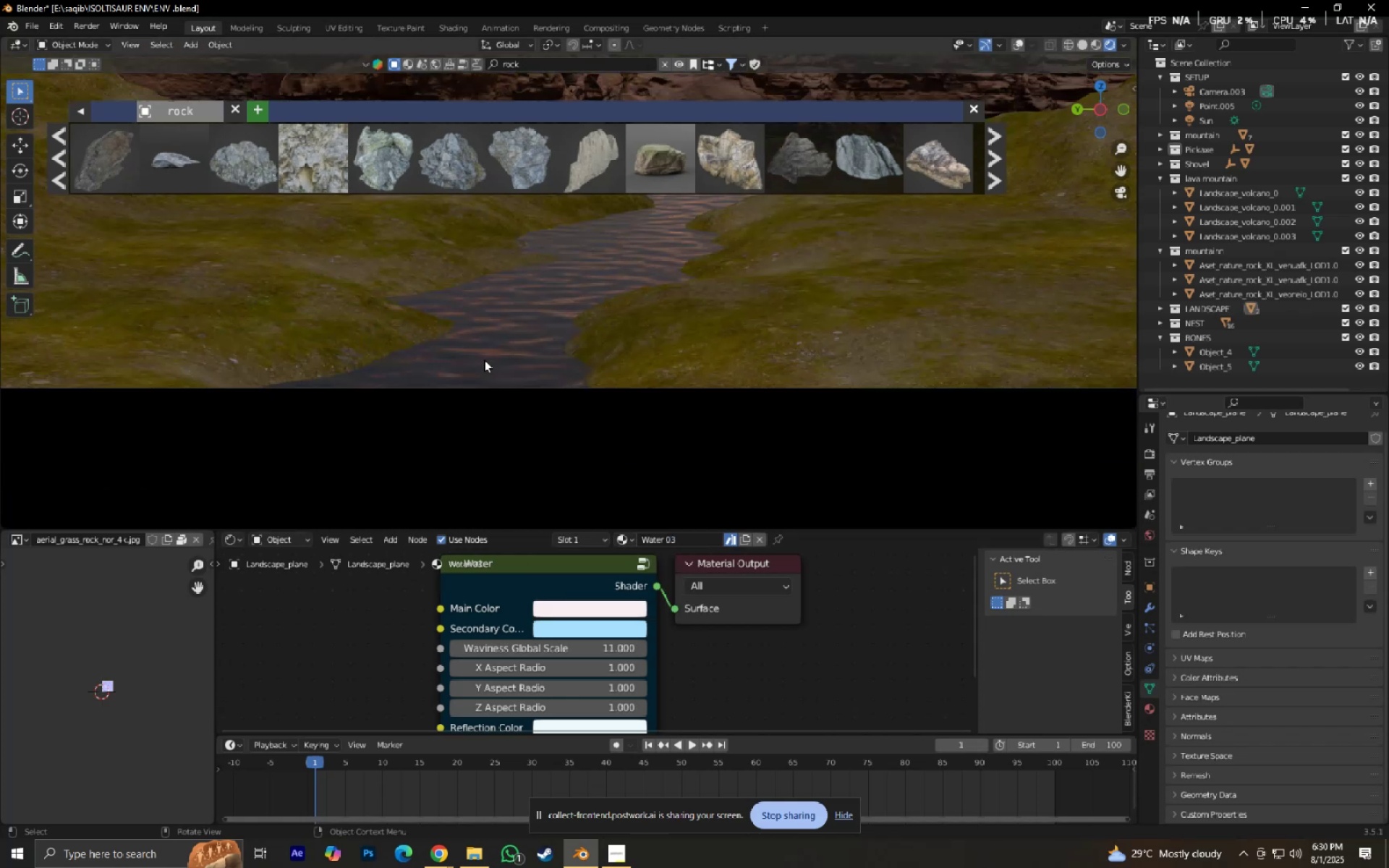 
hold_key(key=ShiftLeft, duration=0.43)
 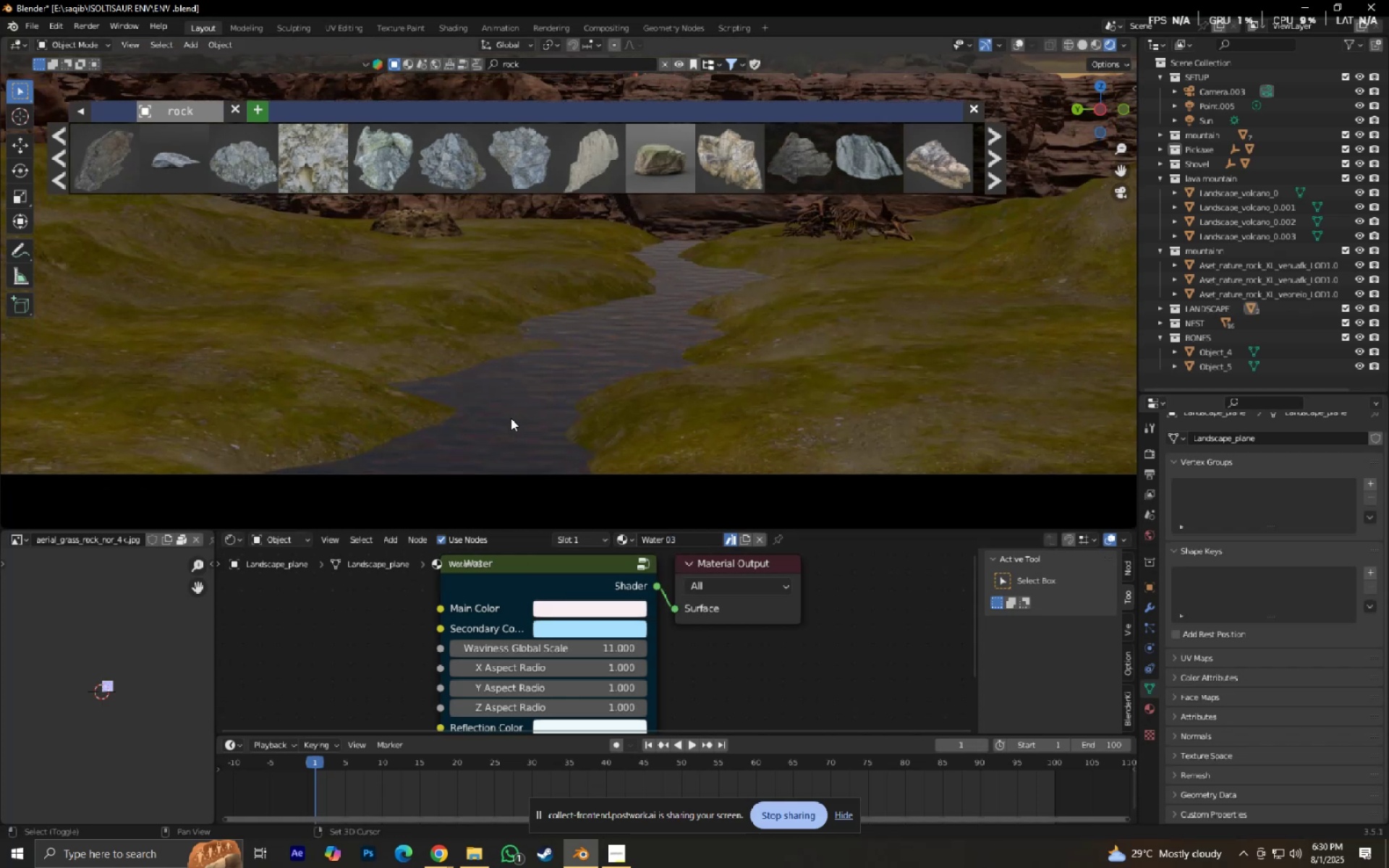 
hold_key(key=ShiftLeft, duration=0.34)
 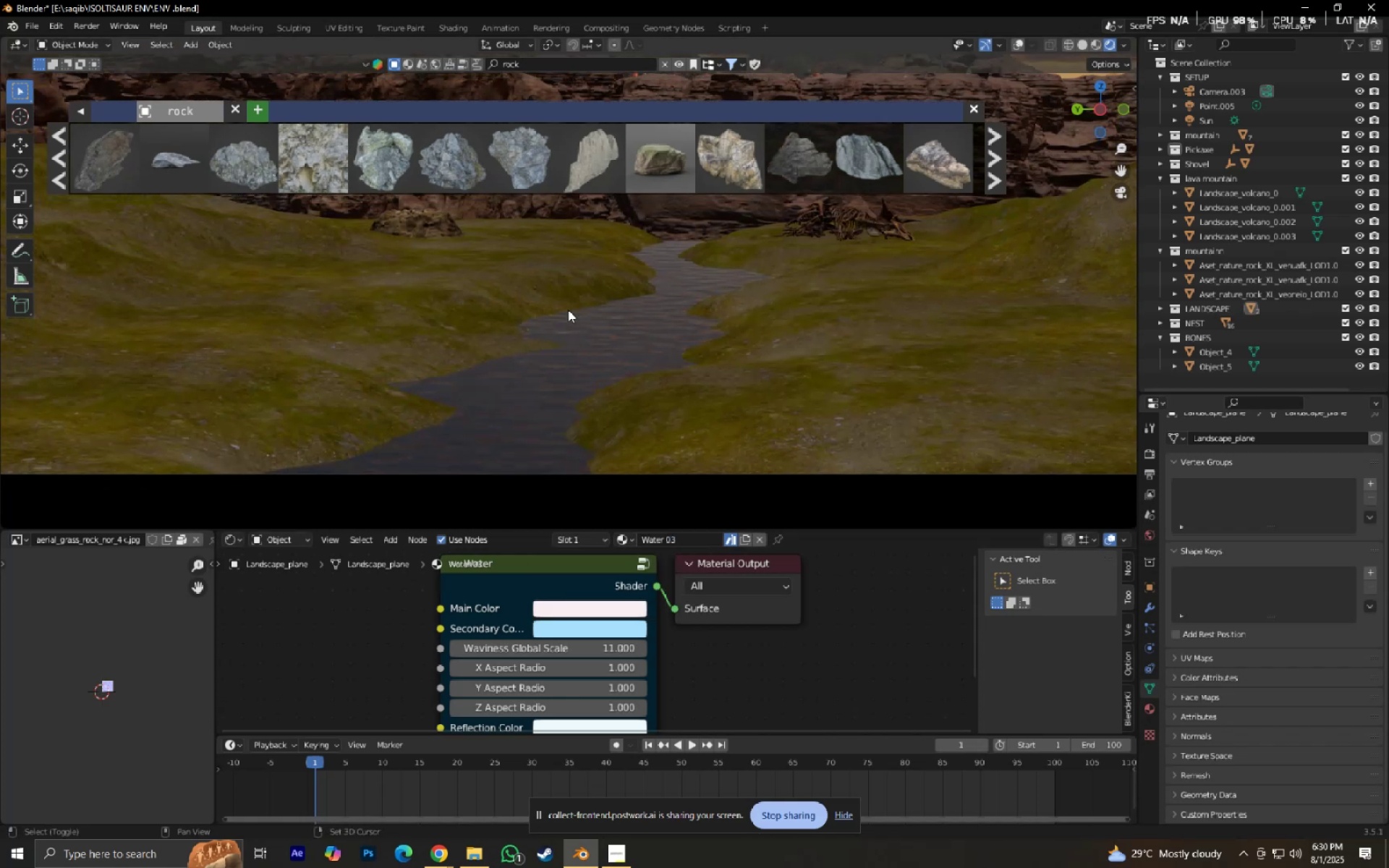 
scroll: coordinate [592, 373], scroll_direction: up, amount: 6.0
 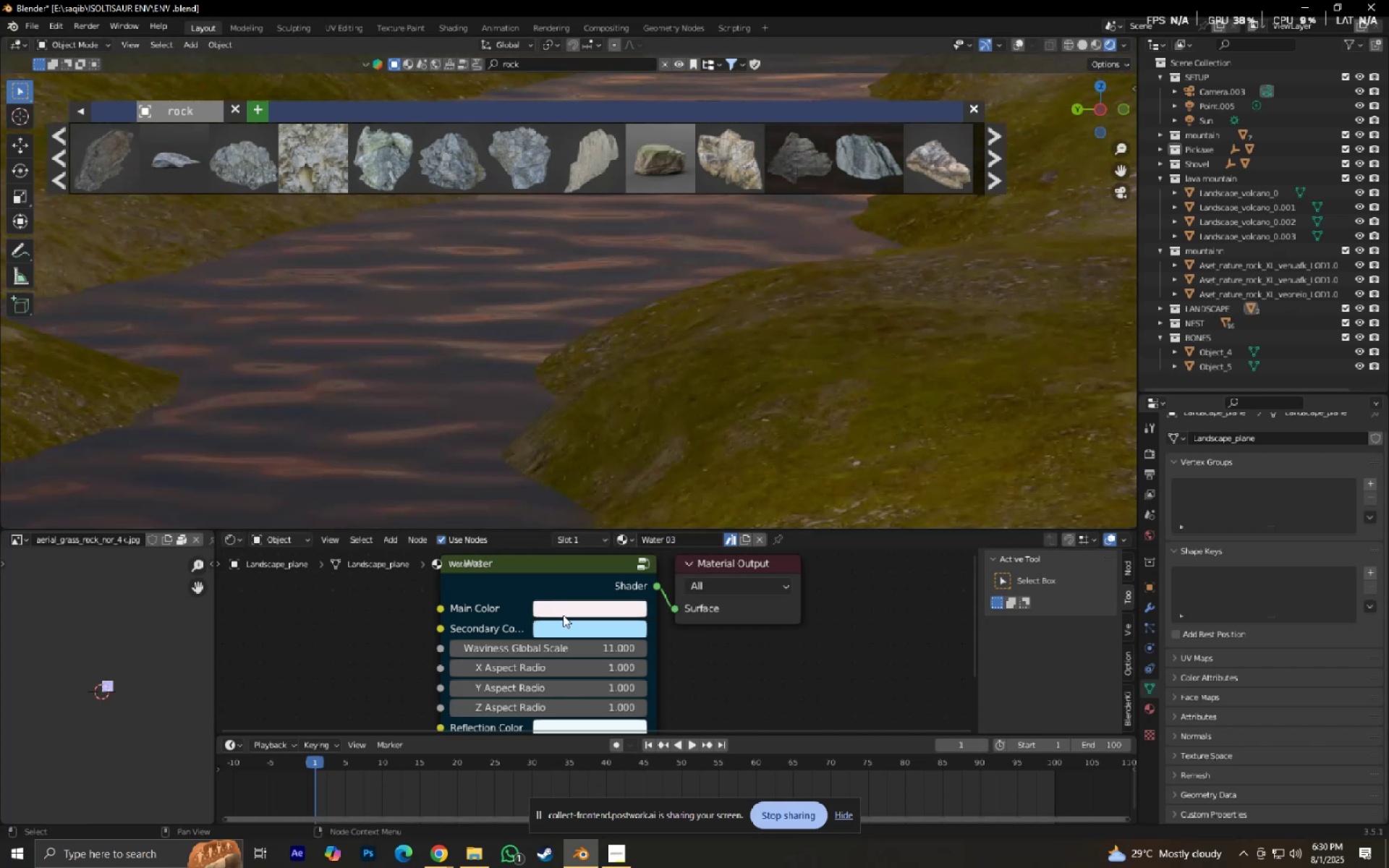 
left_click([562, 602])
 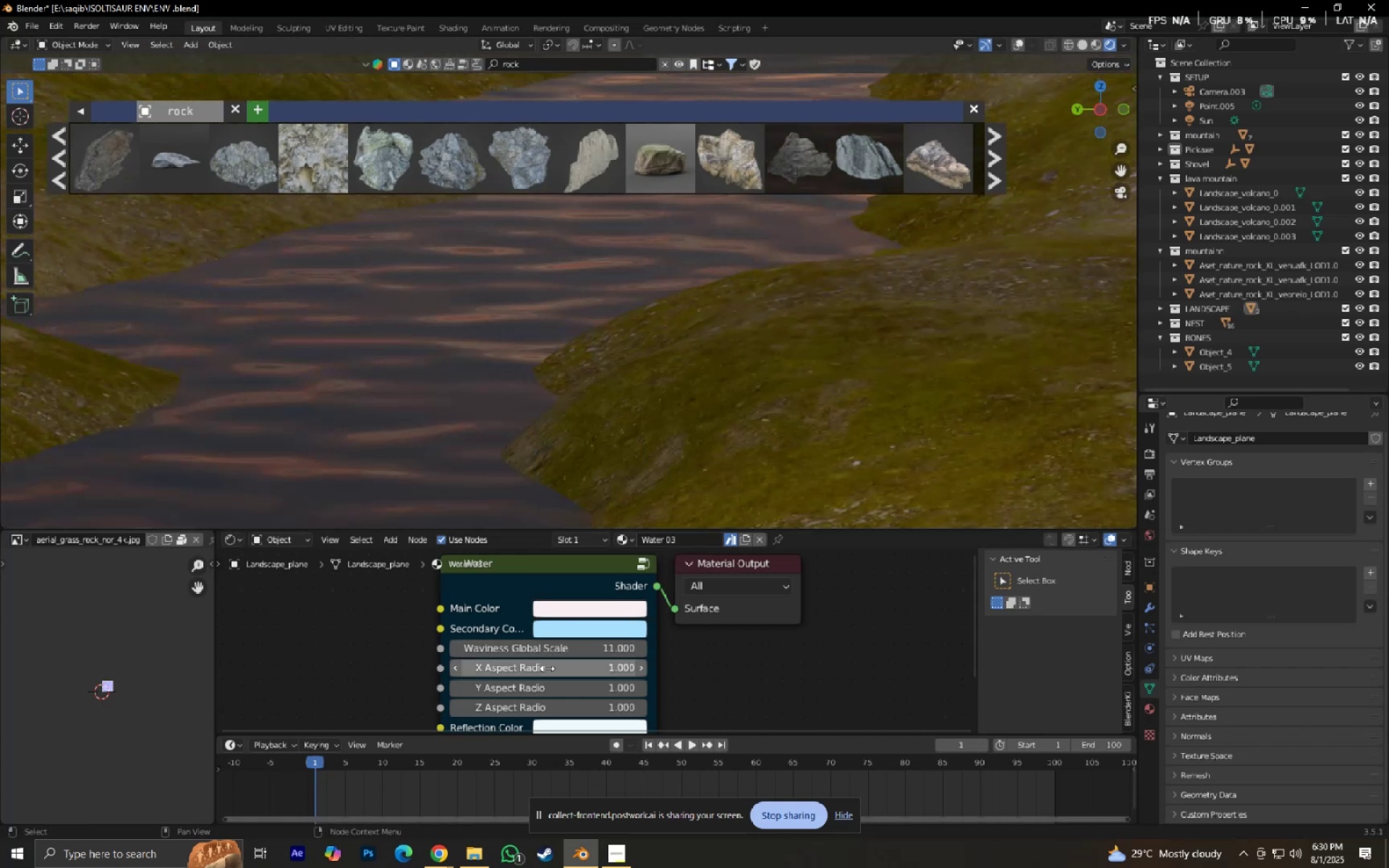 
left_click([575, 621])
 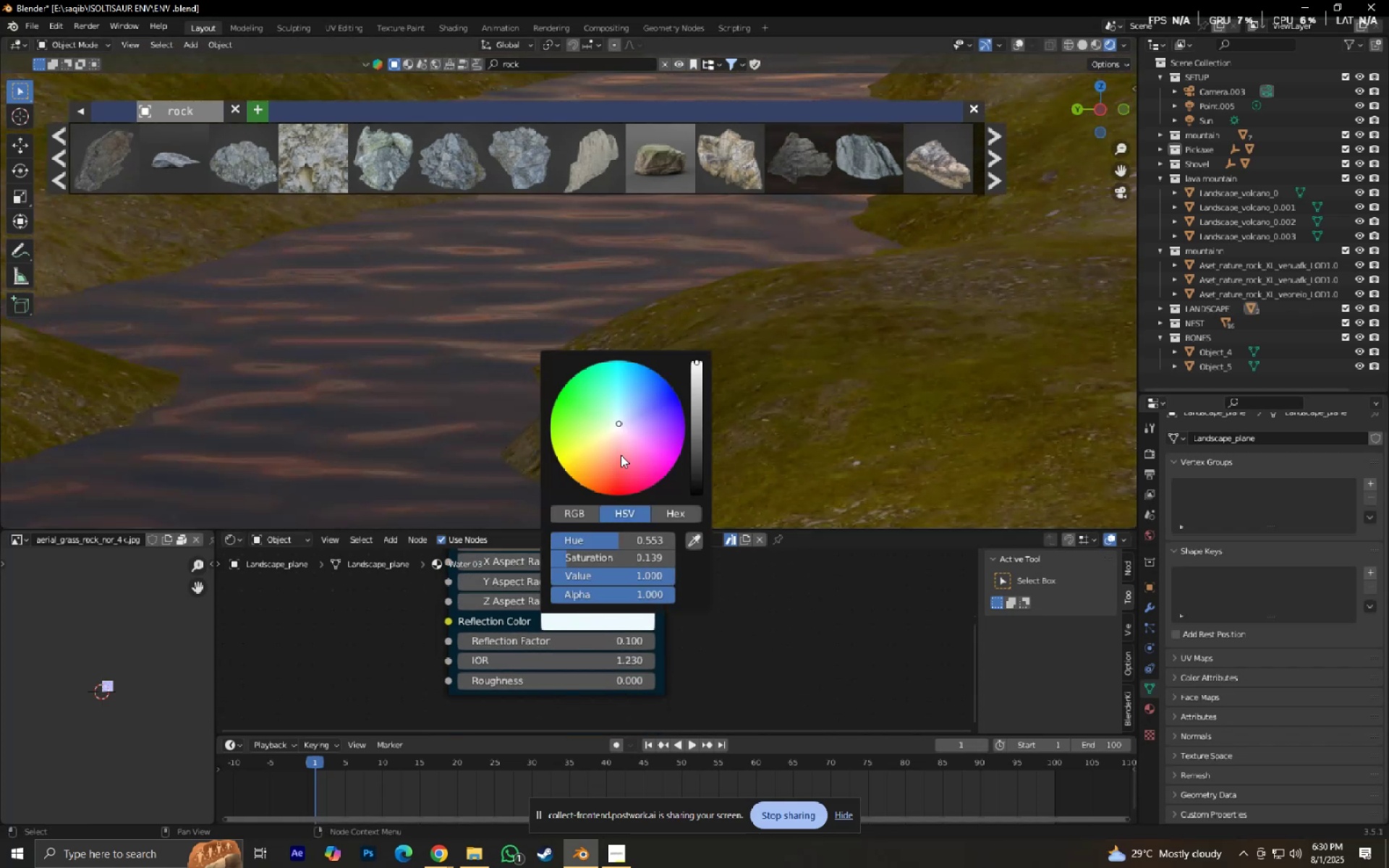 
left_click_drag(start_coordinate=[621, 433], to_coordinate=[618, 426])
 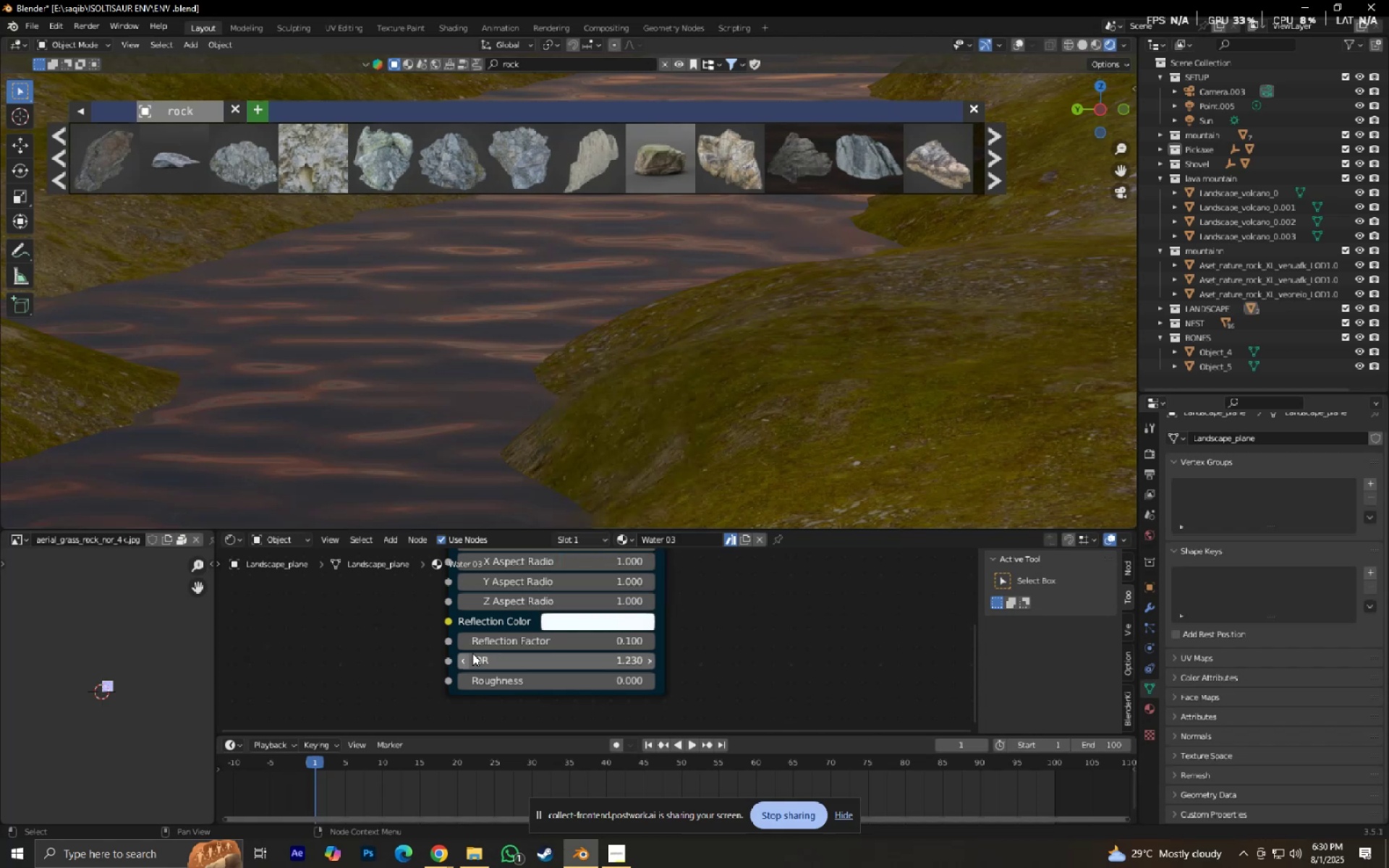 
left_click_drag(start_coordinate=[501, 643], to_coordinate=[684, 432])
 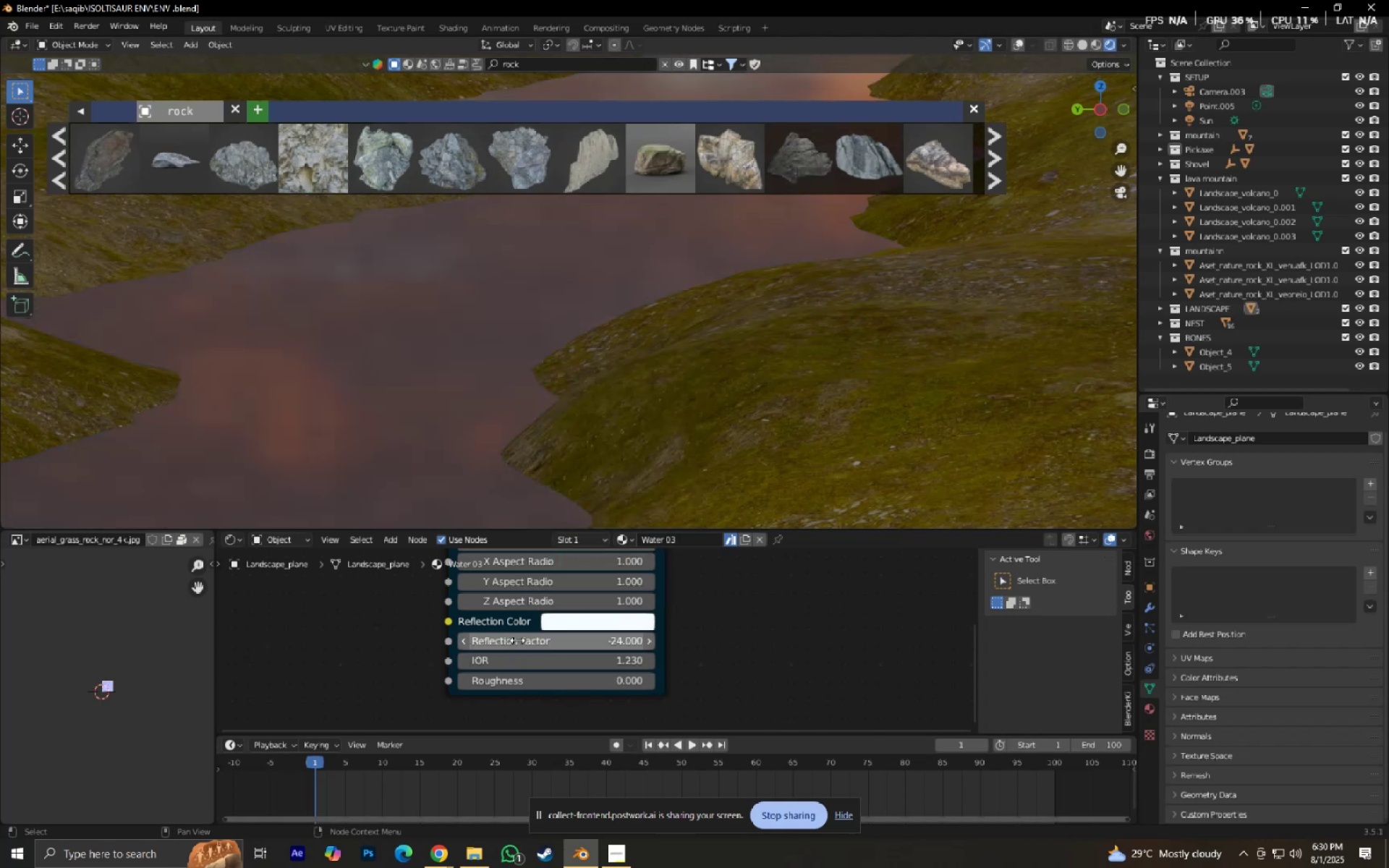 
key(Control+Z)
 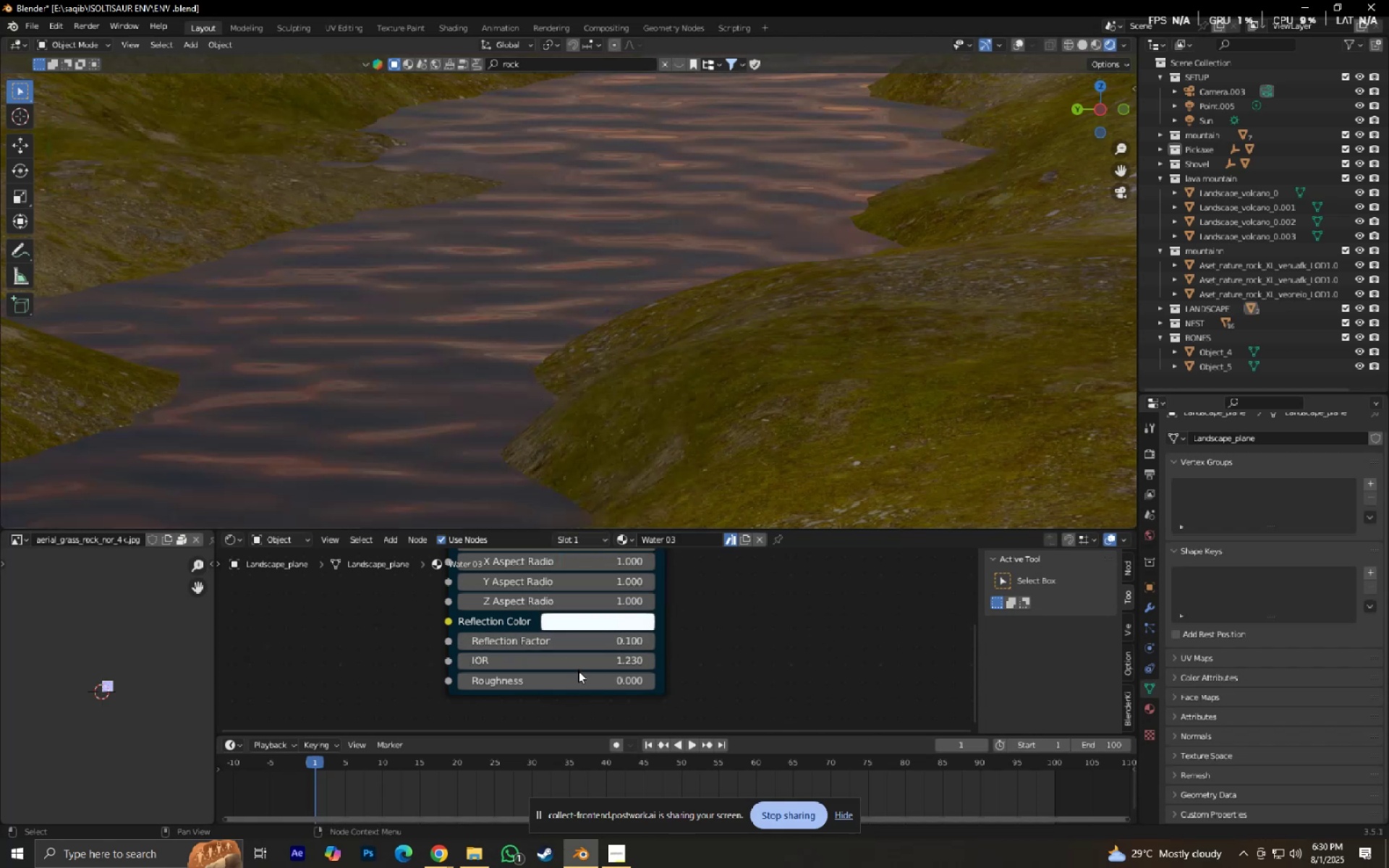 
left_click_drag(start_coordinate=[557, 663], to_coordinate=[562, 454])
 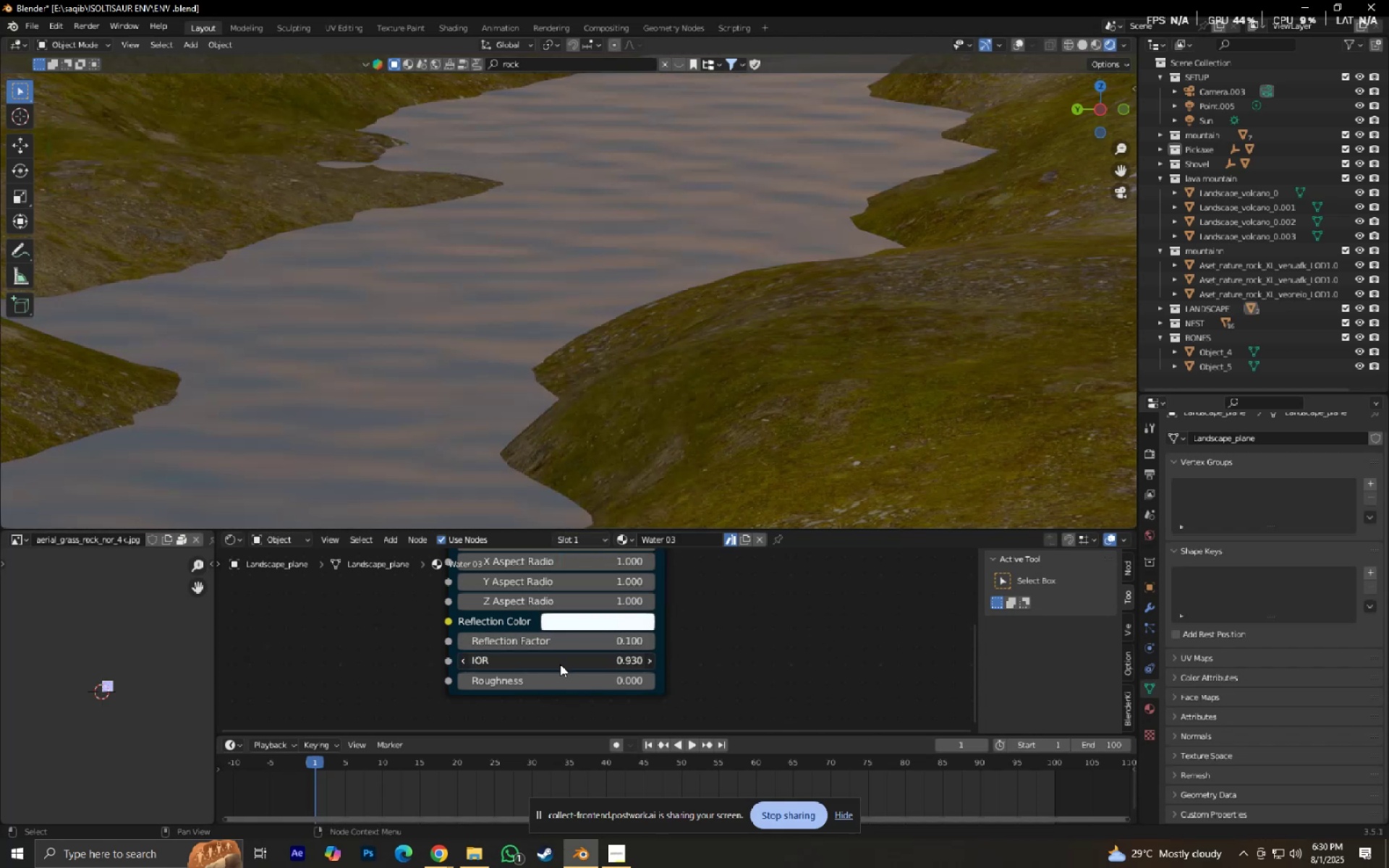 
key(Control+Z)
 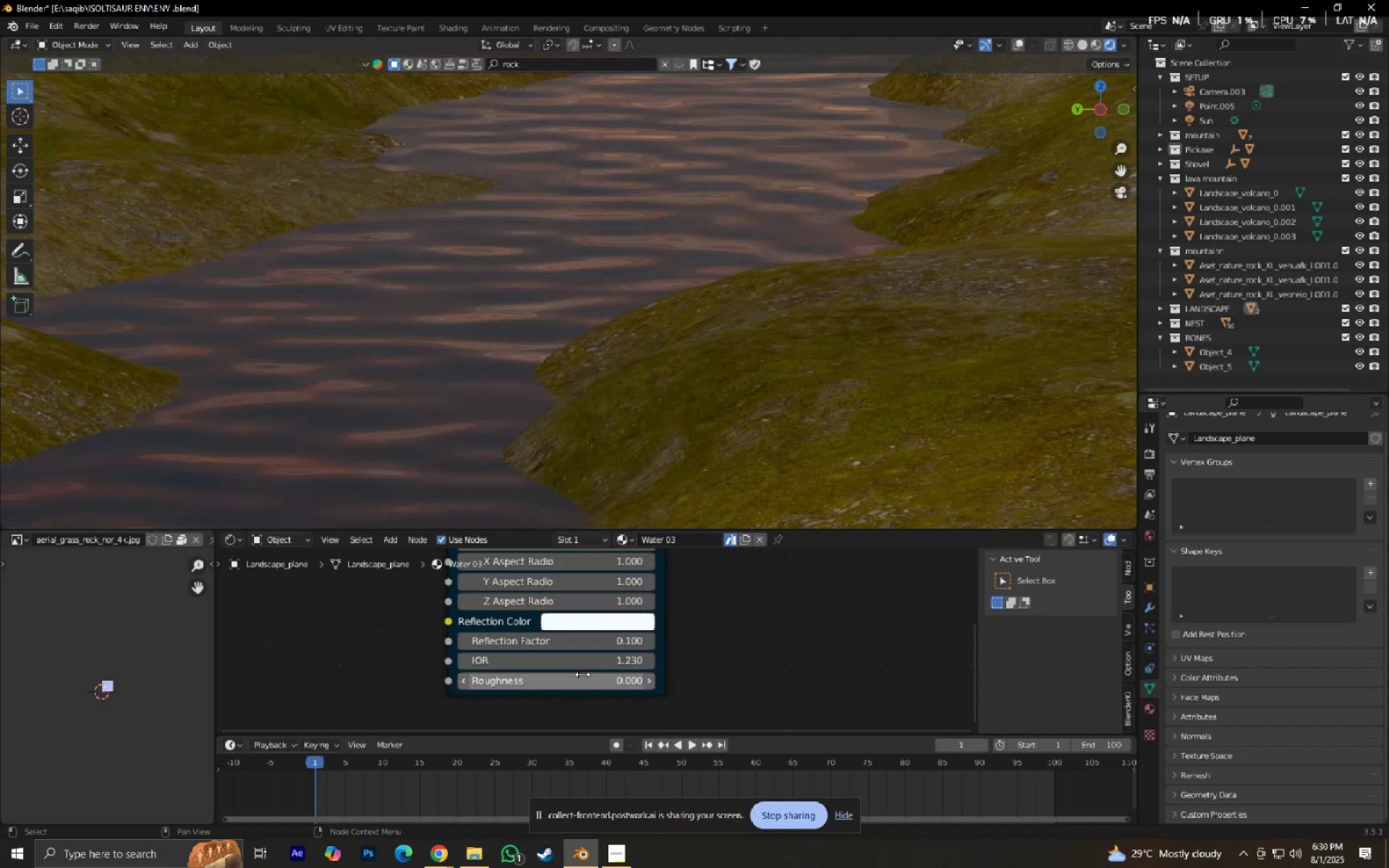 
left_click_drag(start_coordinate=[577, 678], to_coordinate=[579, 471])
 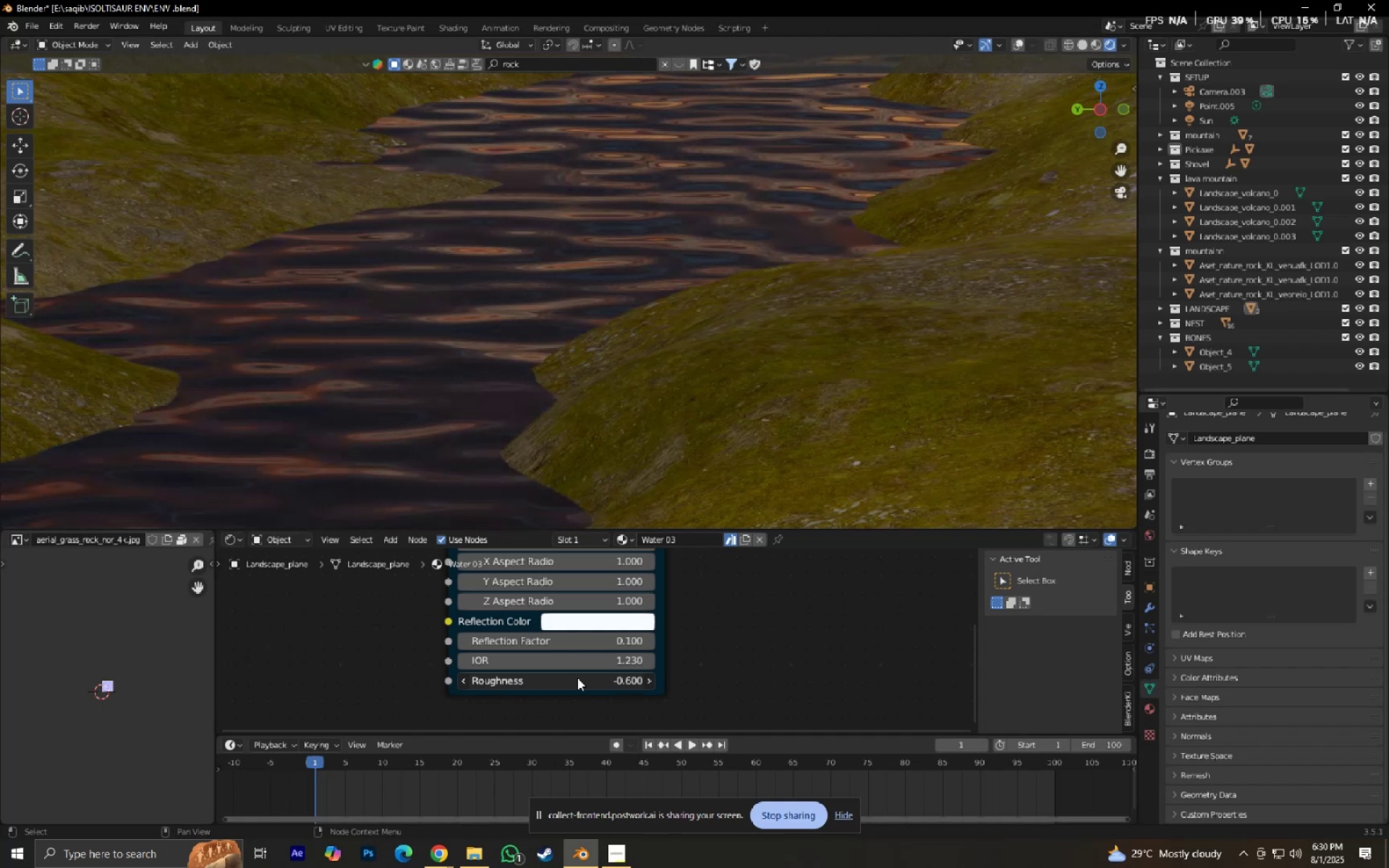 
key(Control+Z)
 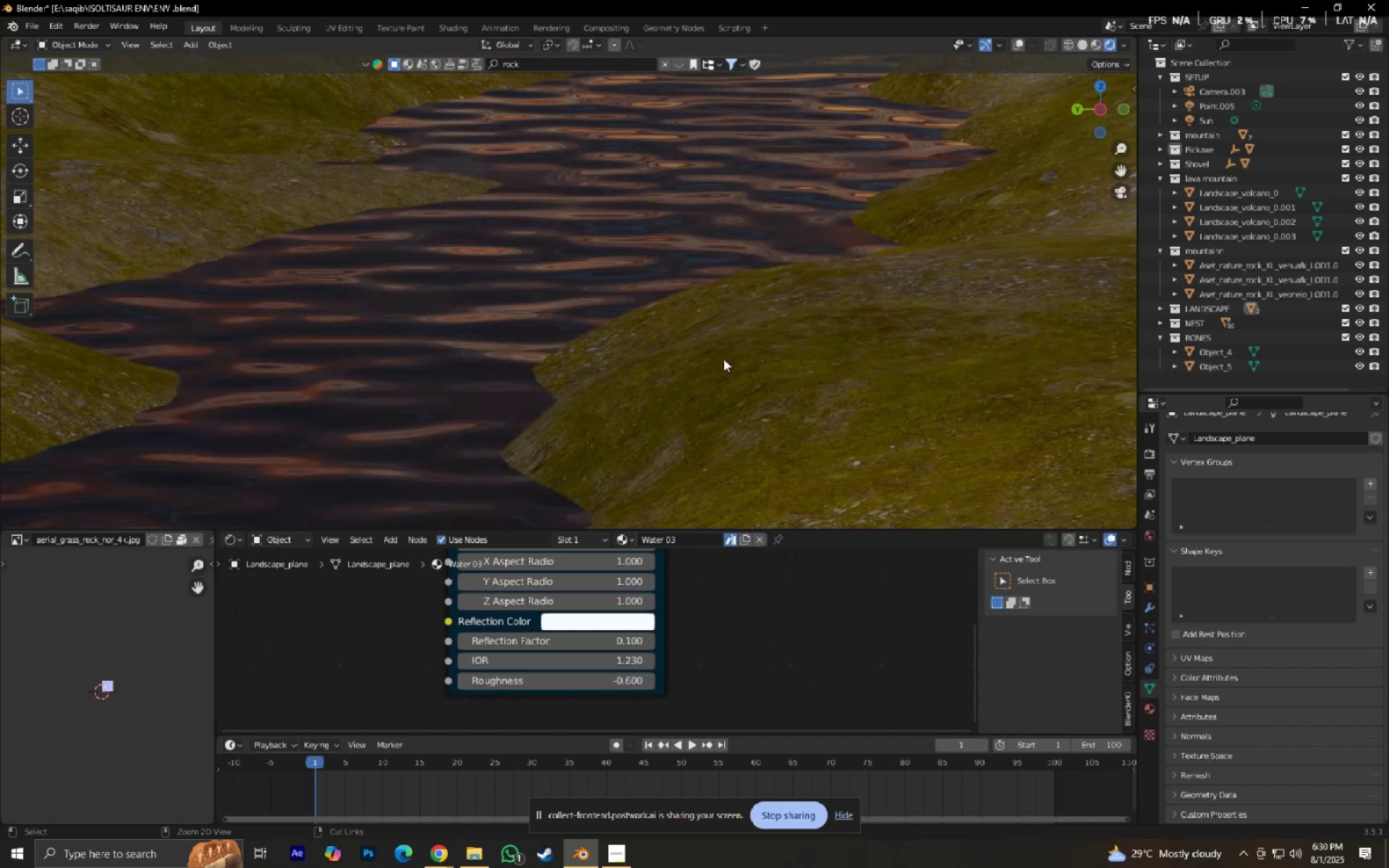 
hold_key(key=ShiftLeft, duration=0.42)
 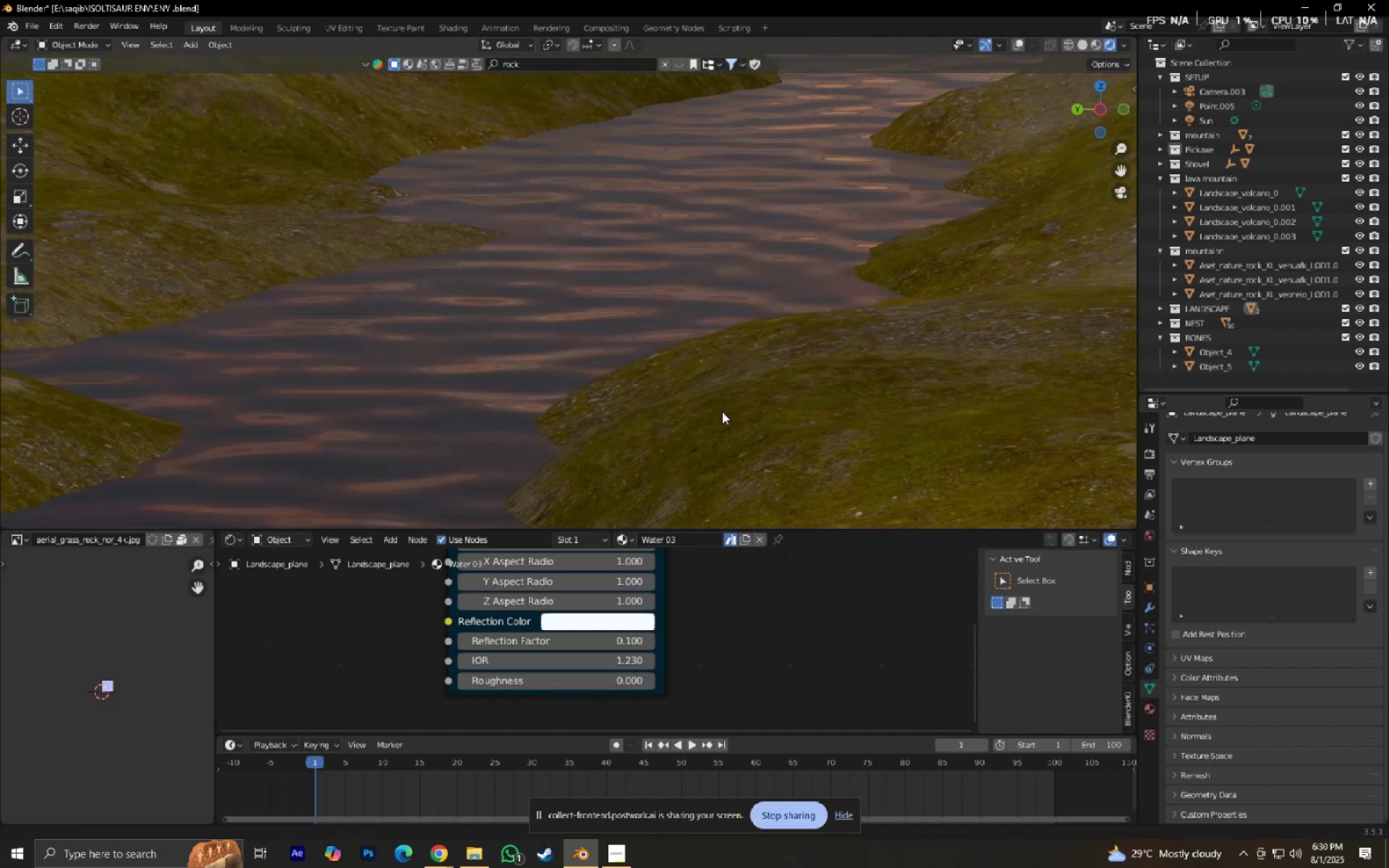 
scroll: coordinate [722, 412], scroll_direction: down, amount: 1.0
 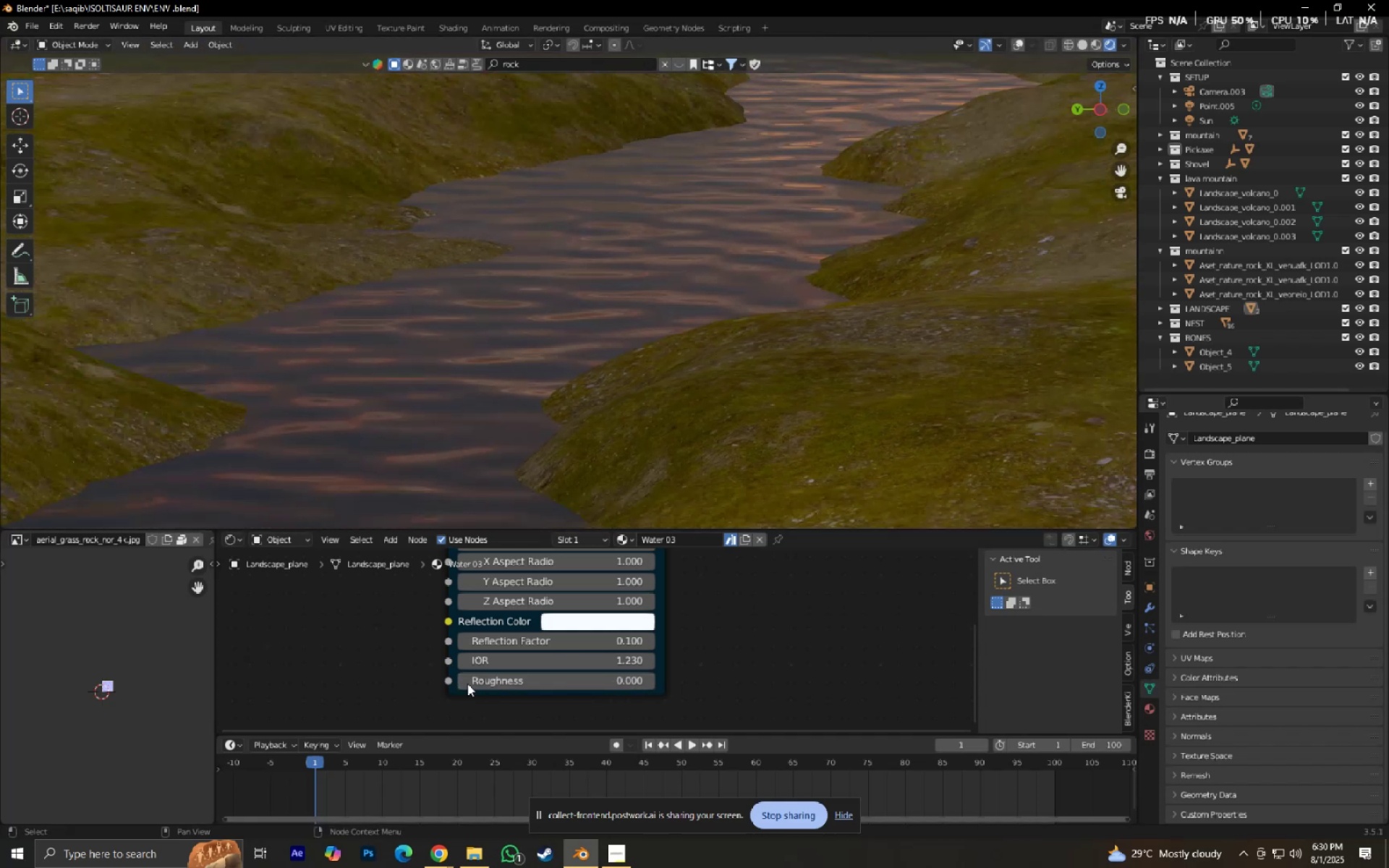 
left_click([467, 684])
 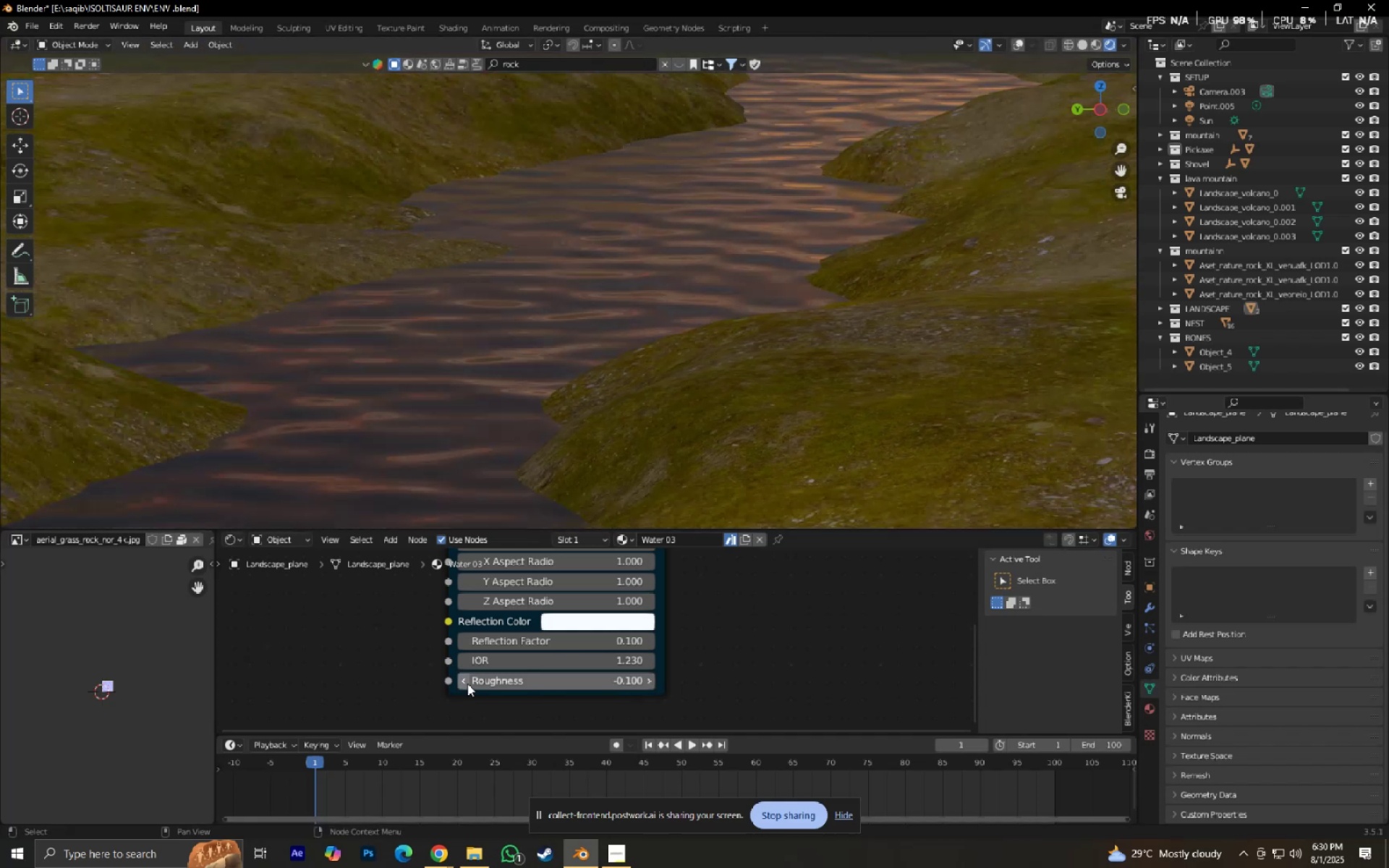 
left_click([467, 684])
 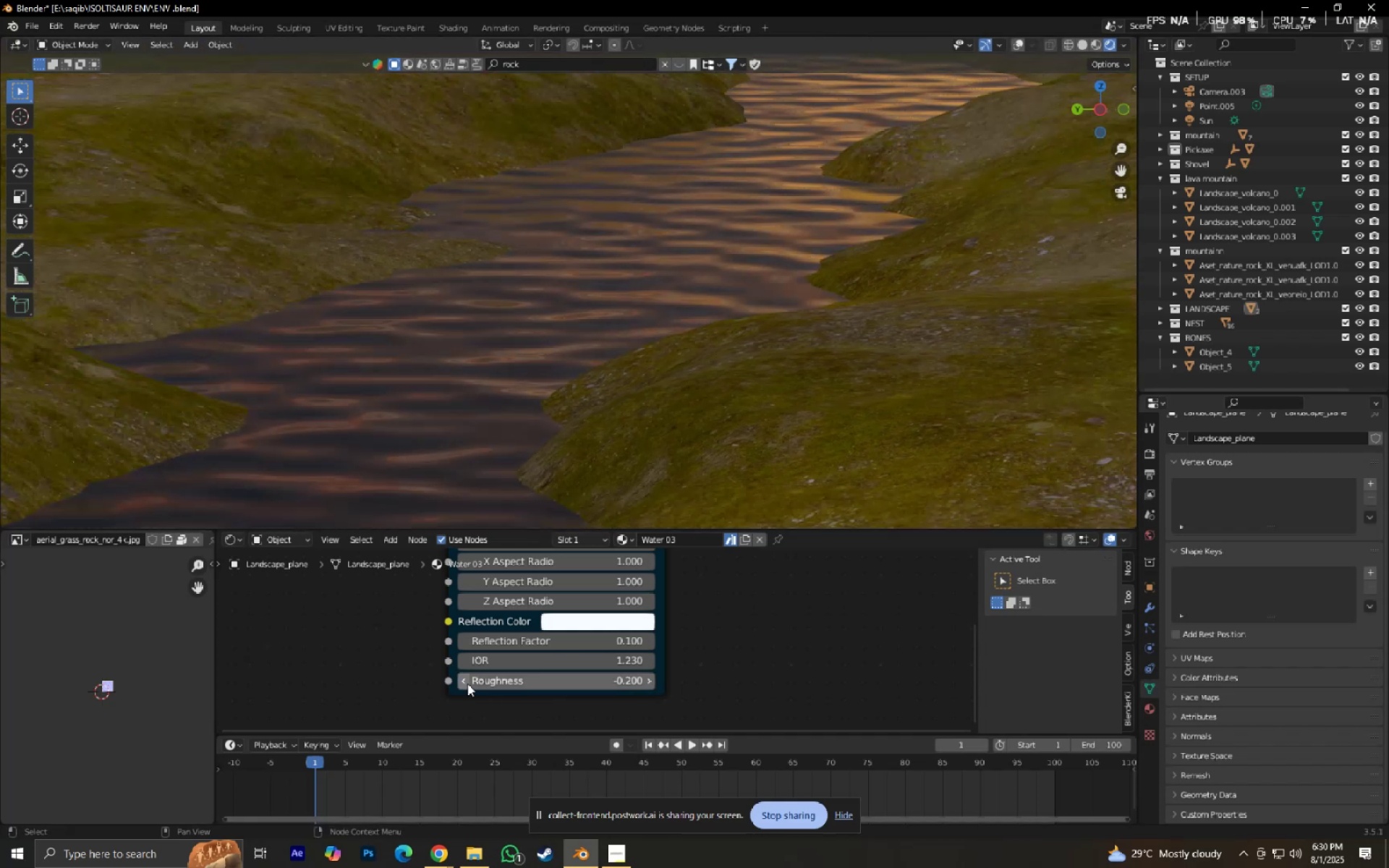 
hold_key(key=ShiftLeft, duration=0.39)
 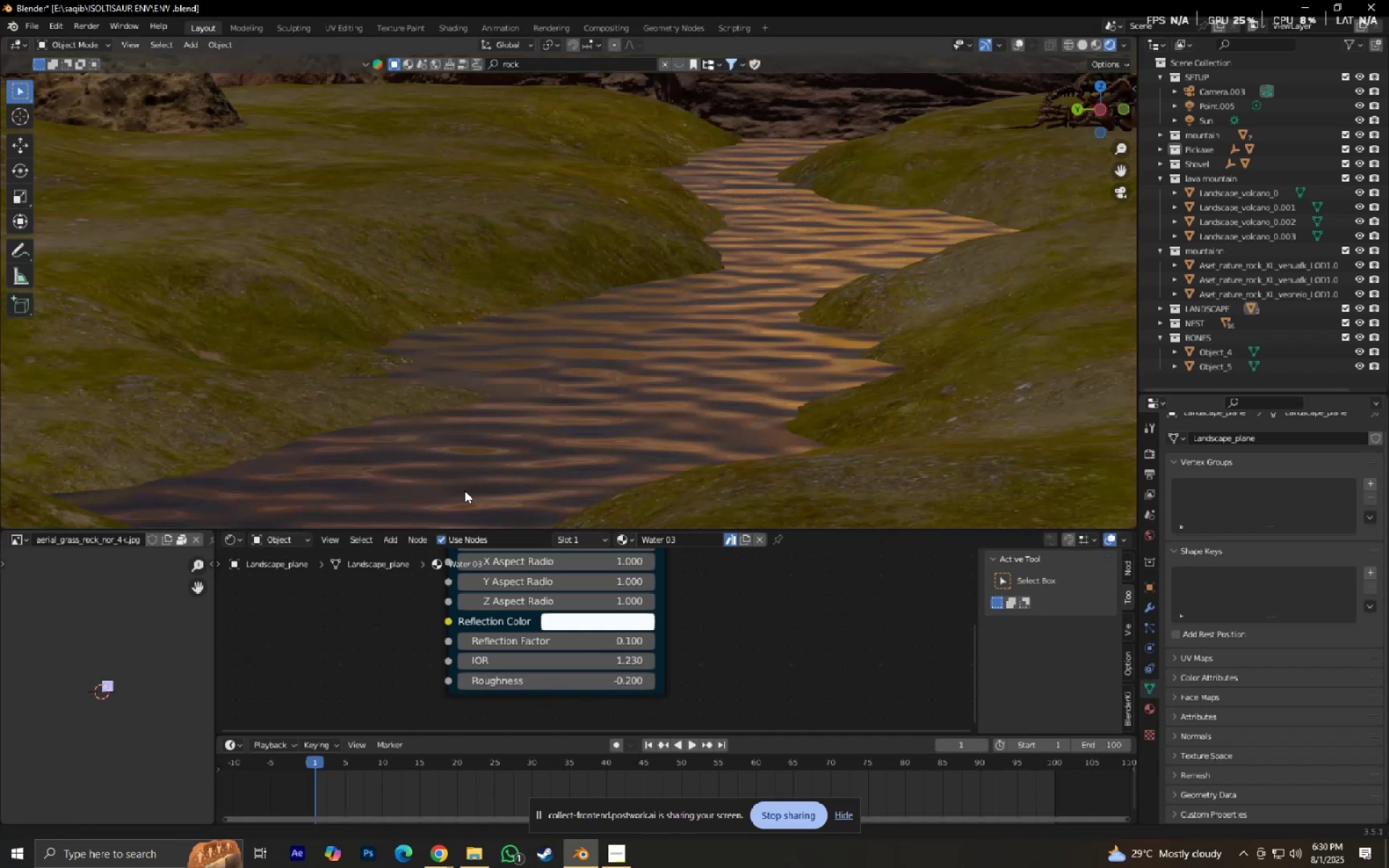 
scroll: coordinate [490, 467], scroll_direction: down, amount: 4.0
 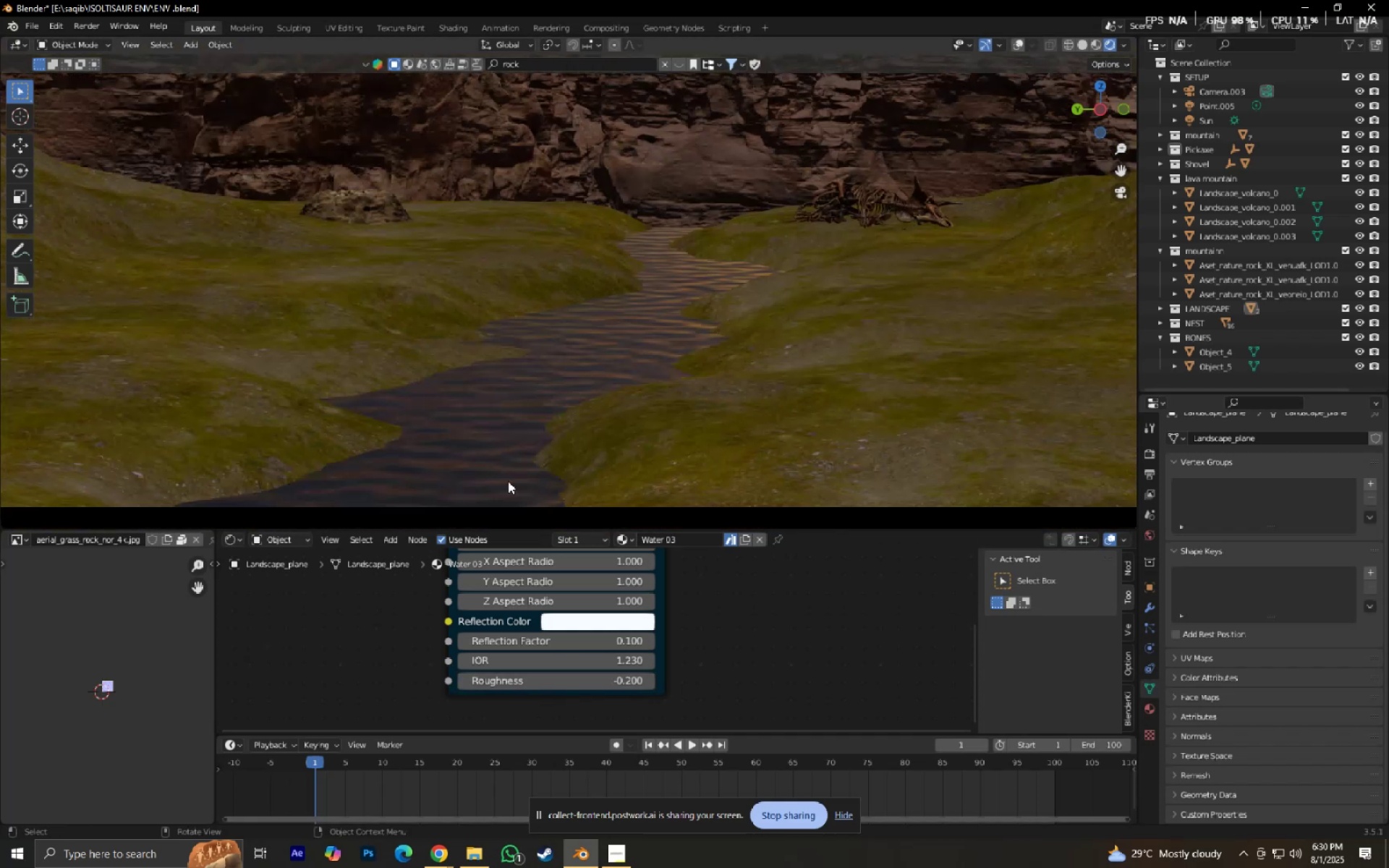 
key(Shift+ShiftLeft)
 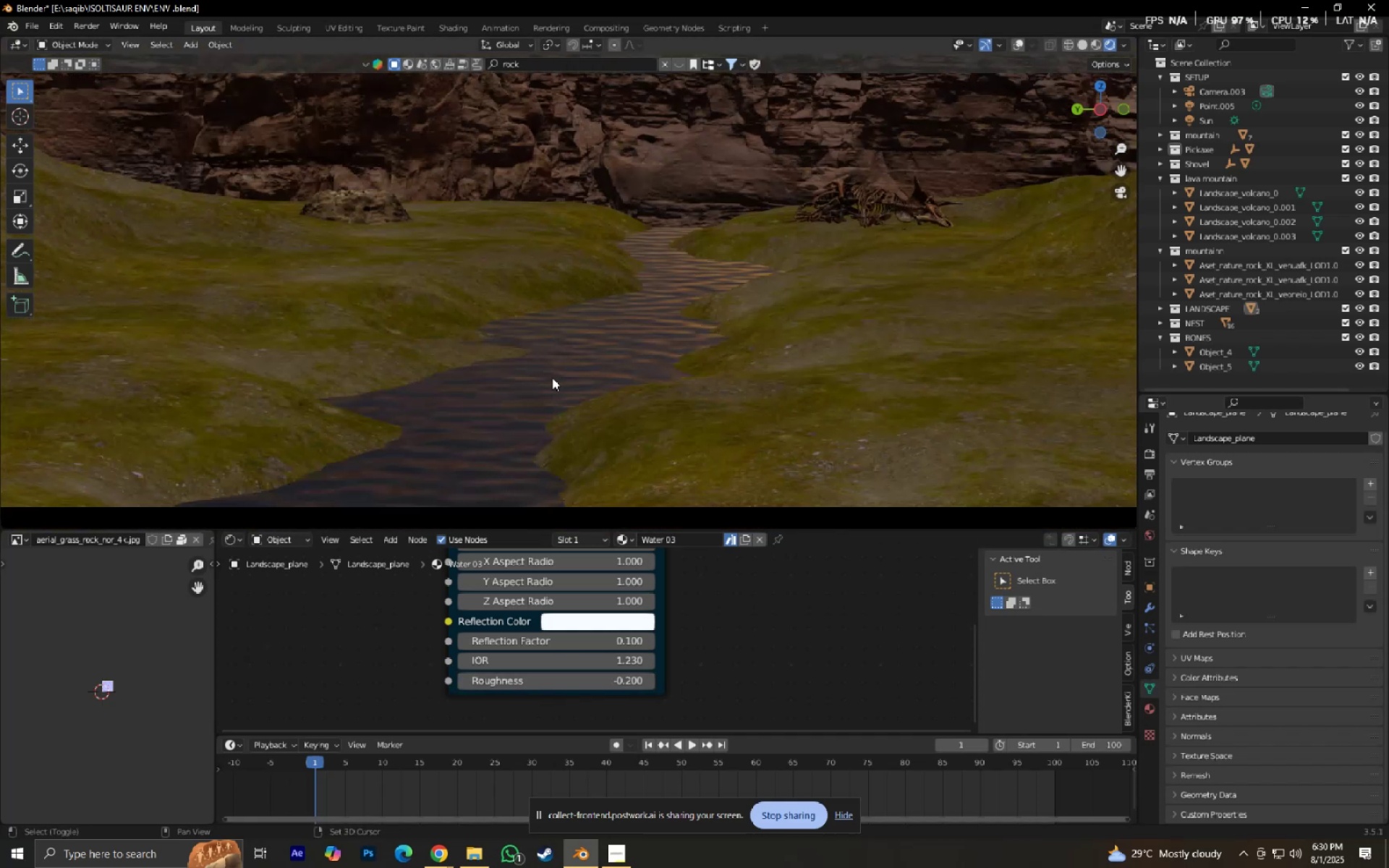 
scroll: coordinate [566, 398], scroll_direction: down, amount: 6.0
 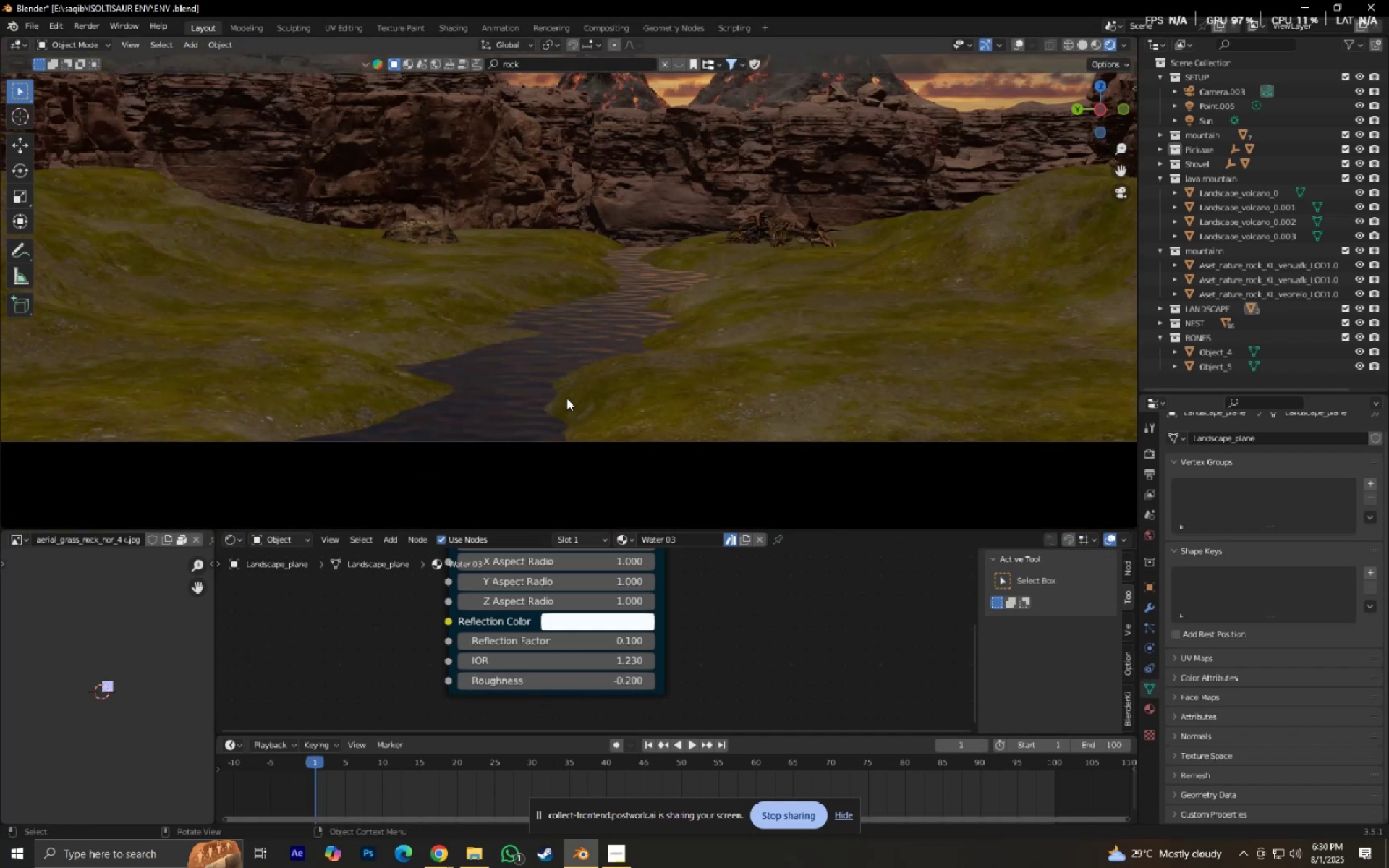 
hold_key(key=ShiftLeft, duration=0.5)
 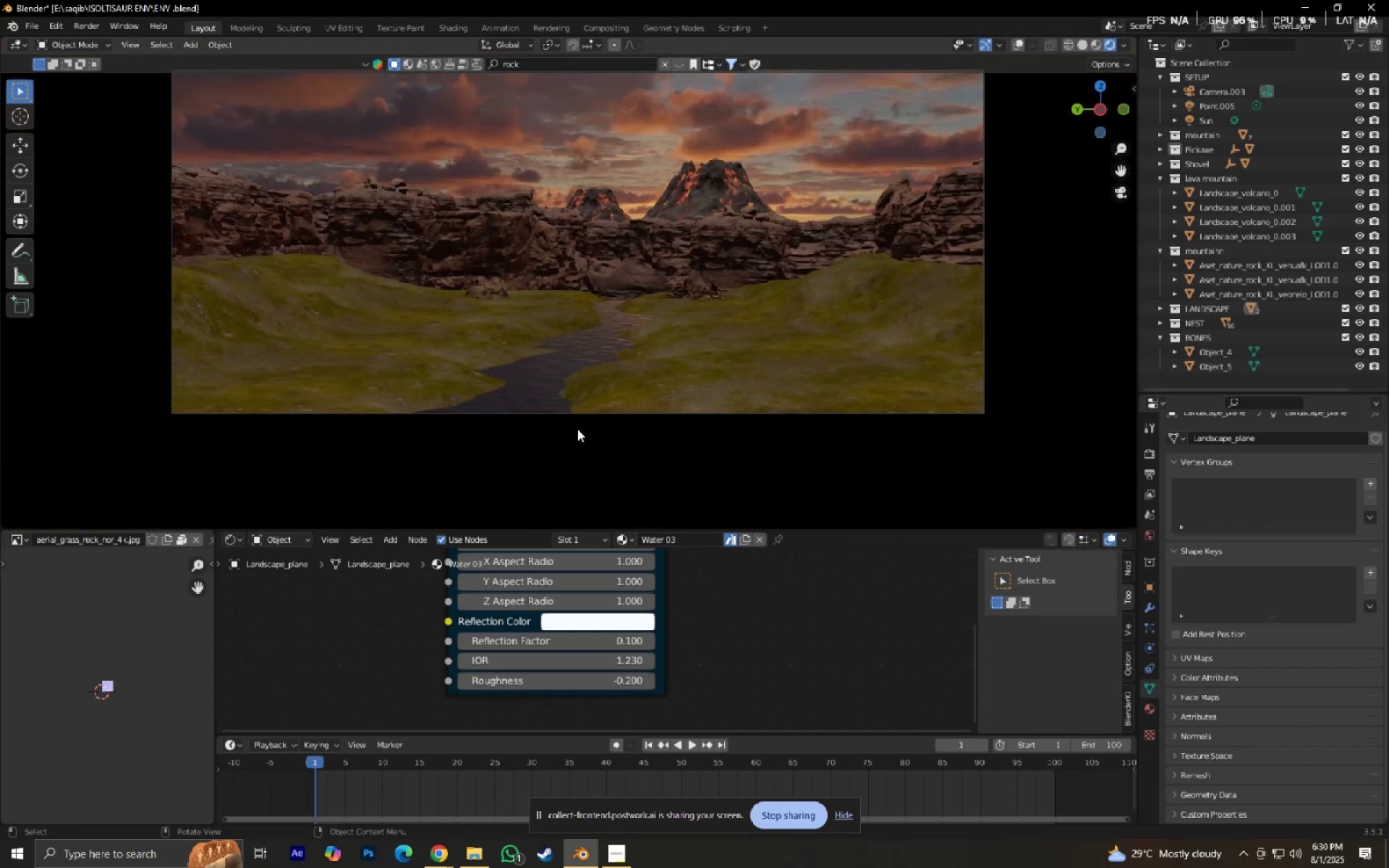 
scroll: coordinate [579, 434], scroll_direction: up, amount: 3.0
 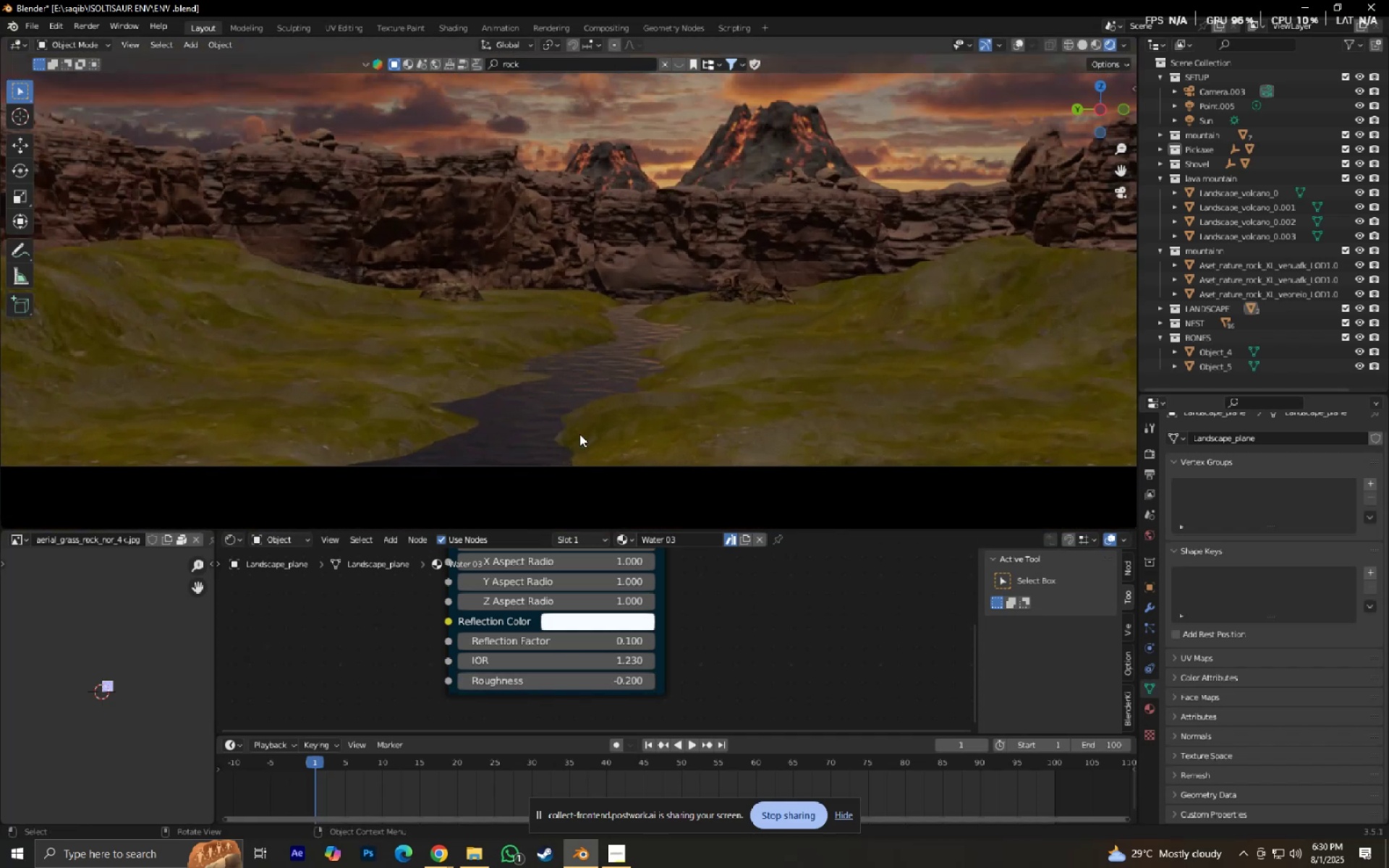 
hold_key(key=ShiftLeft, duration=0.34)
 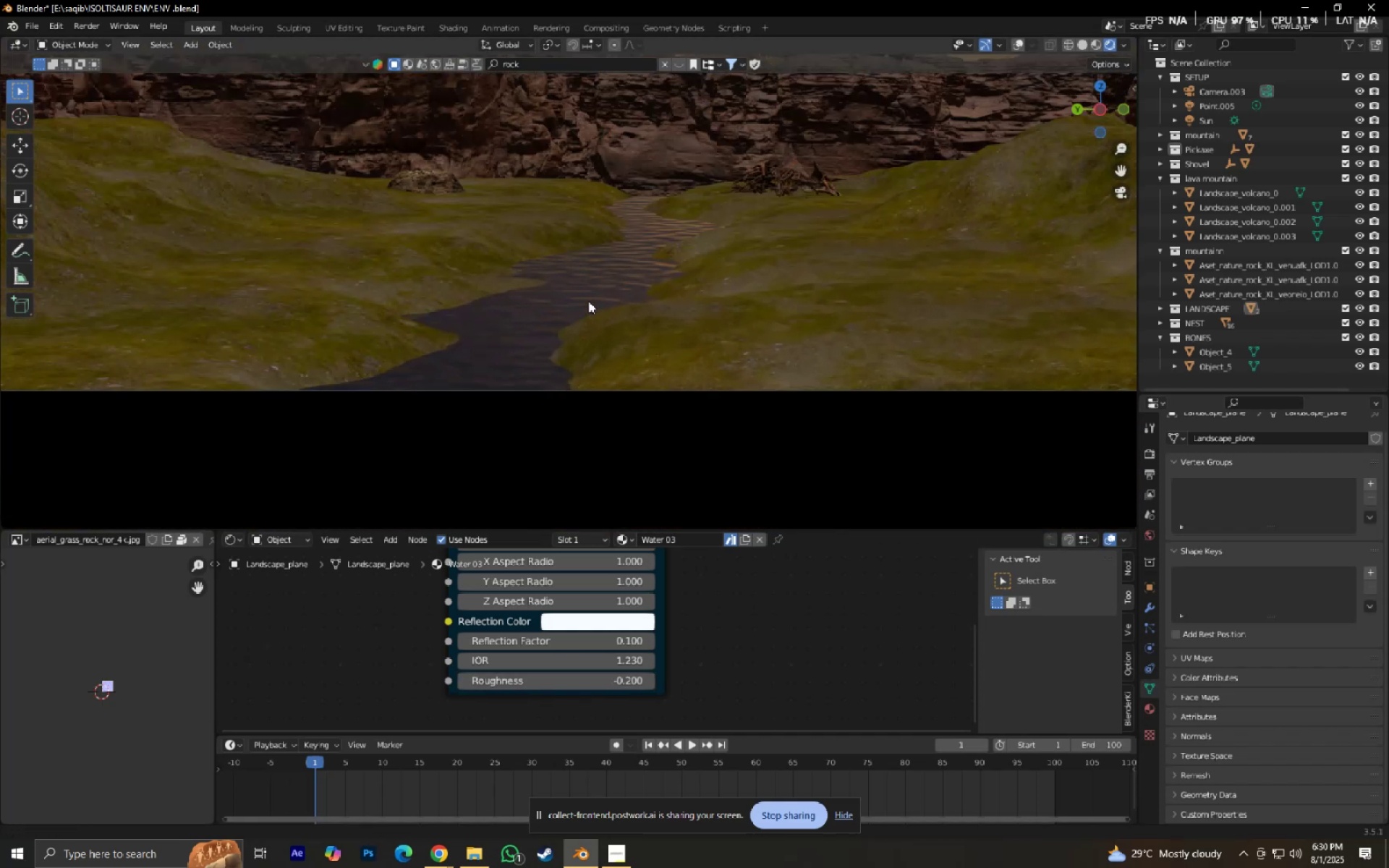 
scroll: coordinate [597, 357], scroll_direction: up, amount: 5.0
 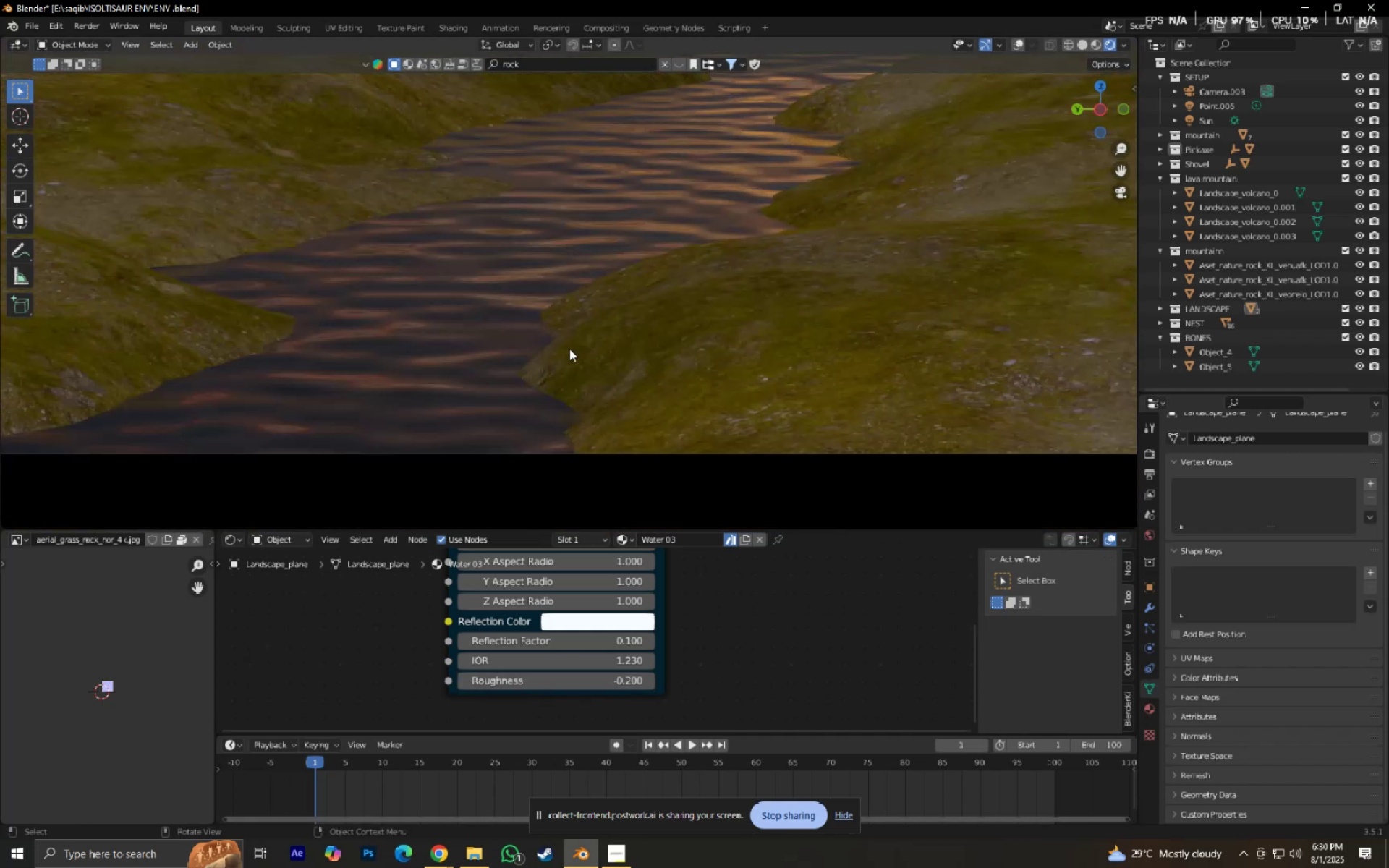 
scroll: coordinate [417, 364], scroll_direction: down, amount: 3.0
 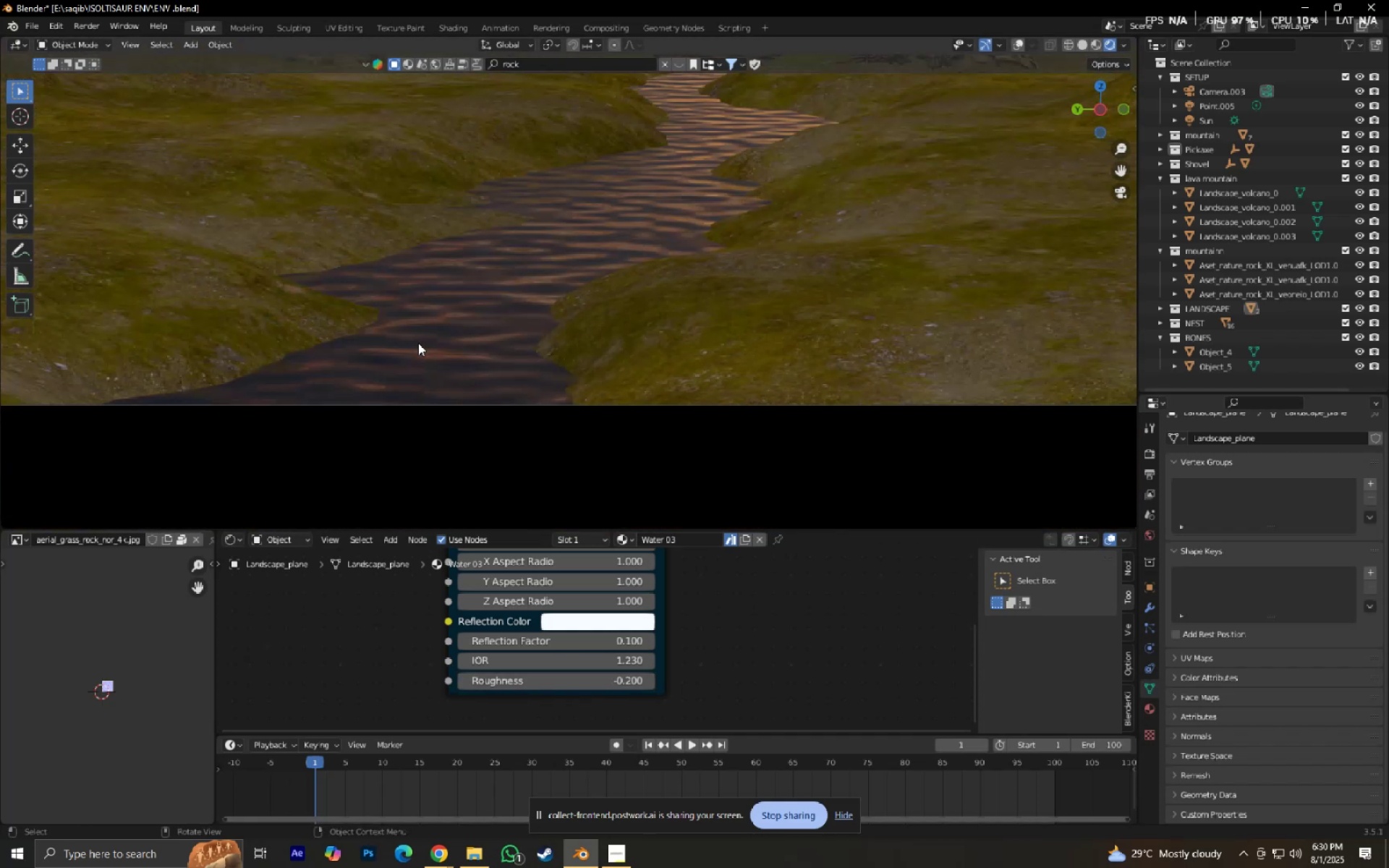 
left_click([423, 304])
 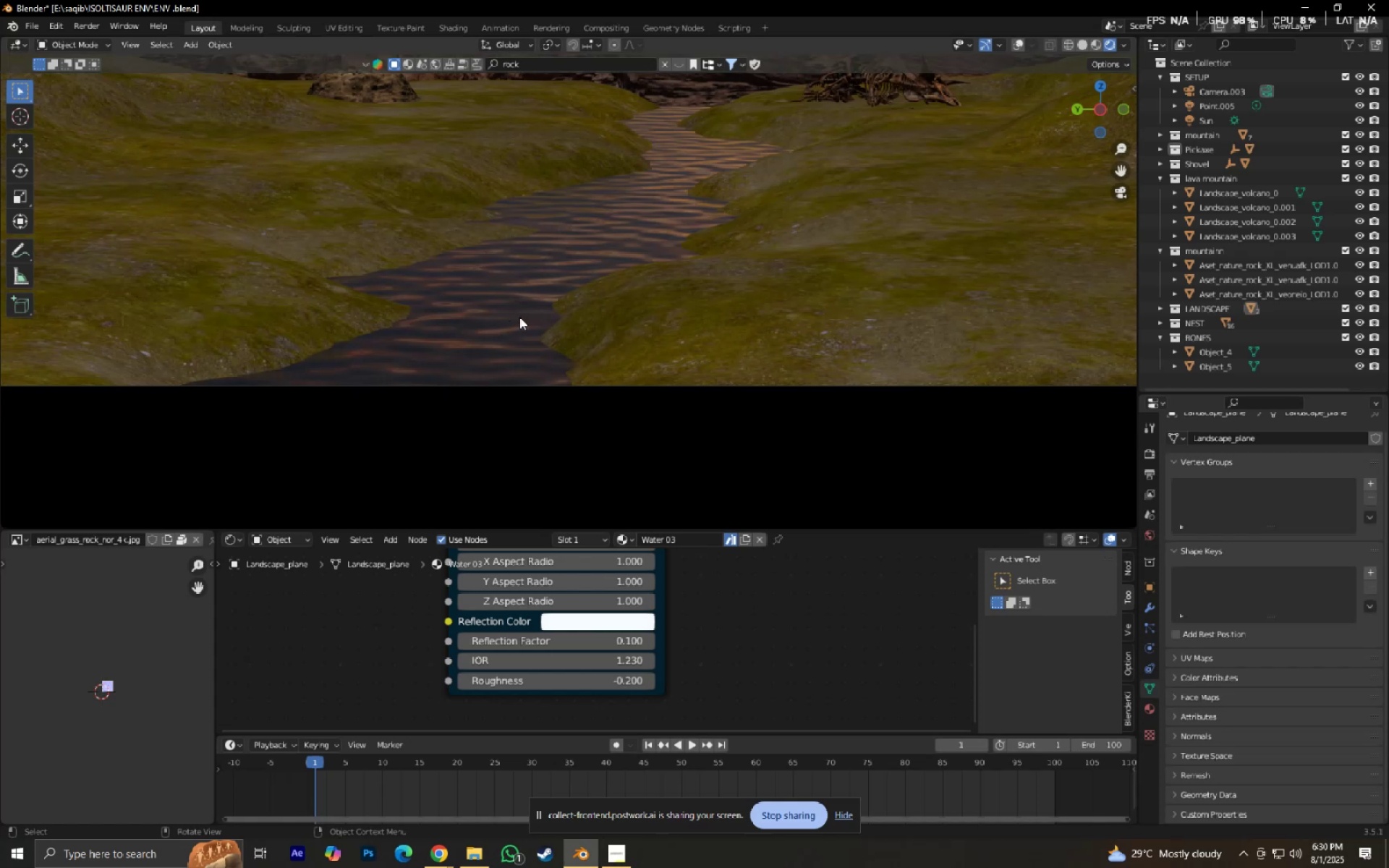 
type(gz)
 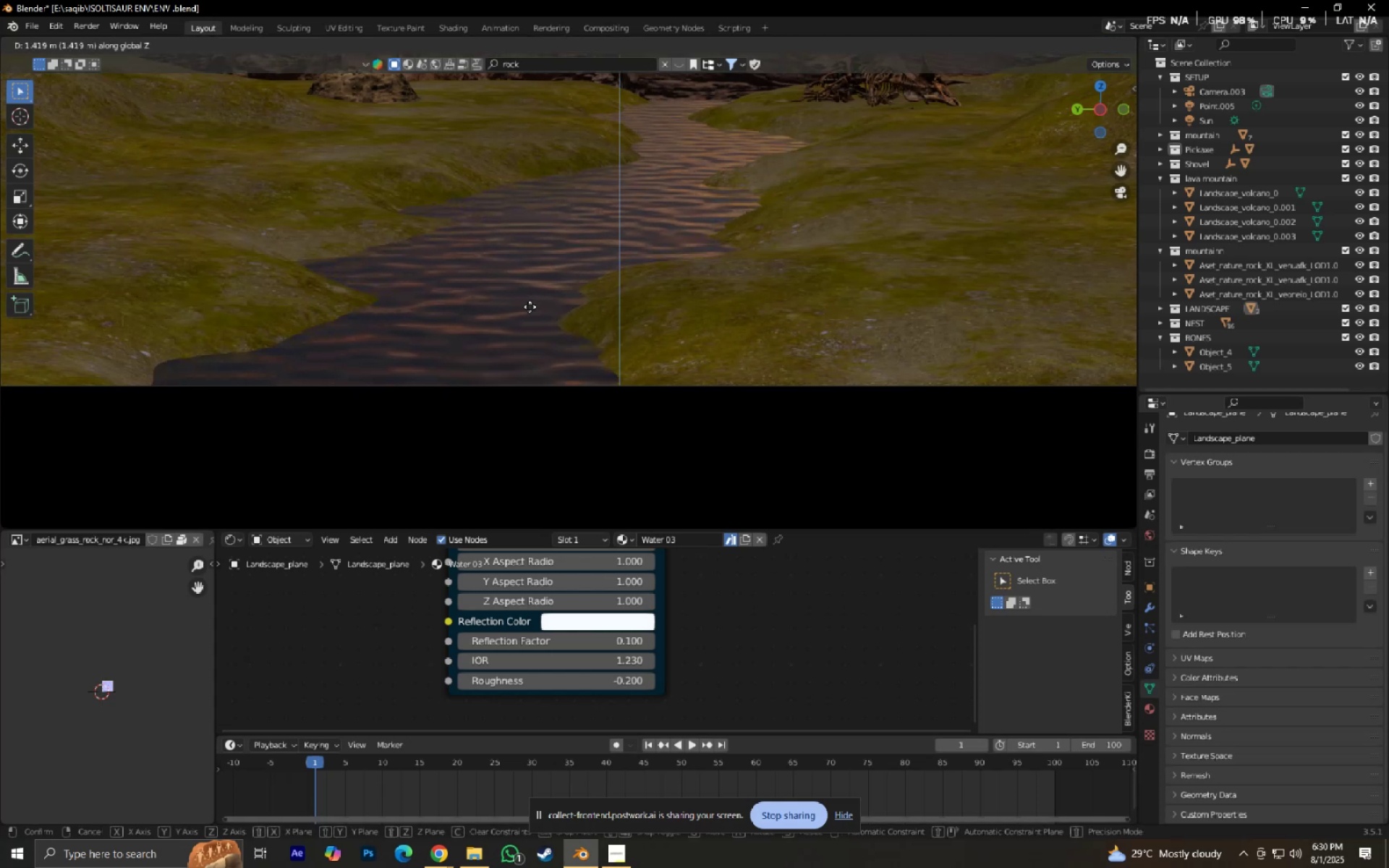 
hold_key(key=ShiftLeft, duration=0.66)
left_click([532, 321])
 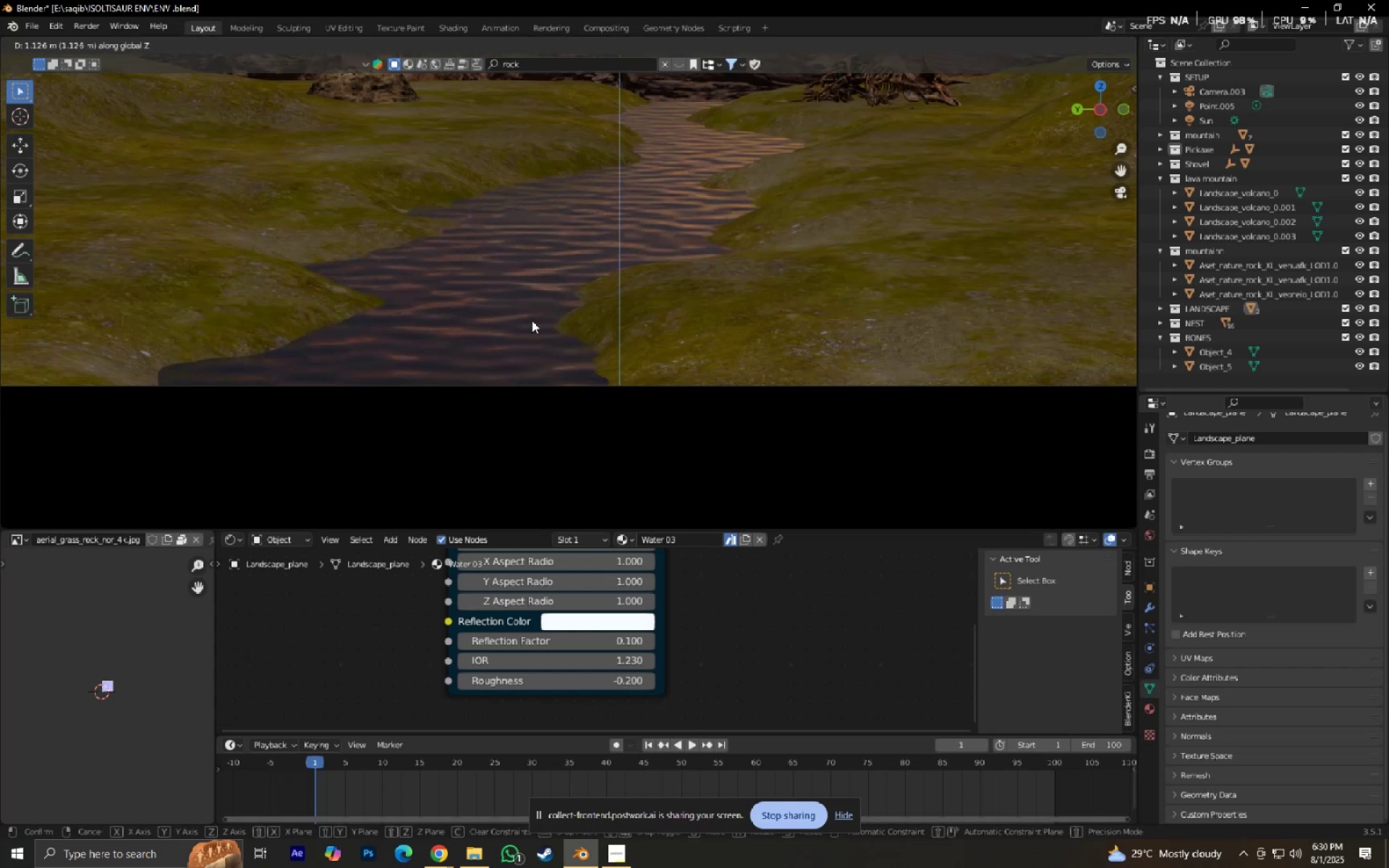 
scroll: coordinate [532, 320], scroll_direction: down, amount: 3.0
 